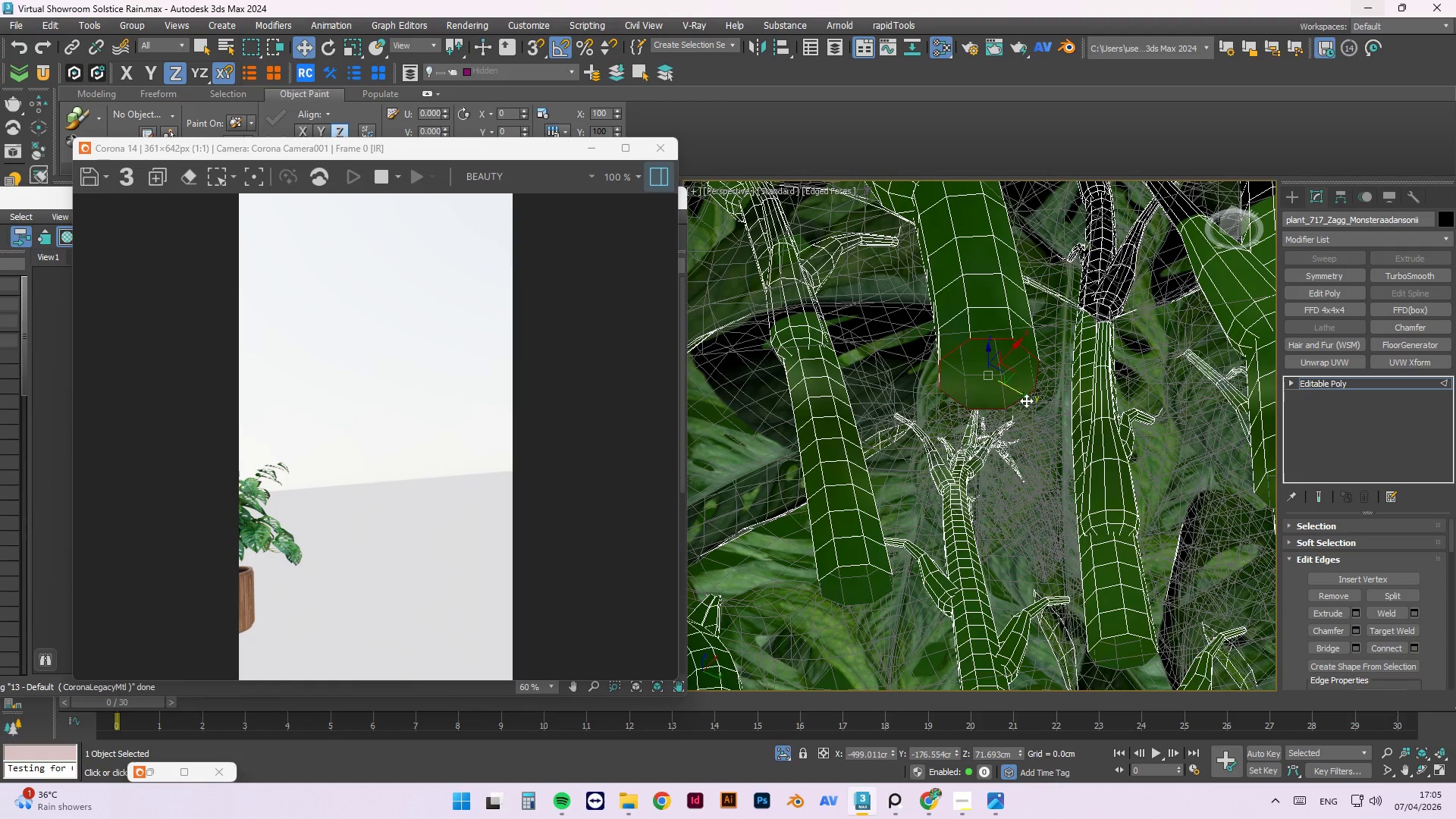 
hold_key(key=ControlLeft, duration=1.05)
 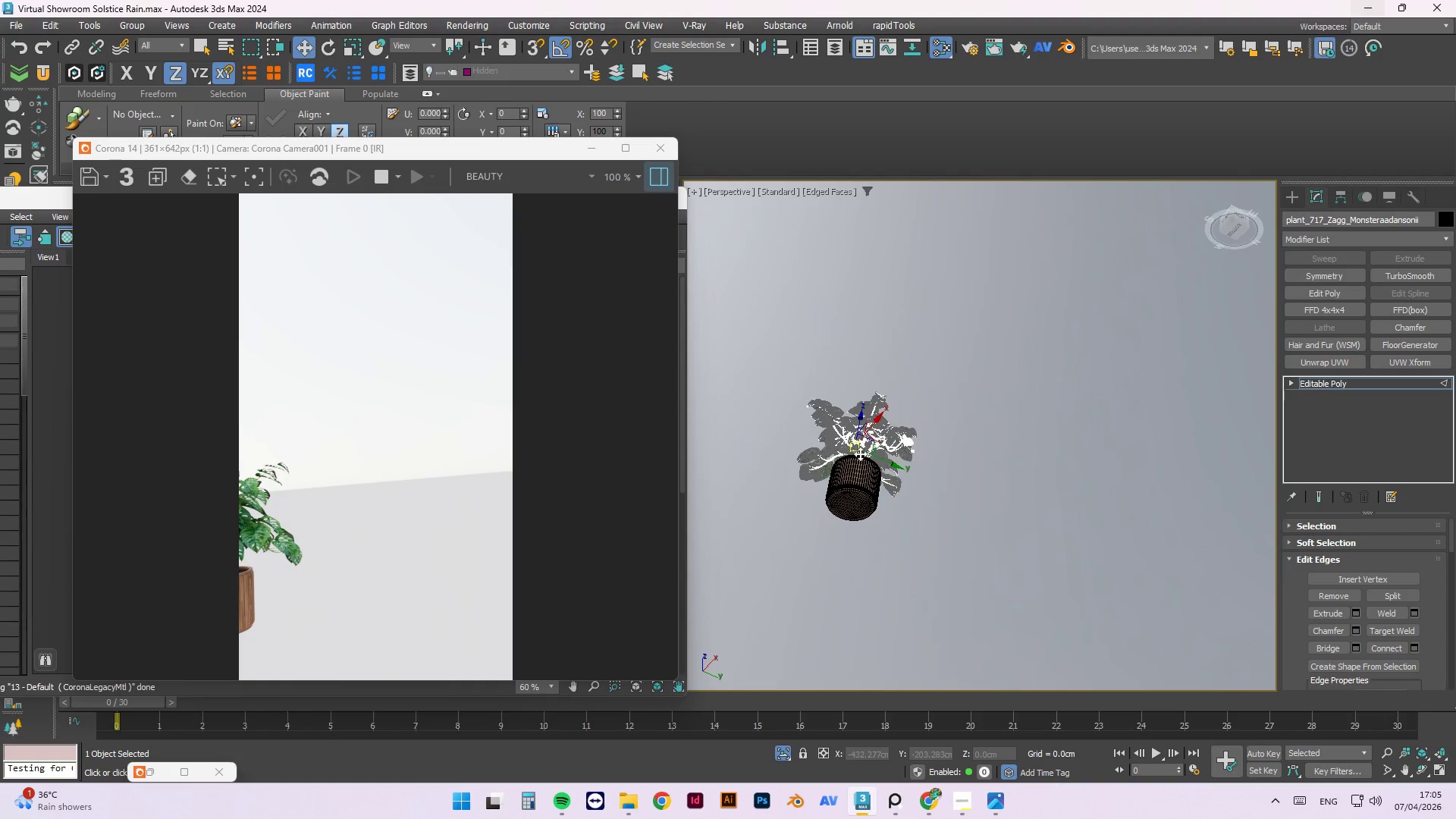 
scroll: coordinate [855, 560], scroll_direction: up, amount: 1.0
 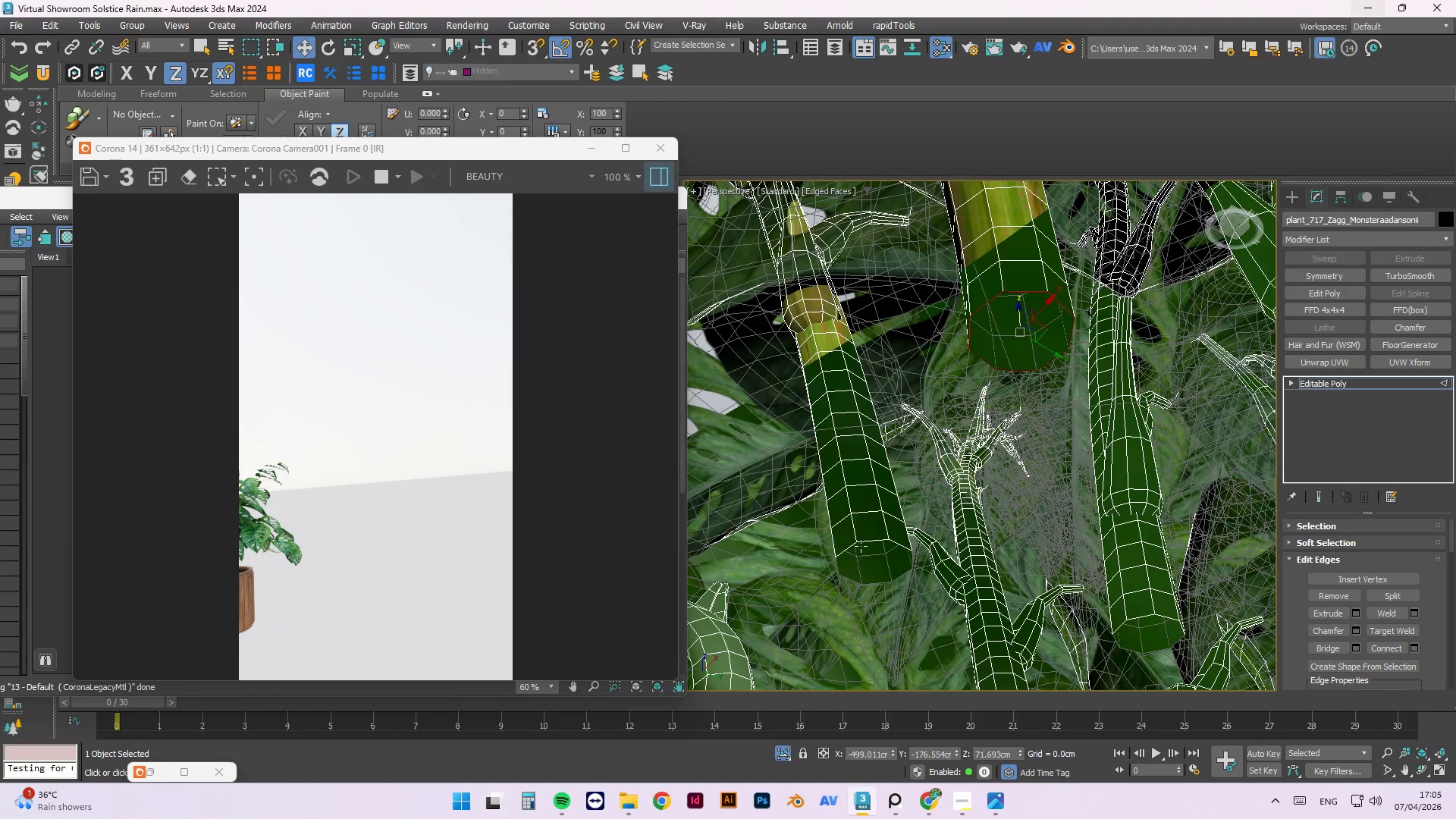 
left_click([869, 541])
 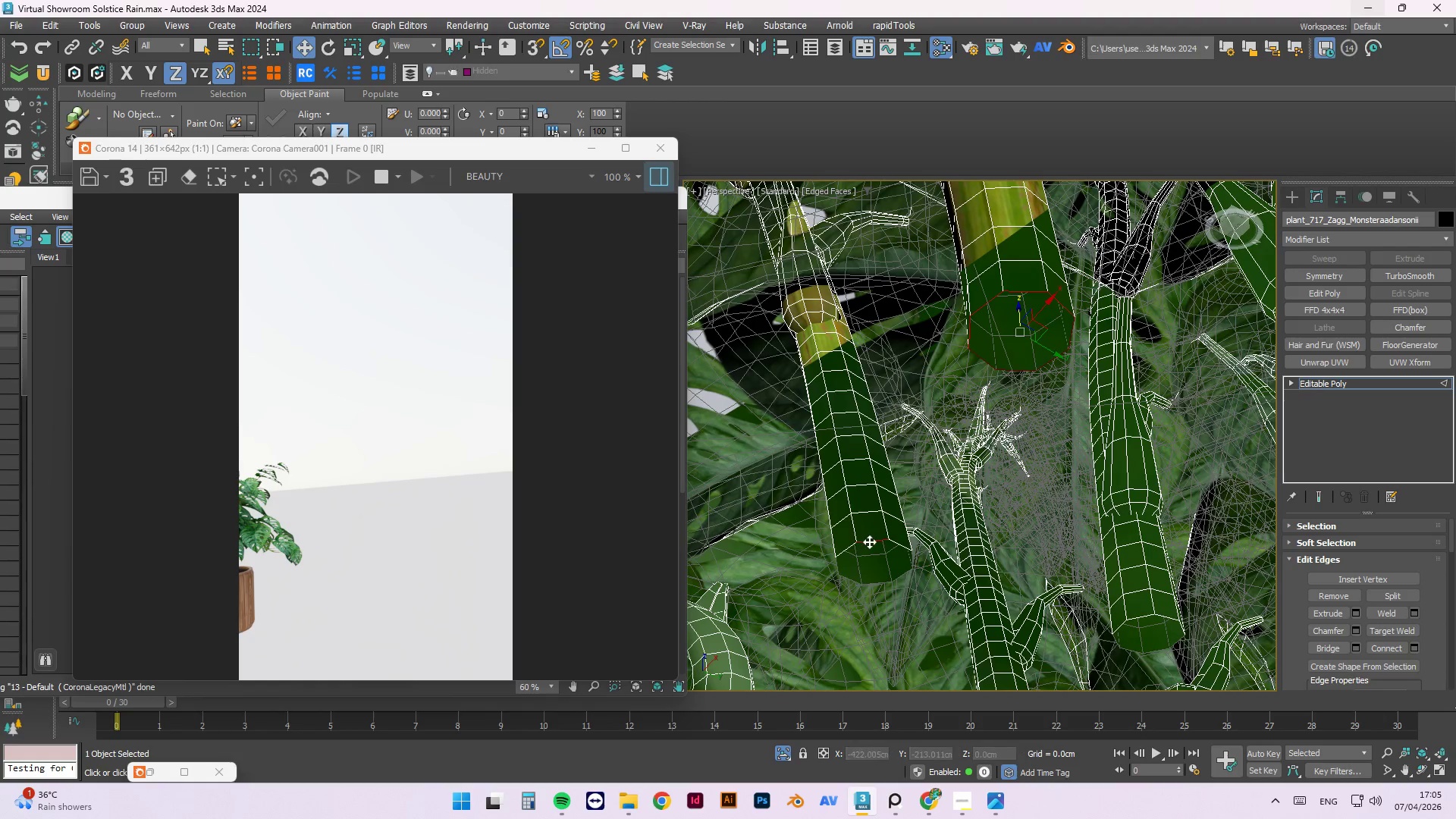 
double_click([869, 541])
 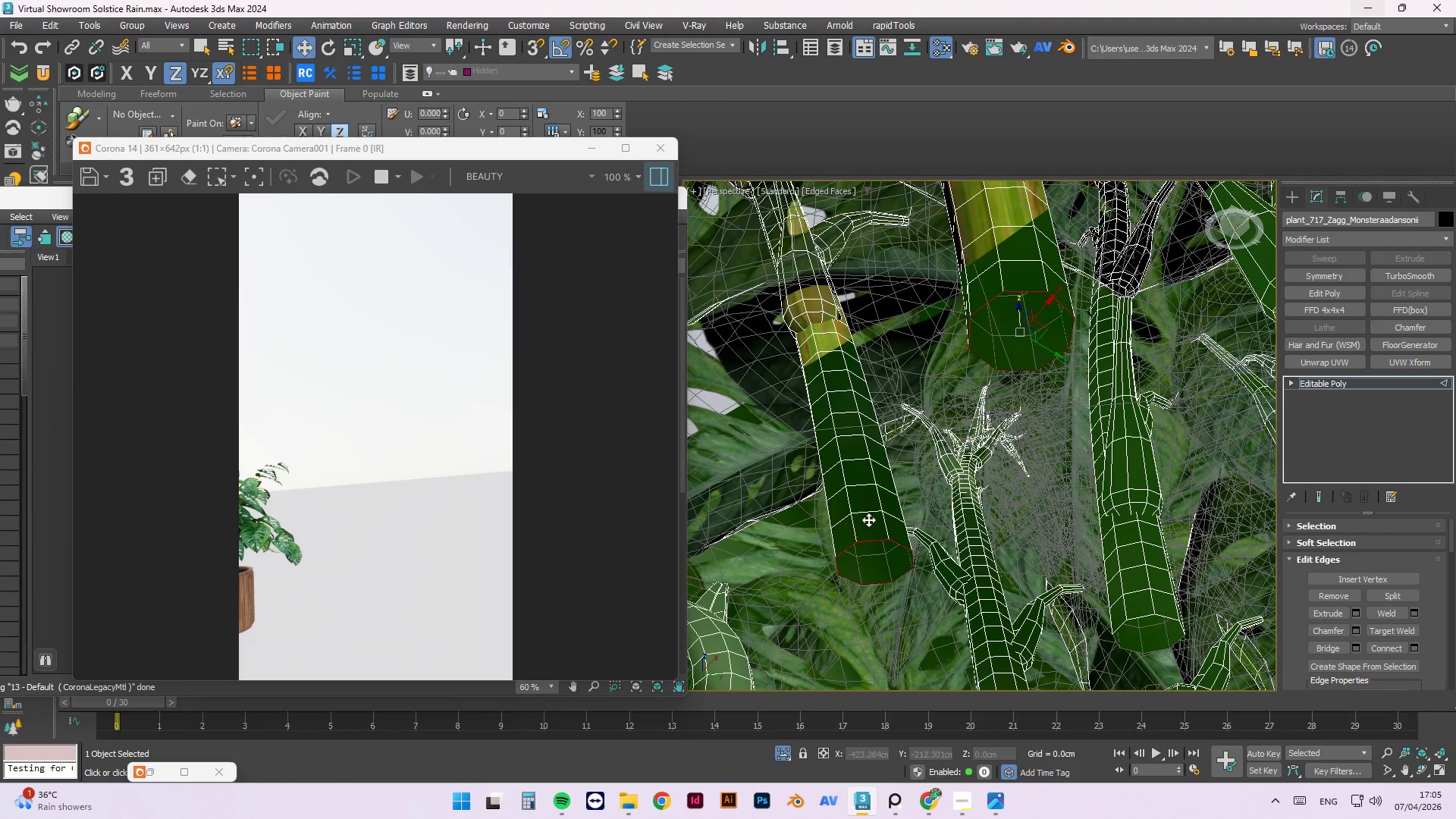 
hold_key(key=AltLeft, duration=1.03)
 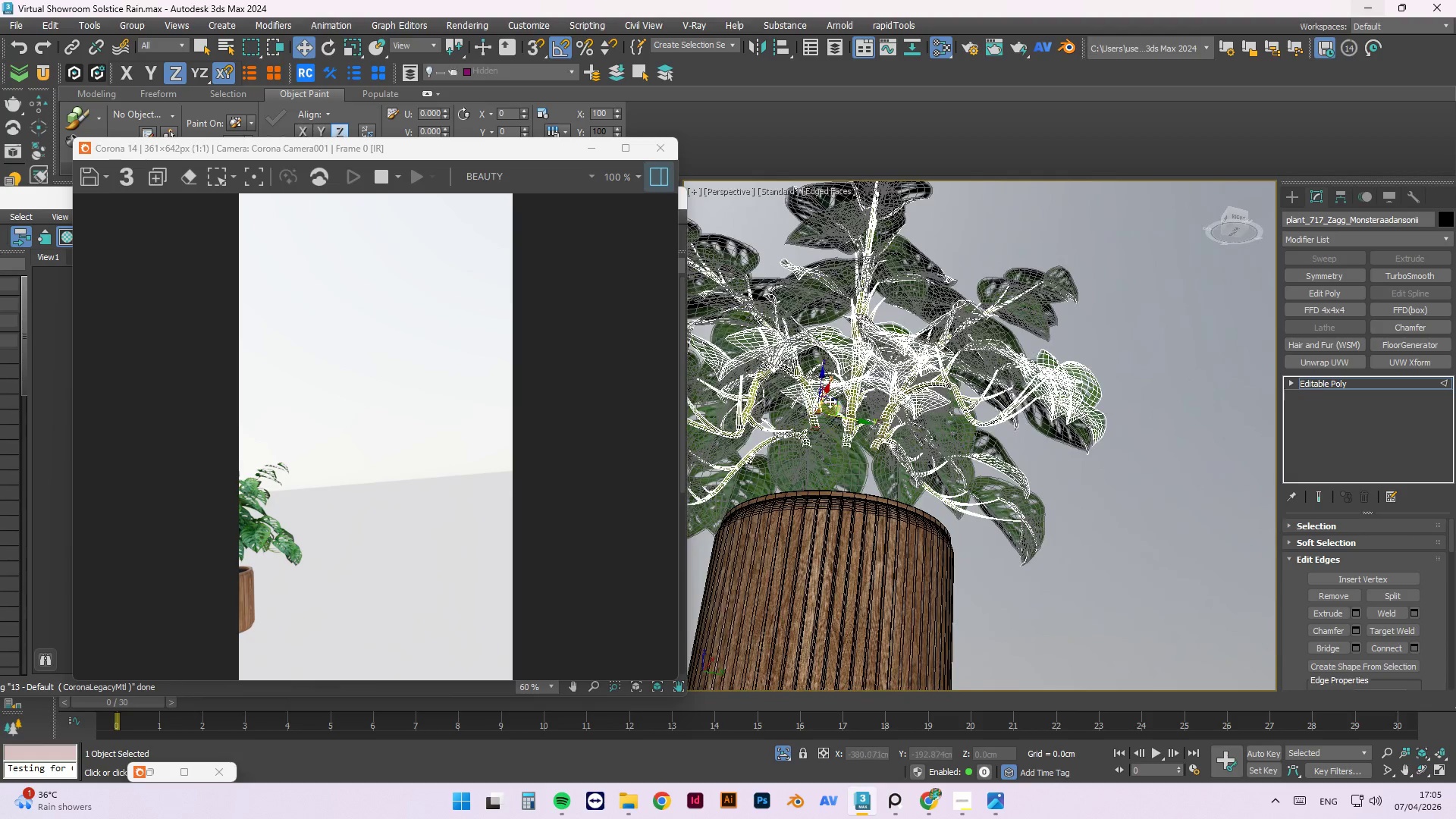 
scroll: coordinate [835, 406], scroll_direction: down, amount: 1.0
 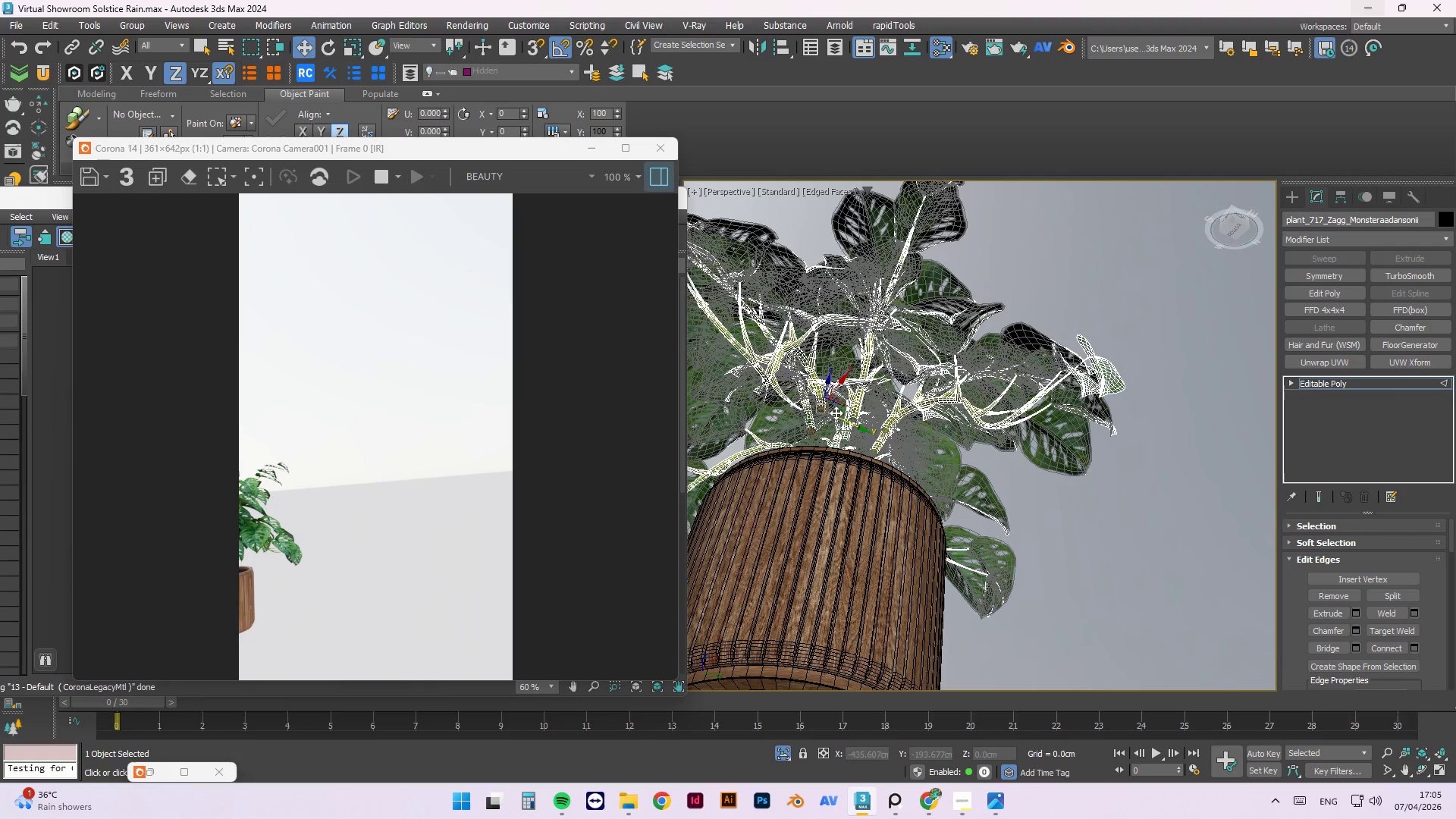 
hold_key(key=ControlLeft, duration=1.06)
left_click([890, 437])
 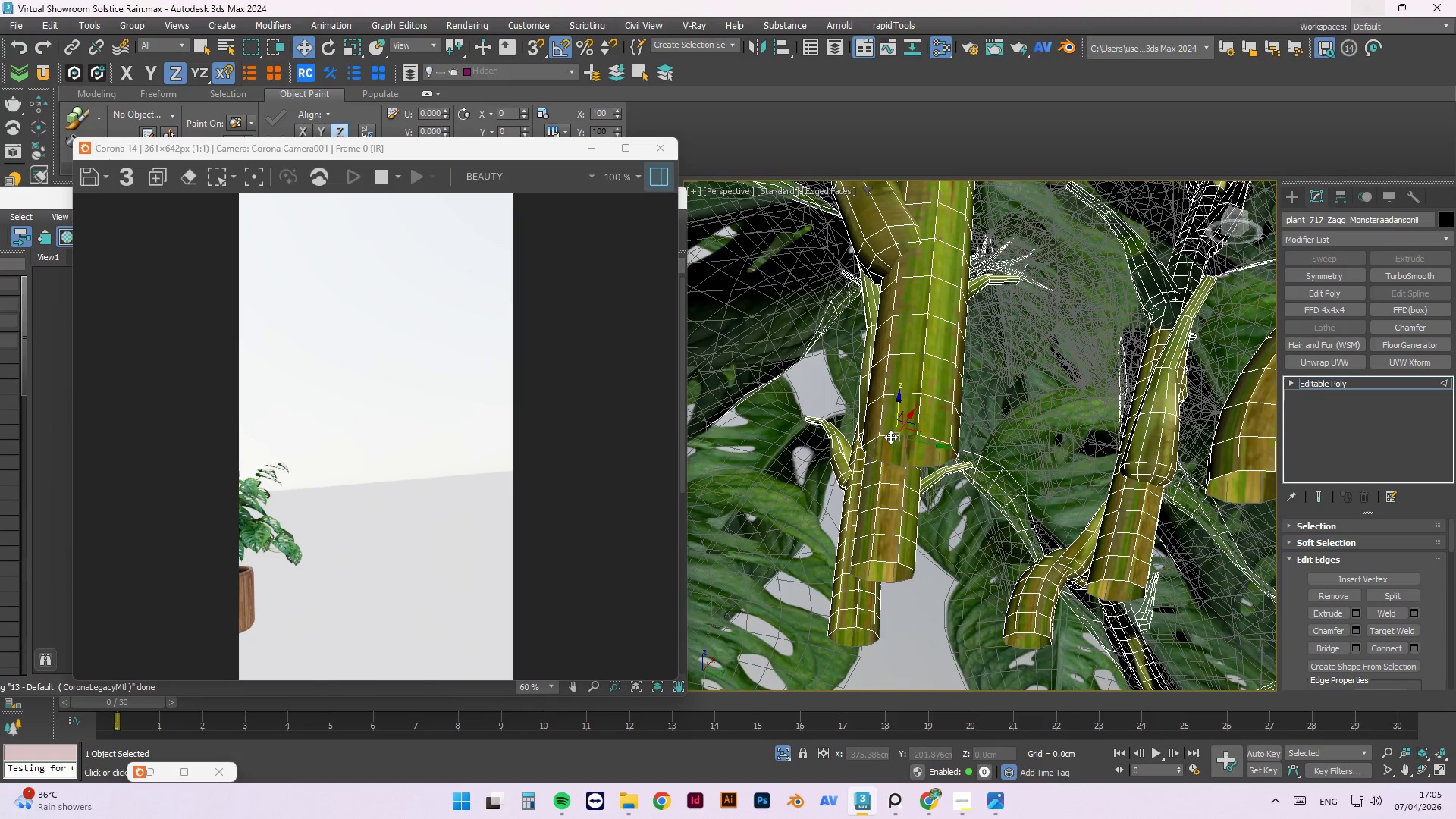 
scroll: coordinate [885, 435], scroll_direction: up, amount: 5.0
 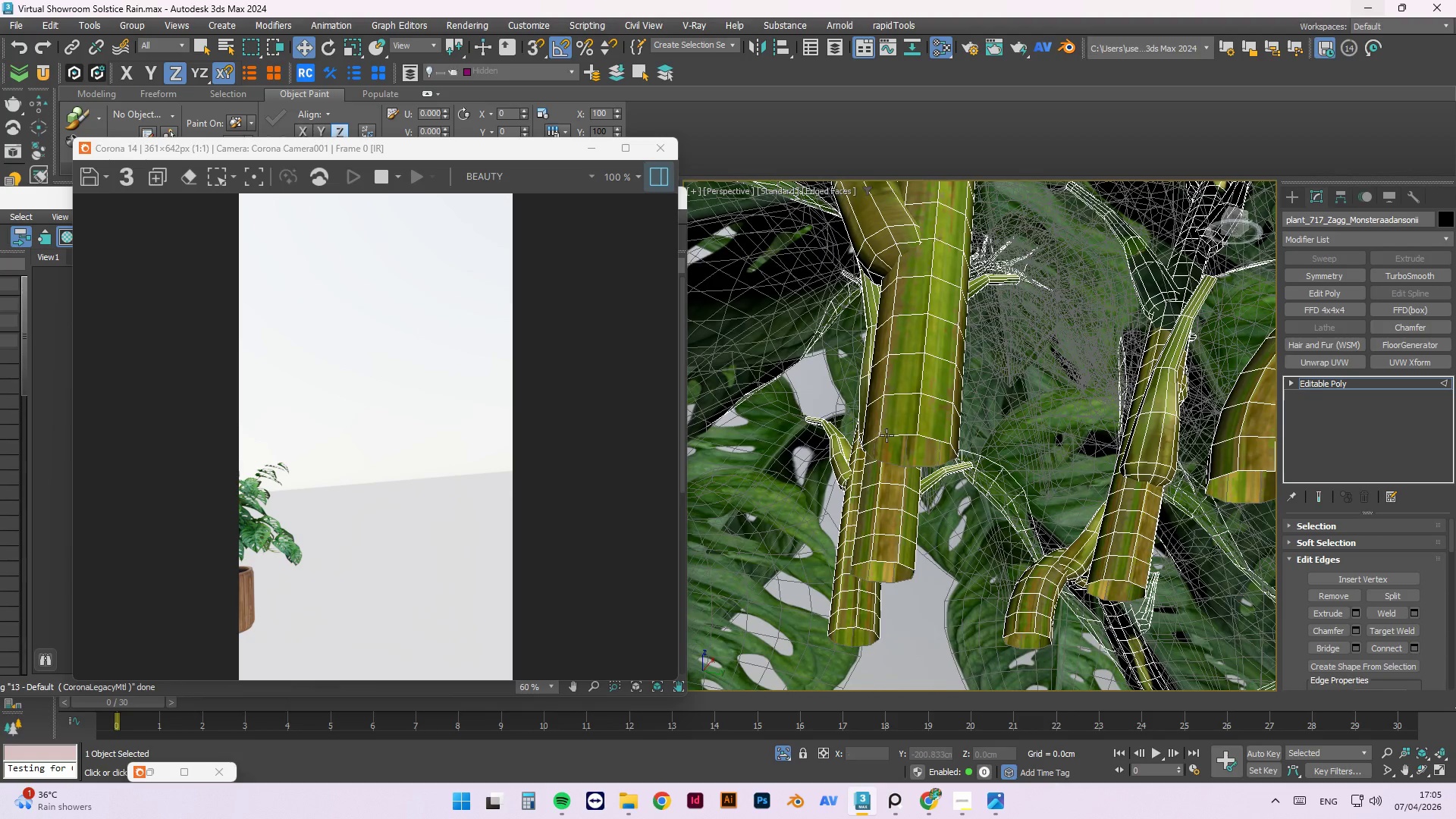 
double_click([890, 437])
 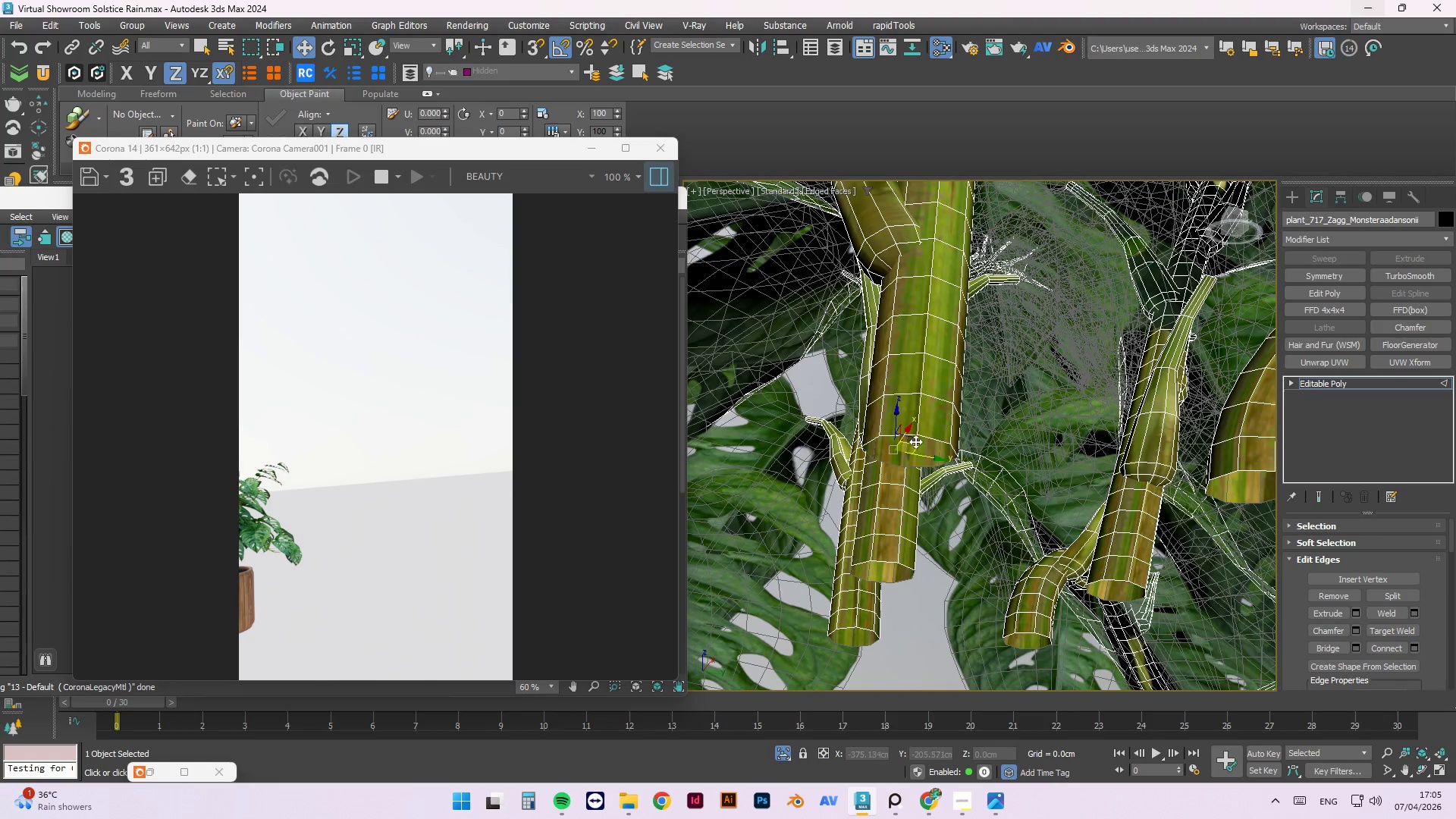 
key(Control+ControlLeft)
 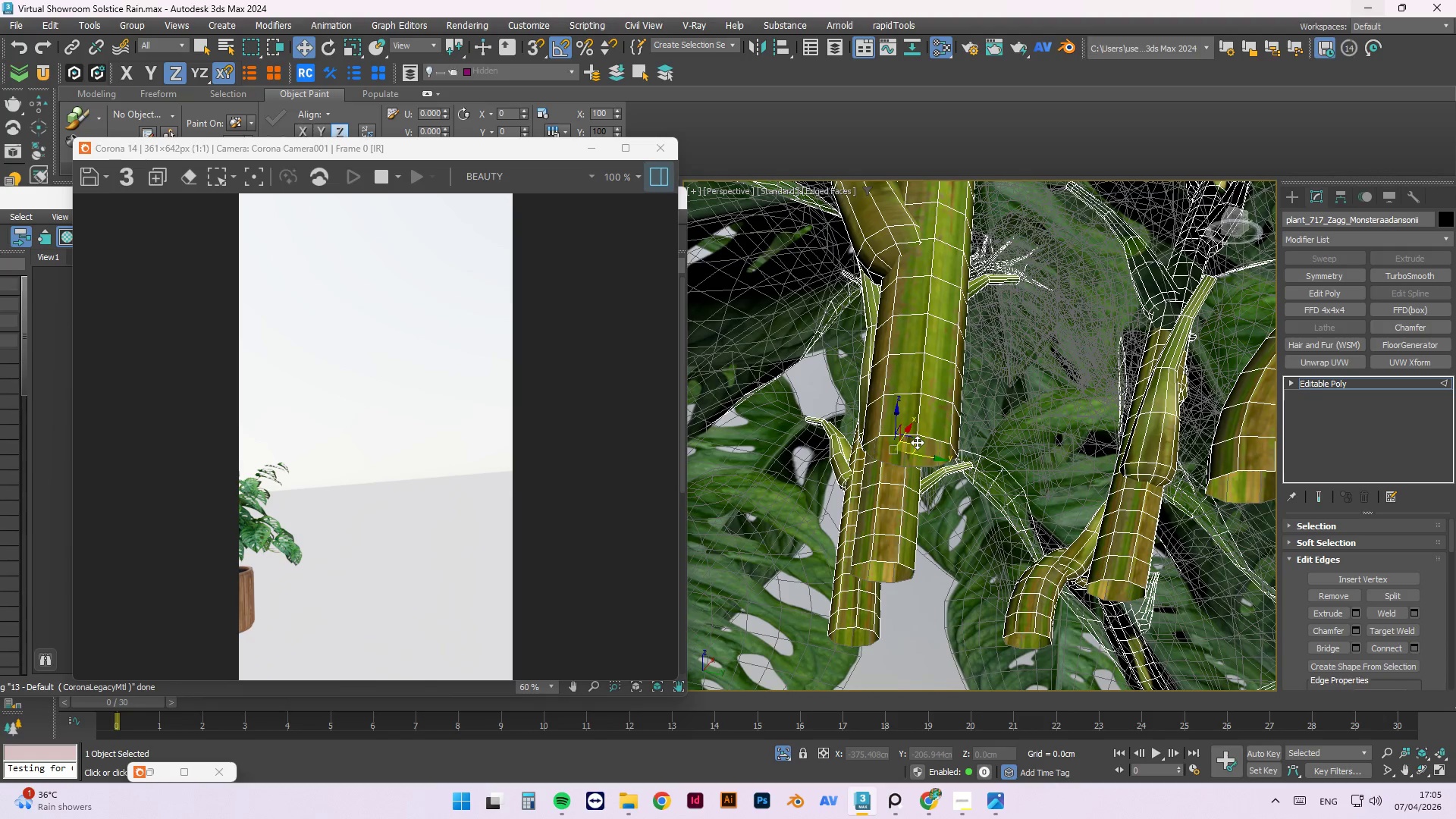 
key(Control+Z)
 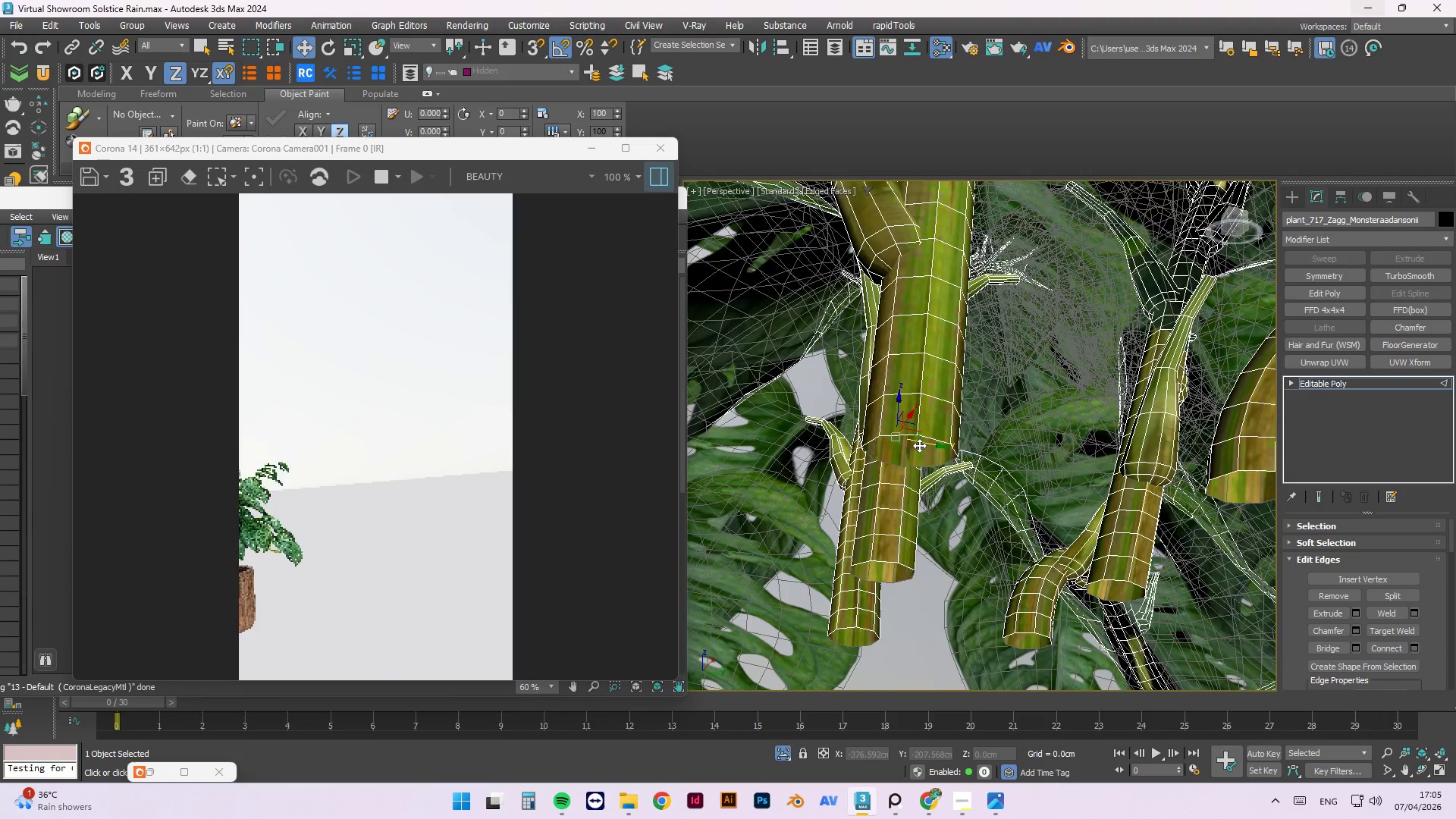 
scroll: coordinate [905, 445], scroll_direction: up, amount: 3.0
 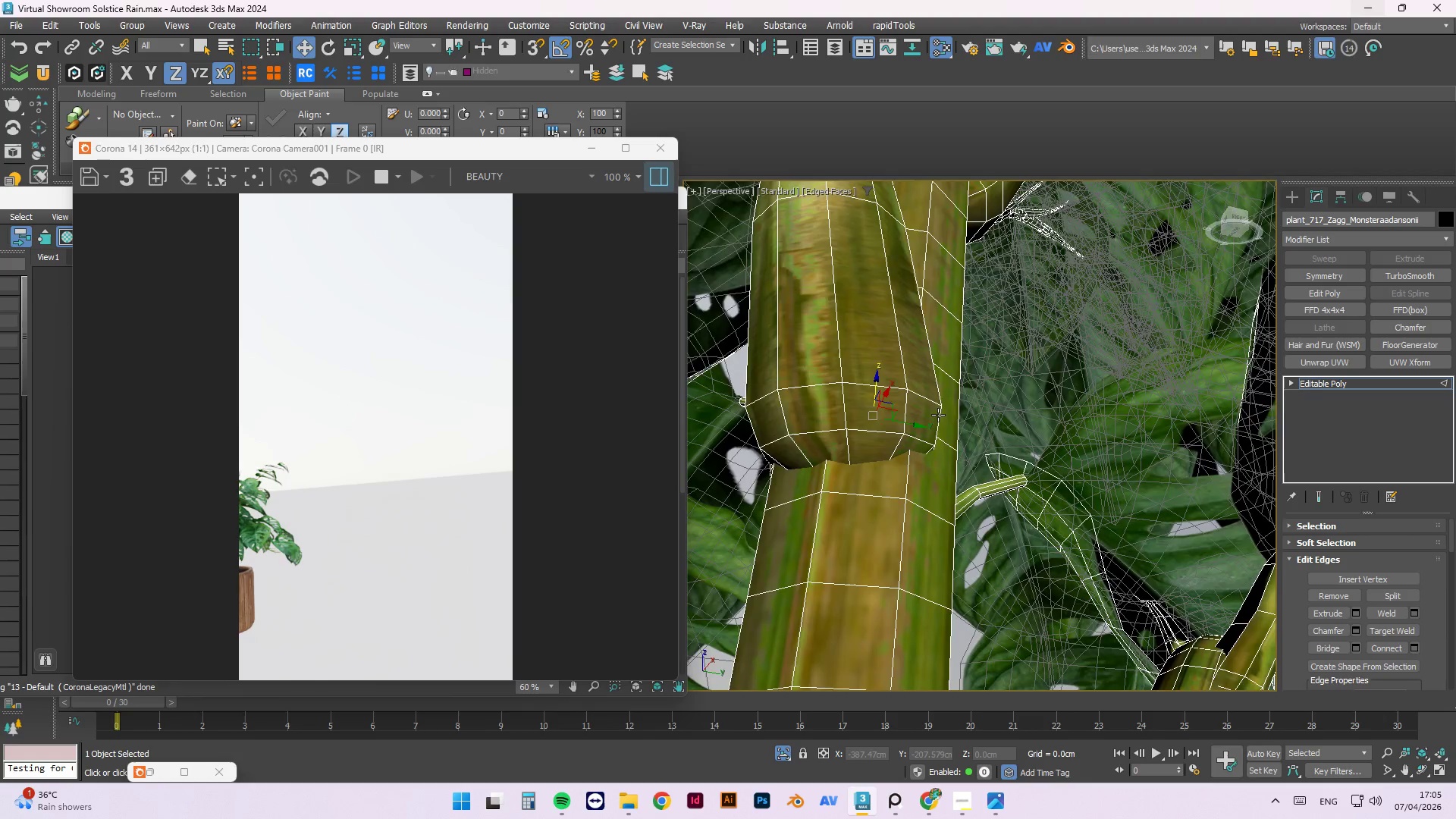 
scroll: coordinate [929, 419], scroll_direction: down, amount: 2.0
 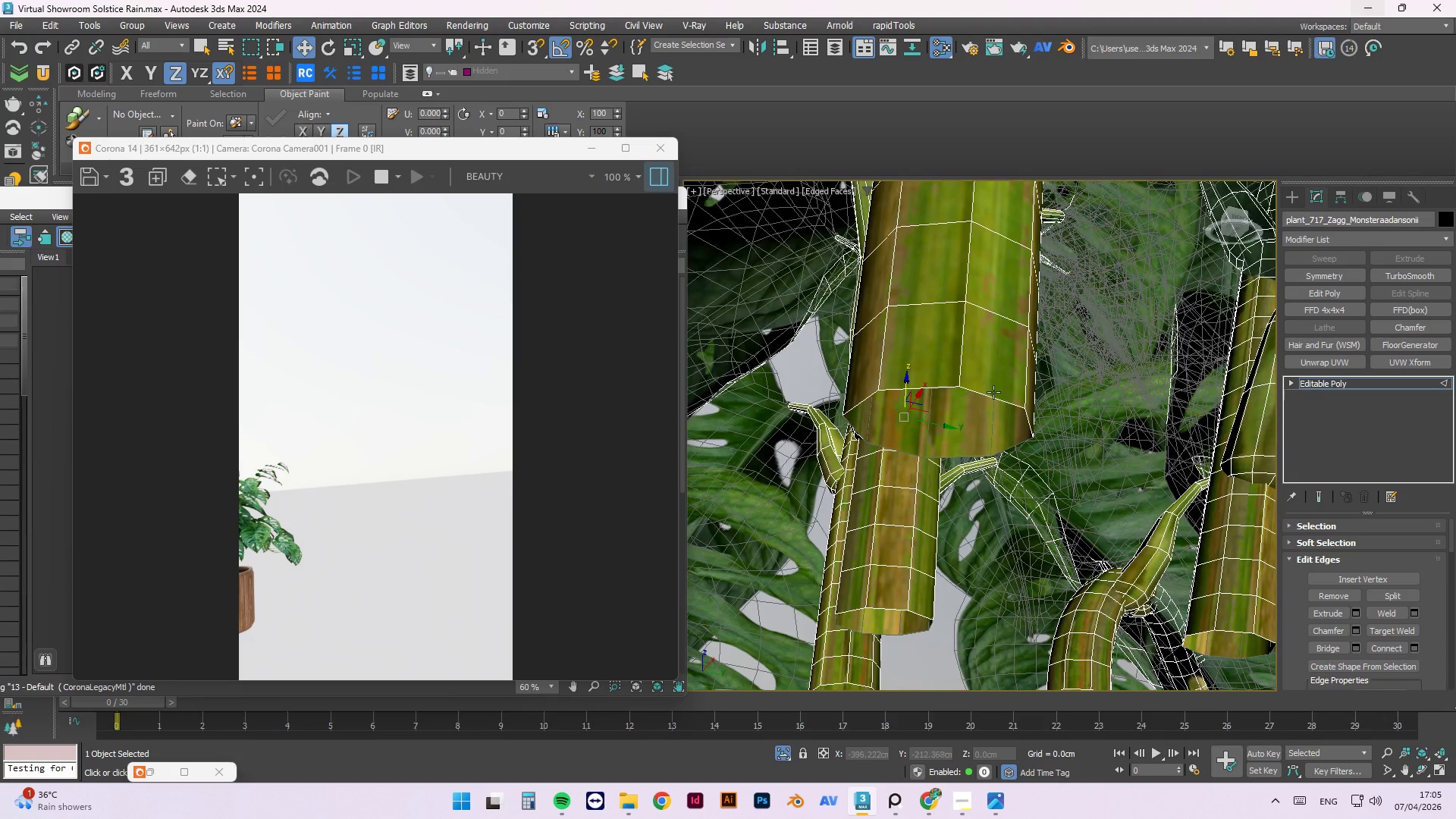 
hold_key(key=ControlLeft, duration=1.34)
left_click([987, 396])
 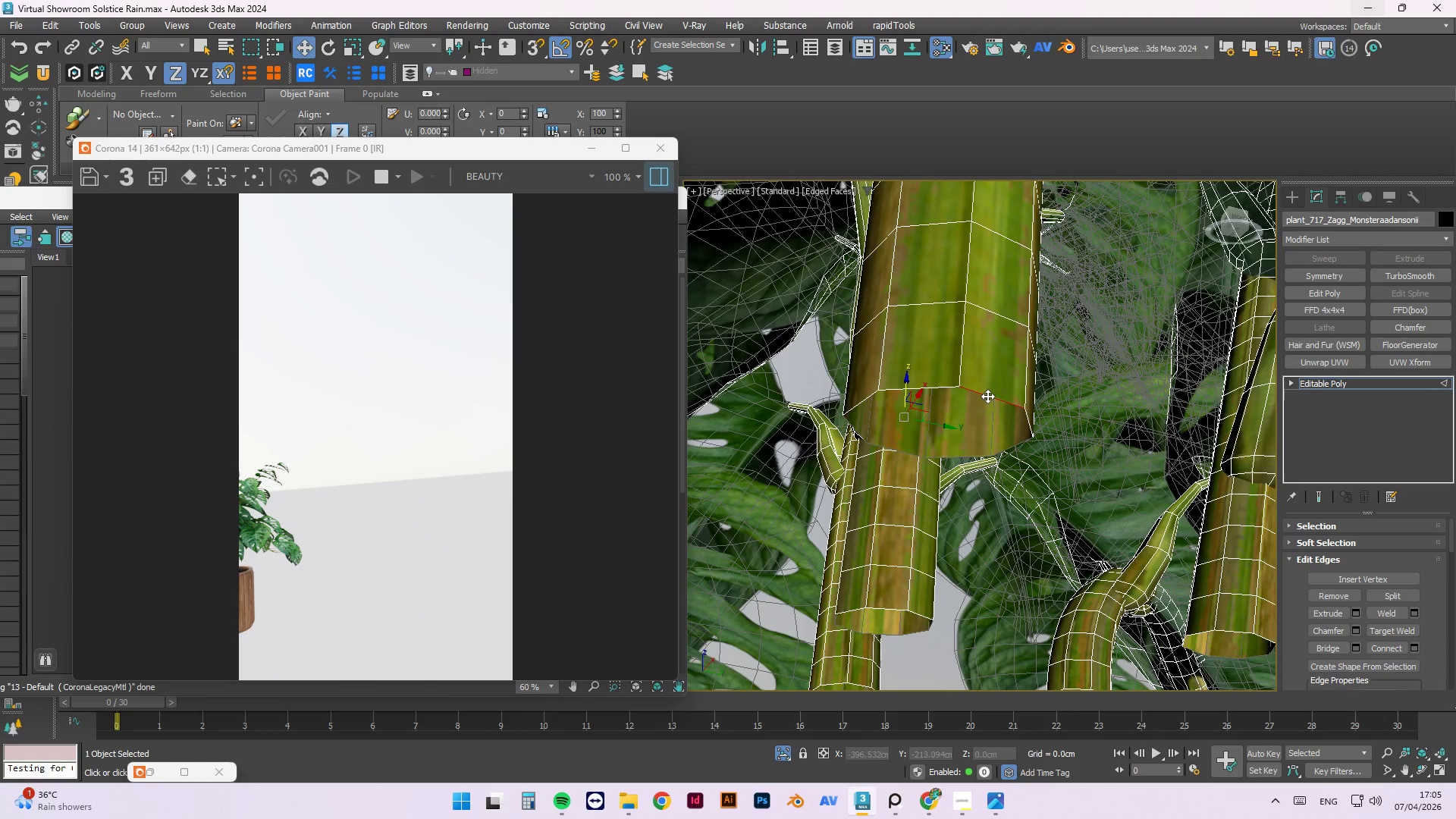 
double_click([987, 396])
 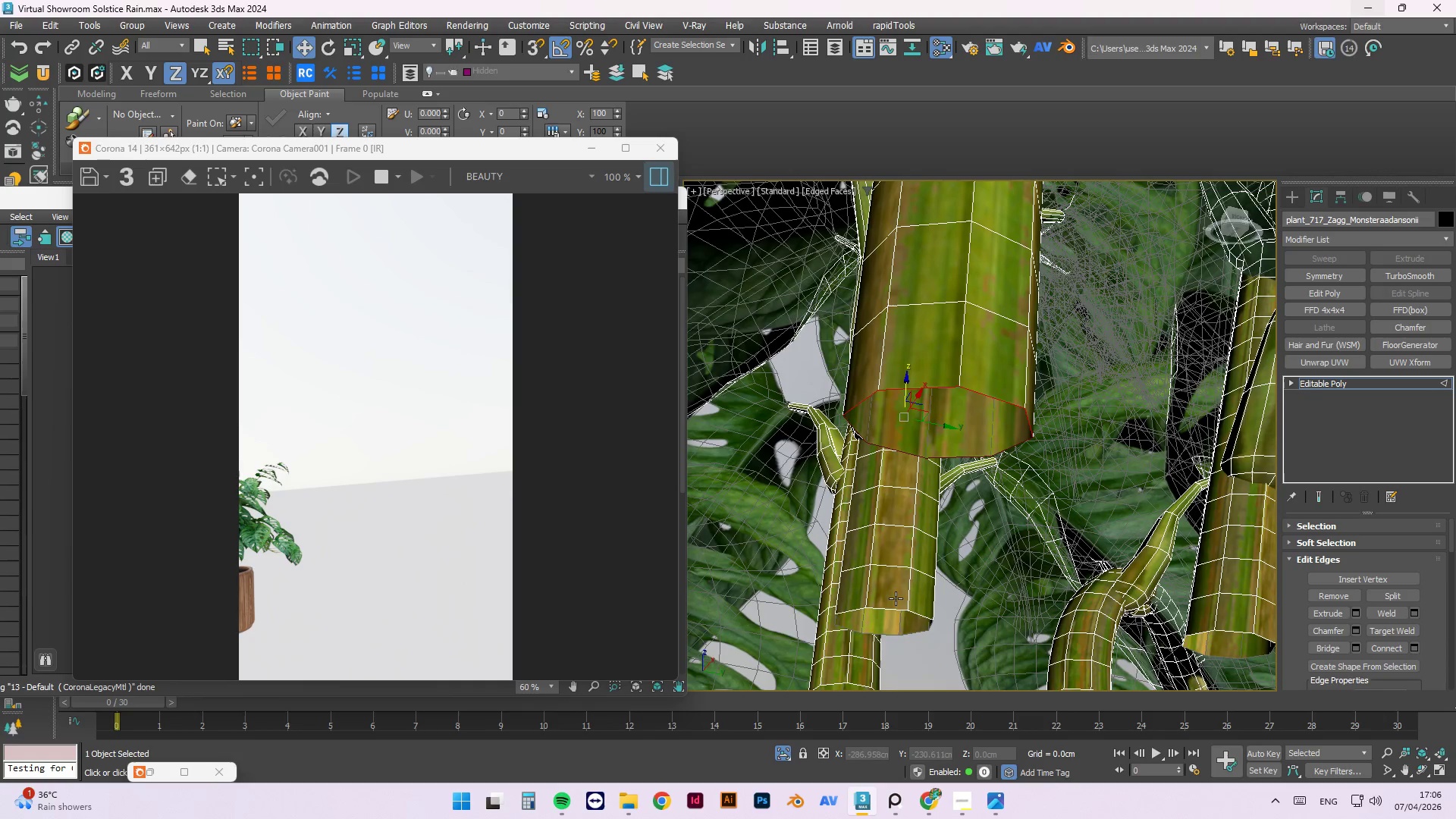 
hold_key(key=ControlLeft, duration=1.33)
left_click([889, 608])
 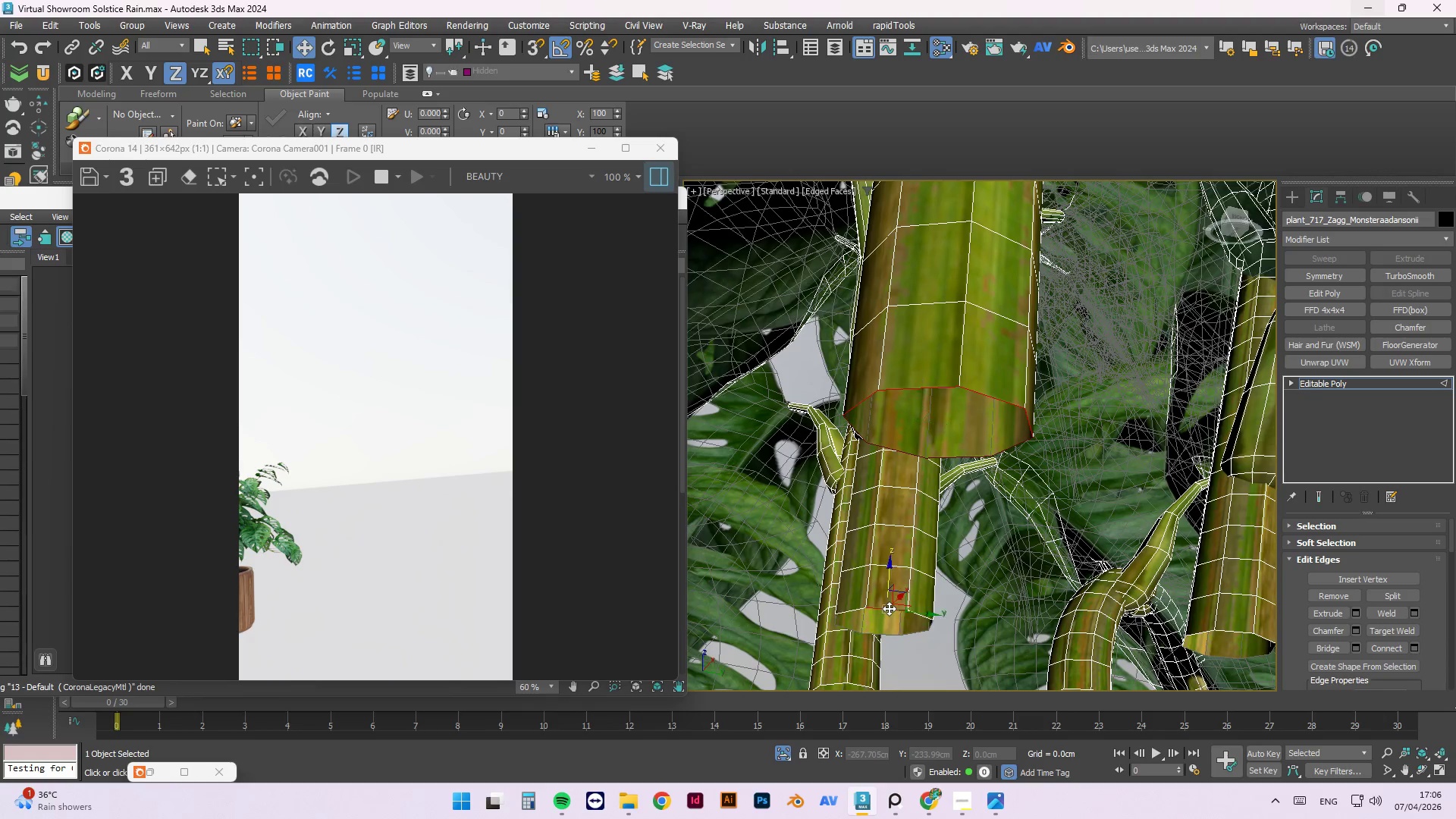 
double_click([889, 608])
 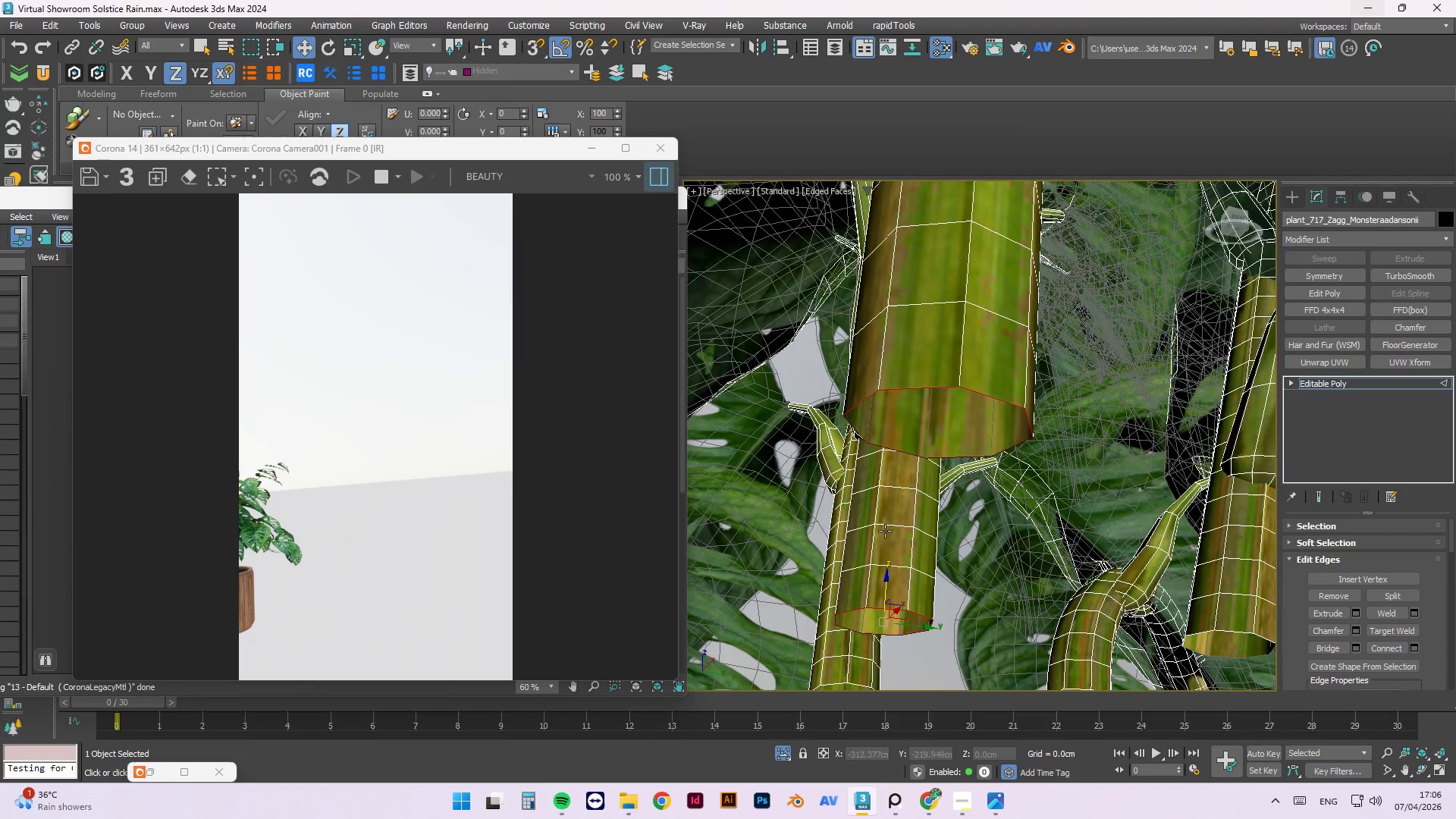 
hold_key(key=ControlLeft, duration=0.88)
 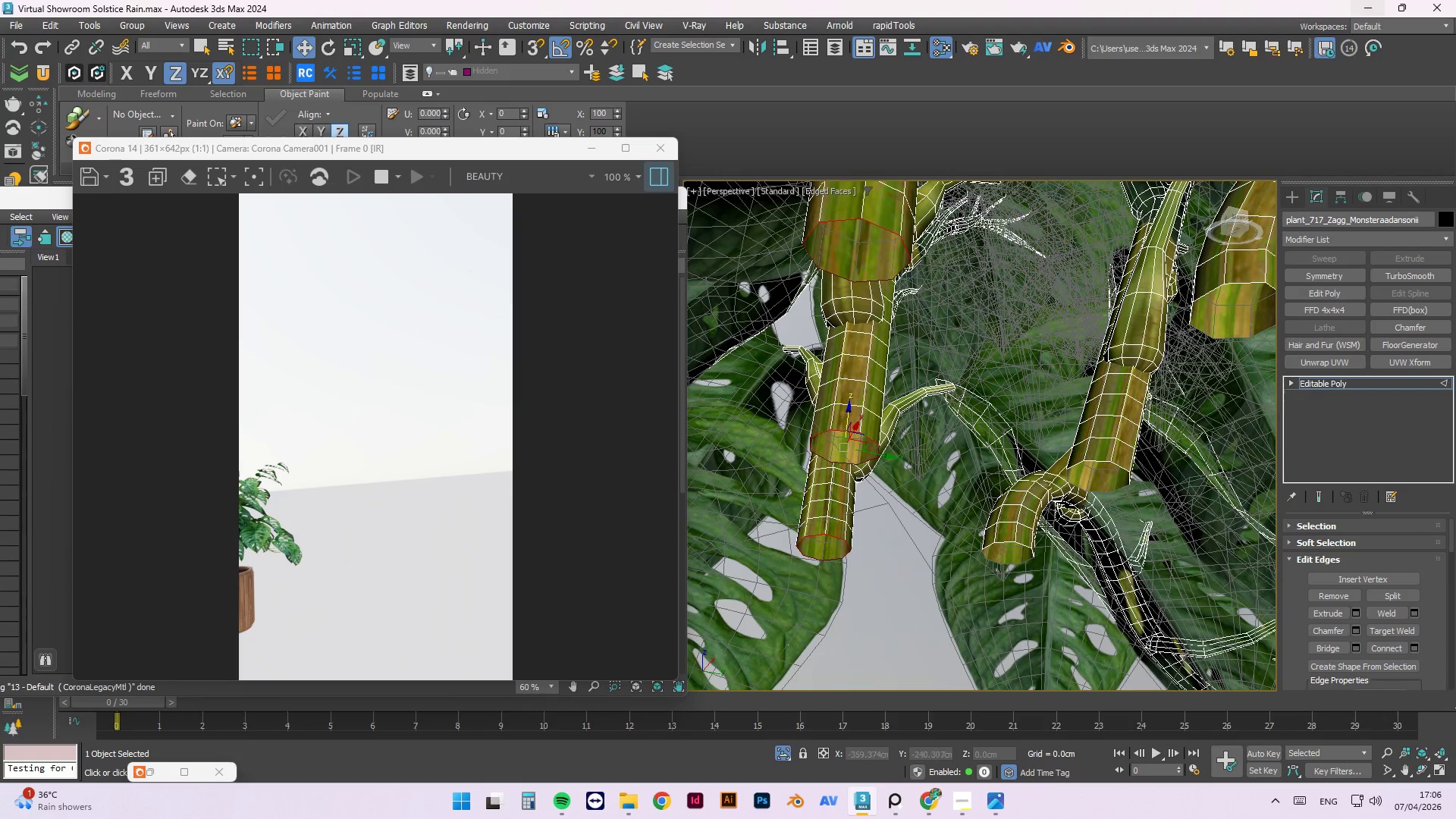 
scroll: coordinate [874, 584], scroll_direction: up, amount: 1.0
 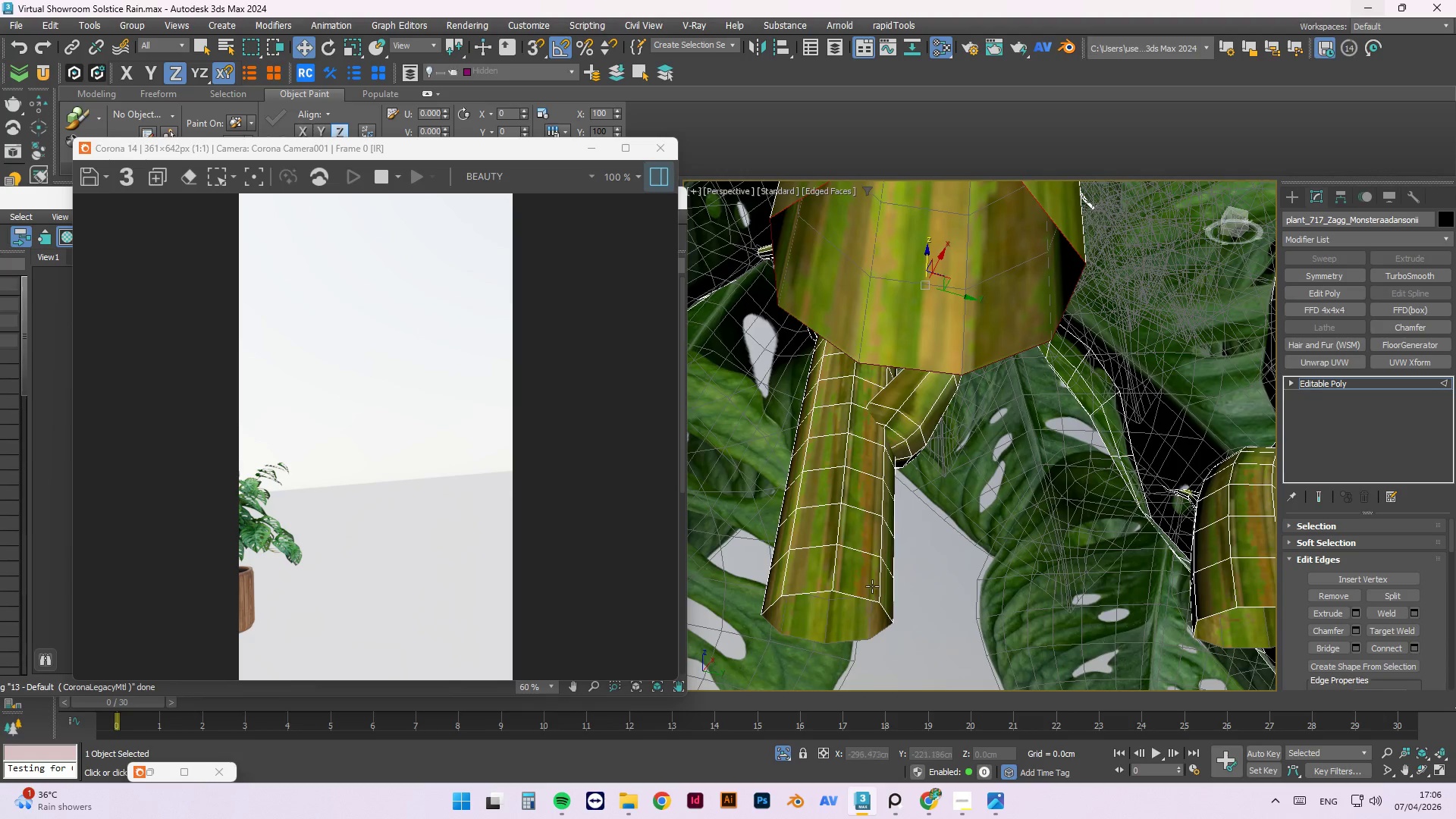 
left_click([861, 598])
 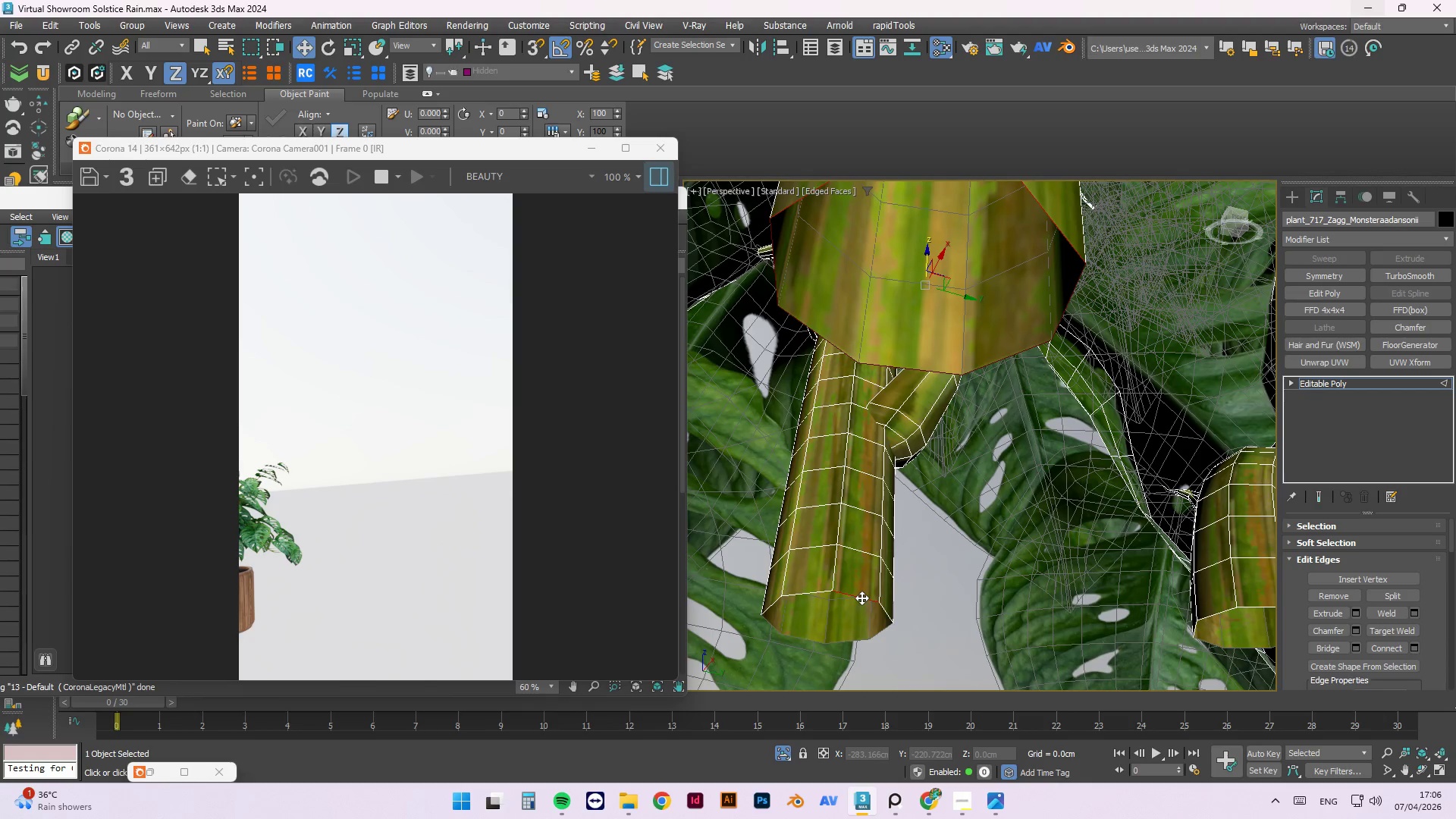 
double_click([861, 598])
 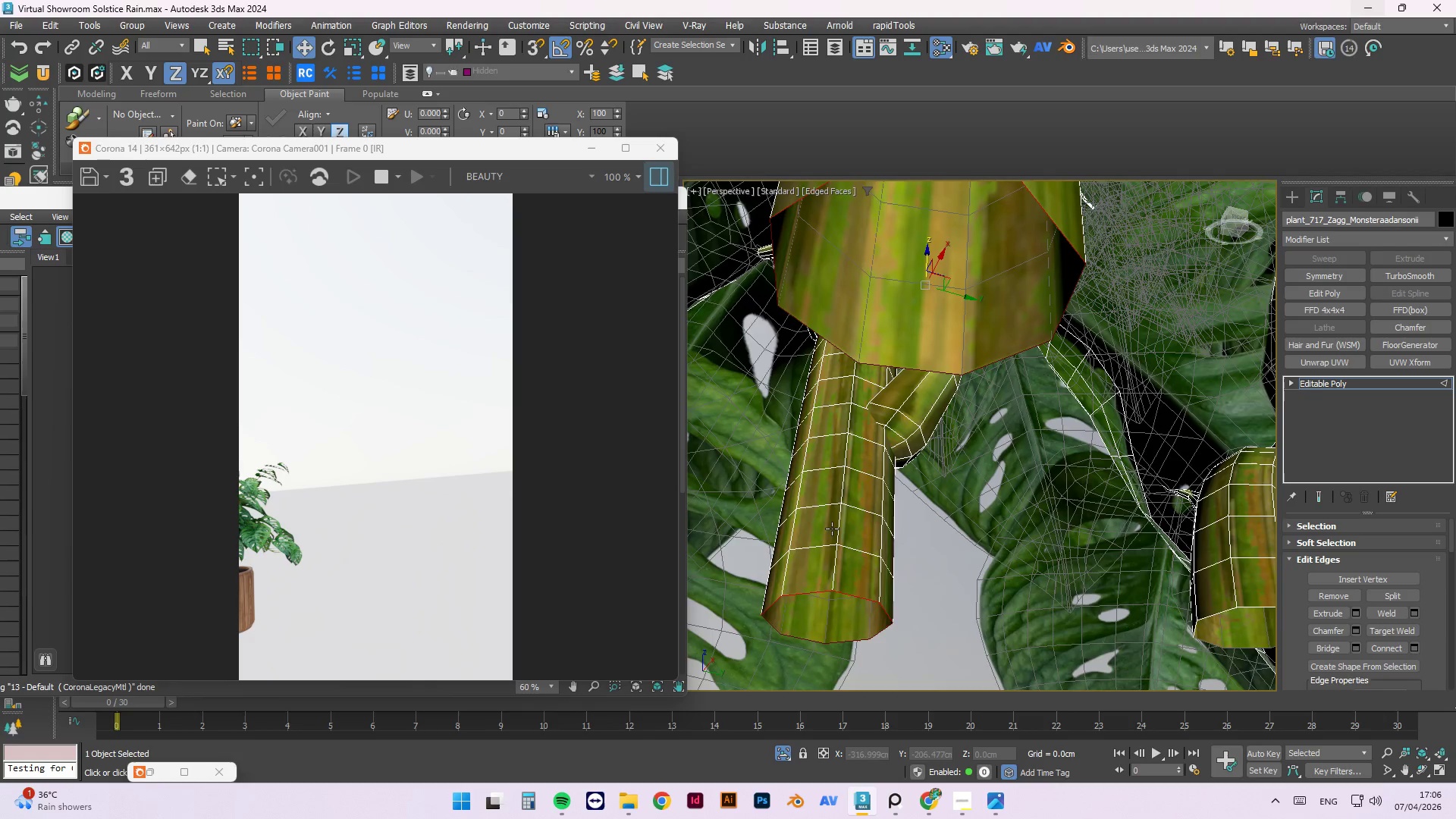 
scroll: coordinate [821, 496], scroll_direction: down, amount: 2.0
 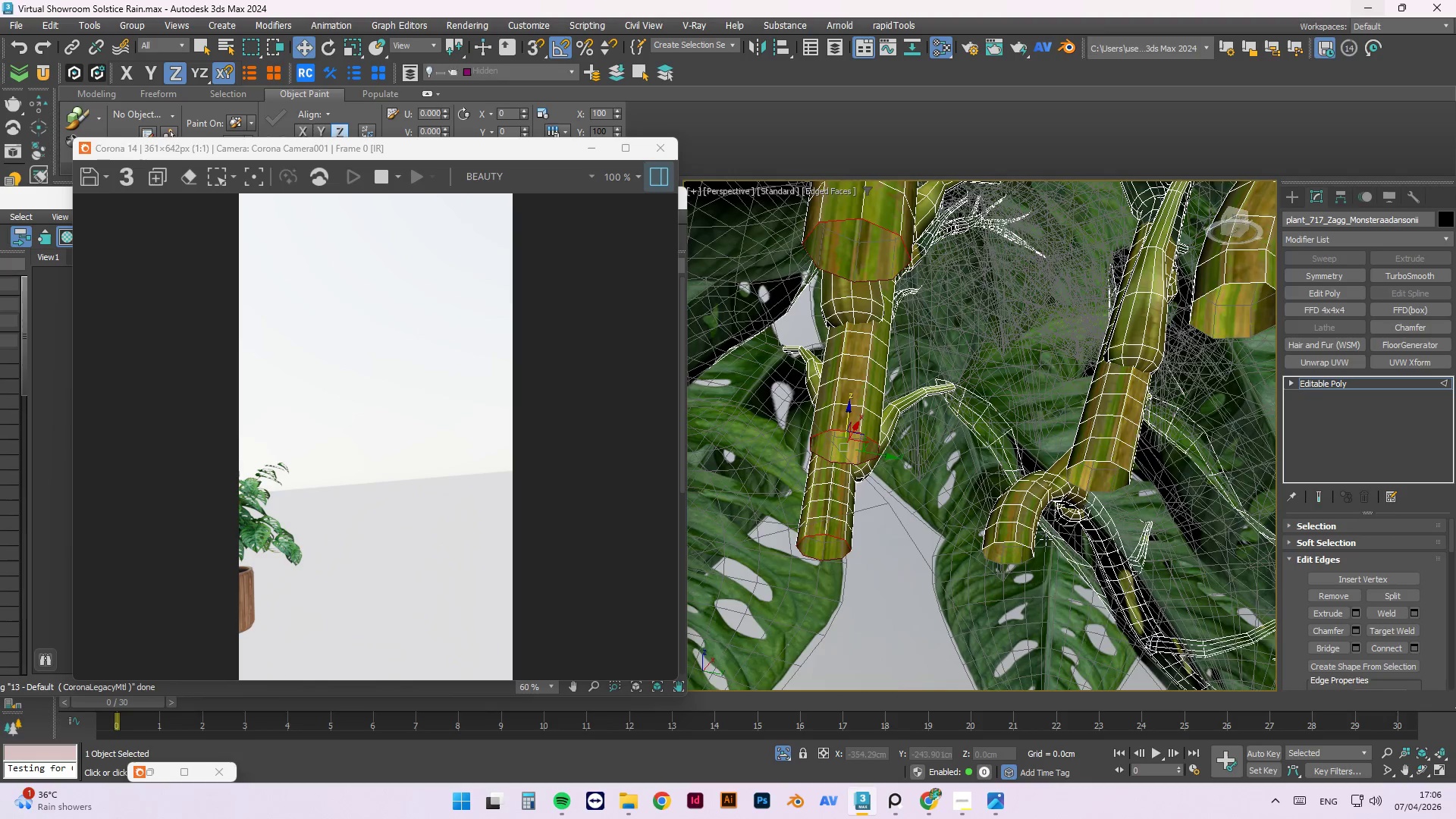 
scroll: coordinate [1045, 548], scroll_direction: up, amount: 2.0
 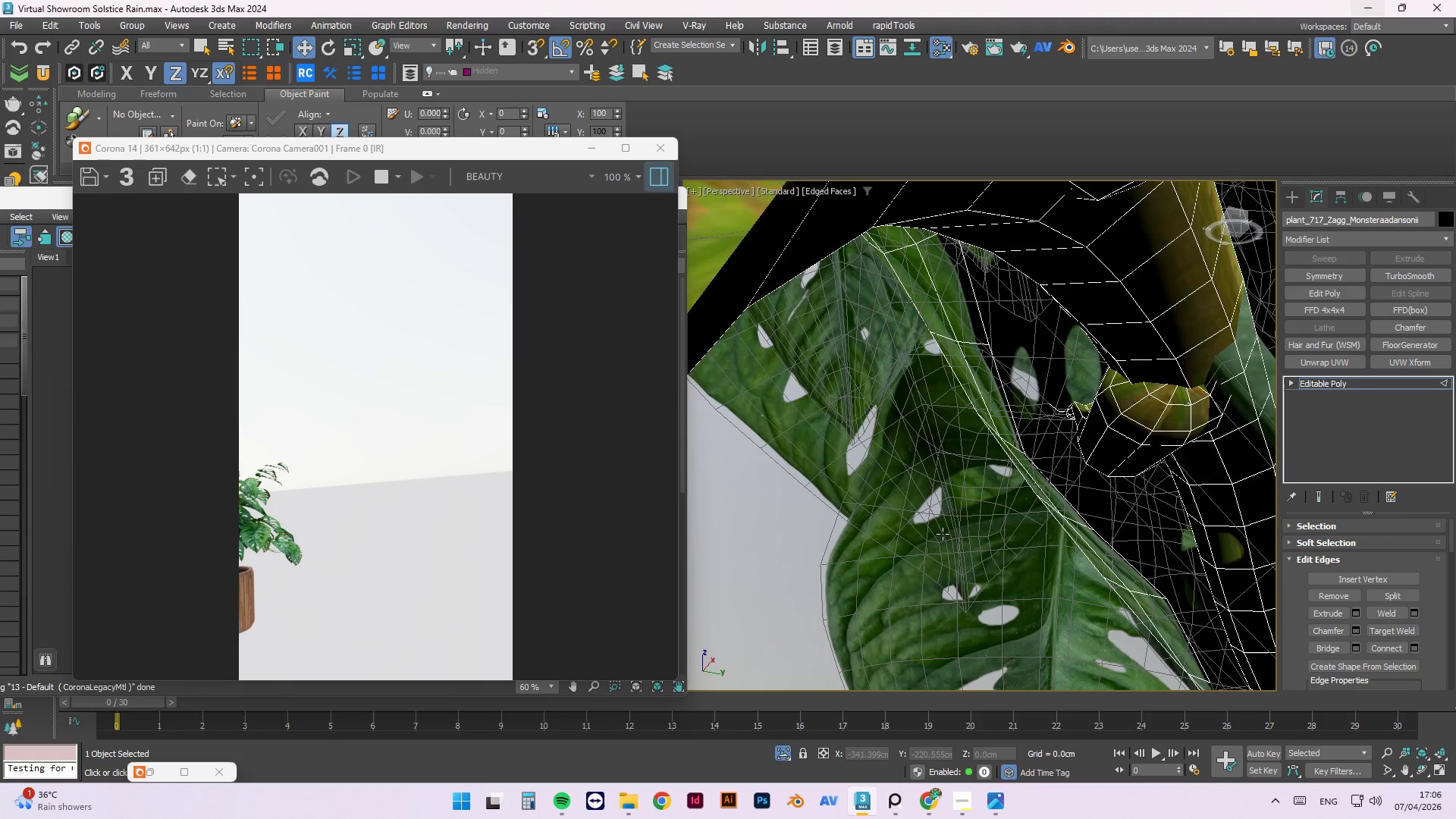 
scroll: coordinate [942, 532], scroll_direction: down, amount: 1.0
 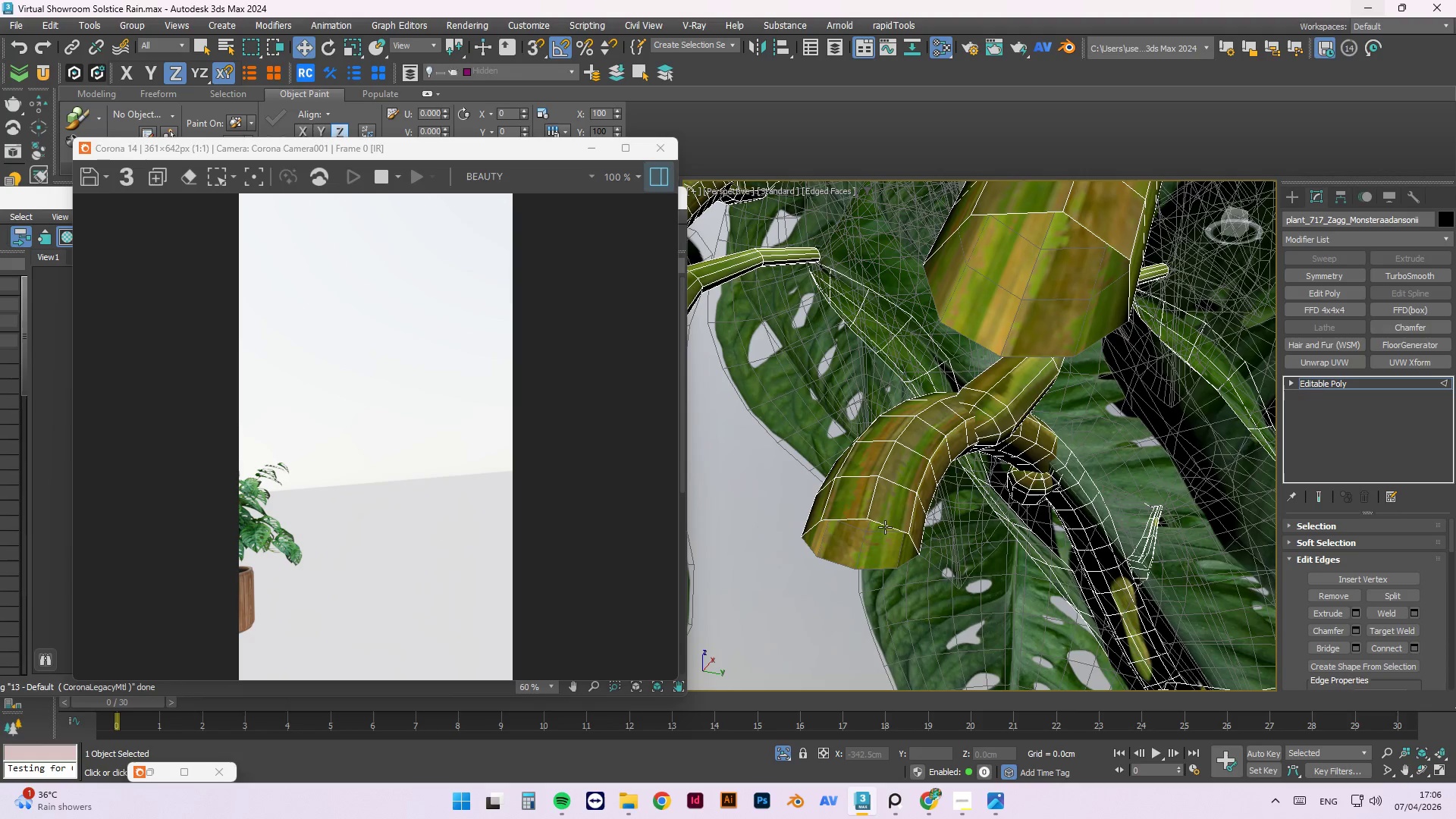 
hold_key(key=ControlLeft, duration=0.7)
double_click([880, 526])
 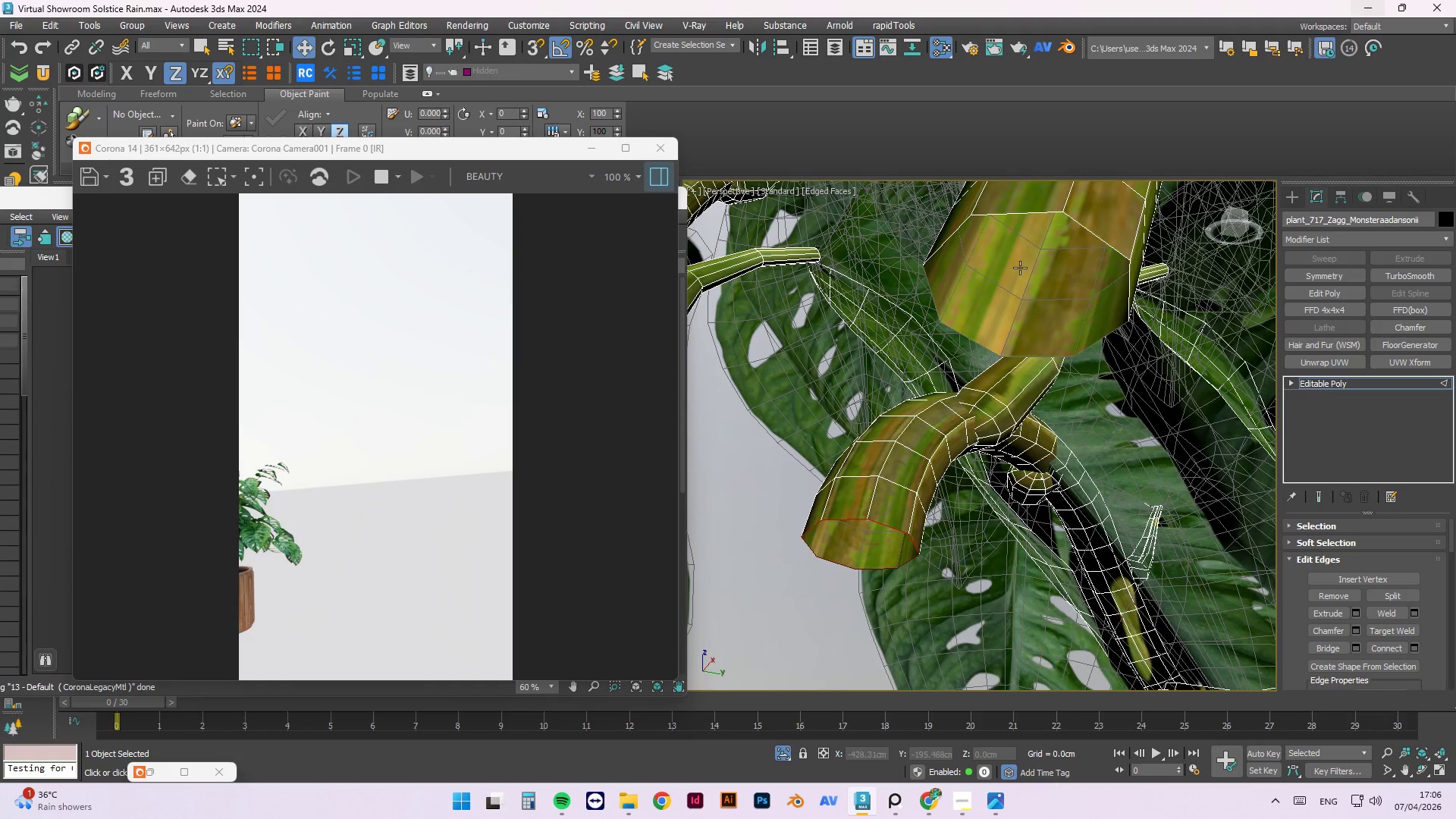 
hold_key(key=ControlLeft, duration=1.28)
left_click([1031, 213])
 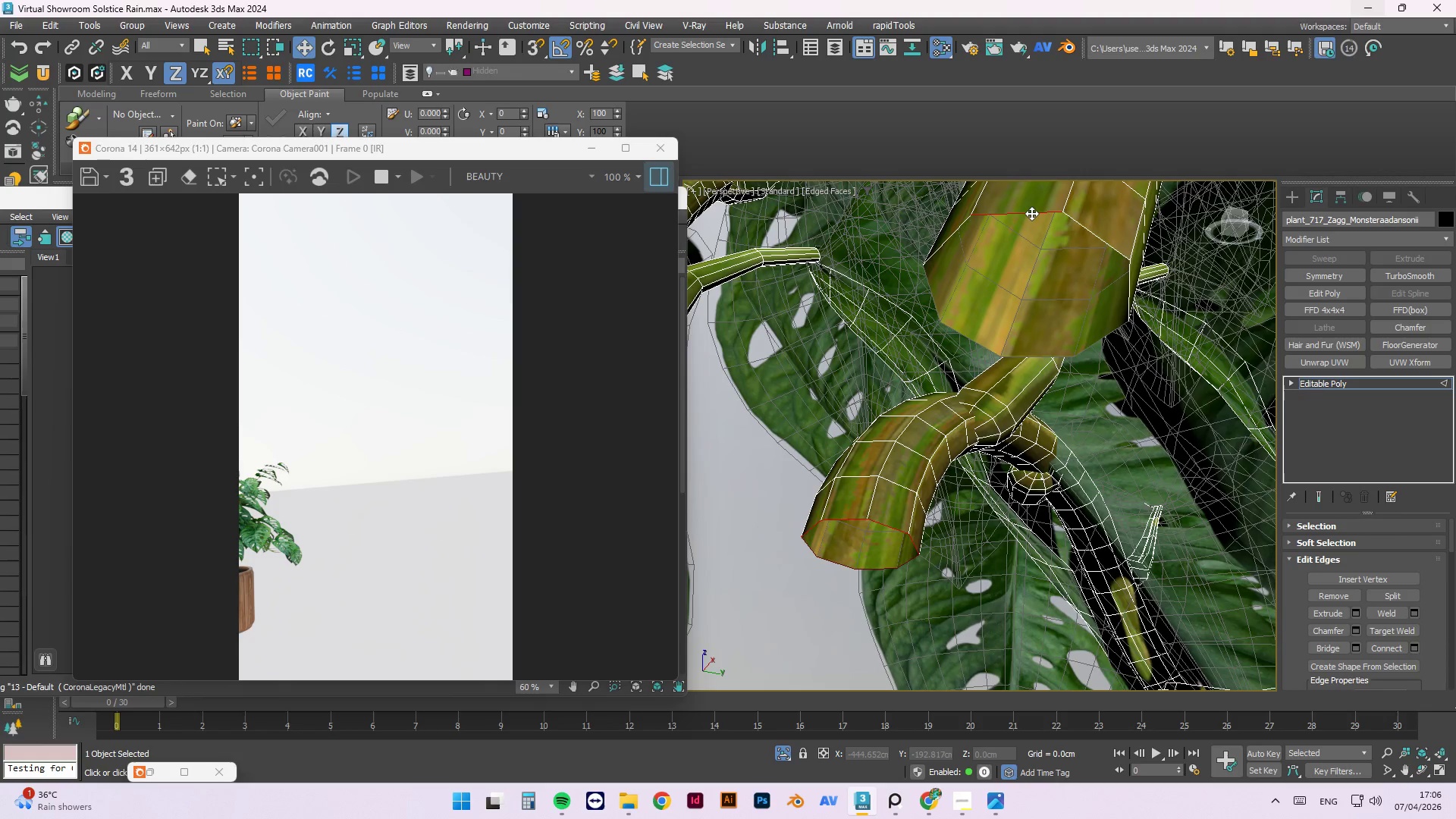 
double_click([1031, 213])
 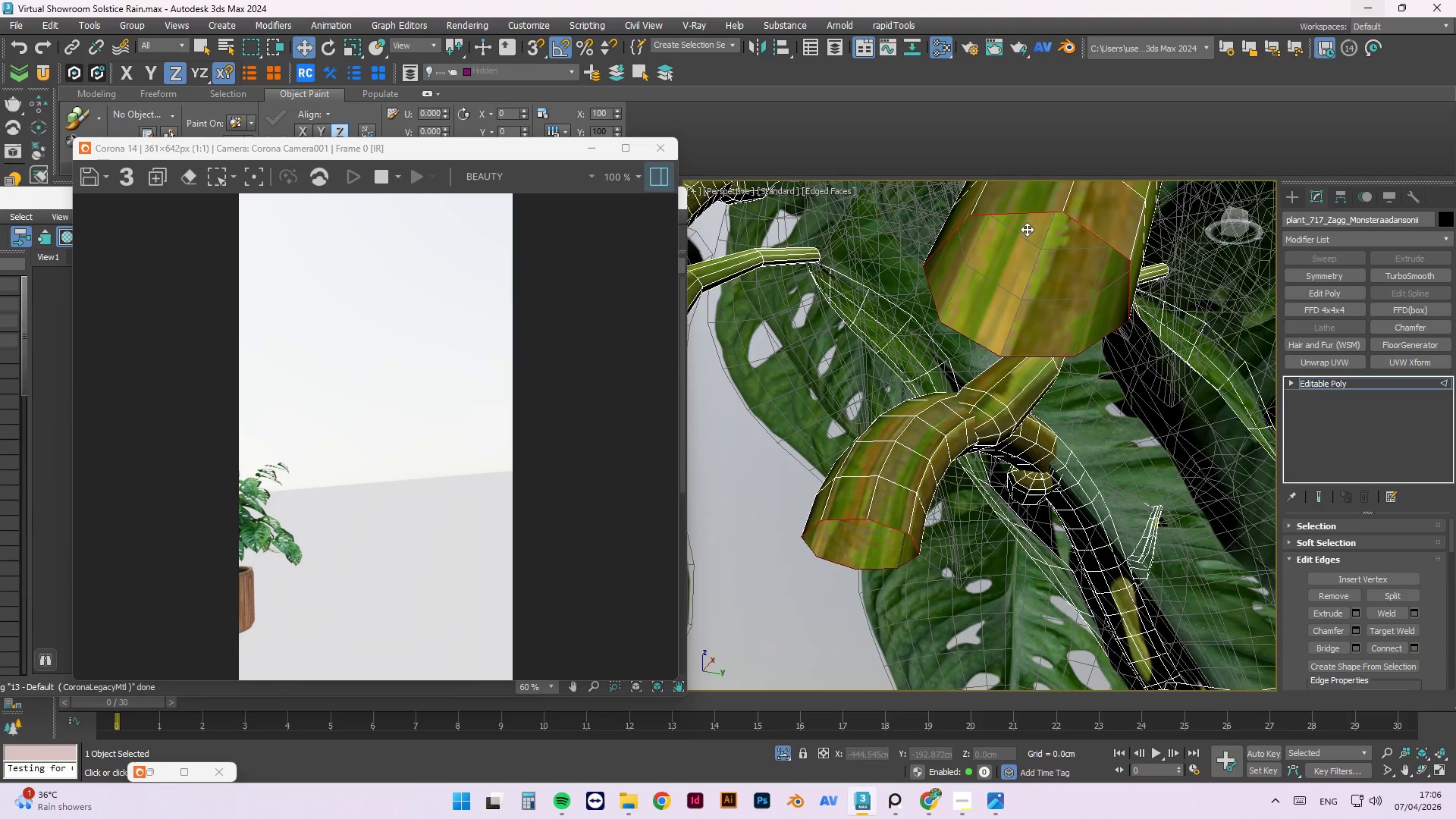 
hold_key(key=AltLeft, duration=1.5)
 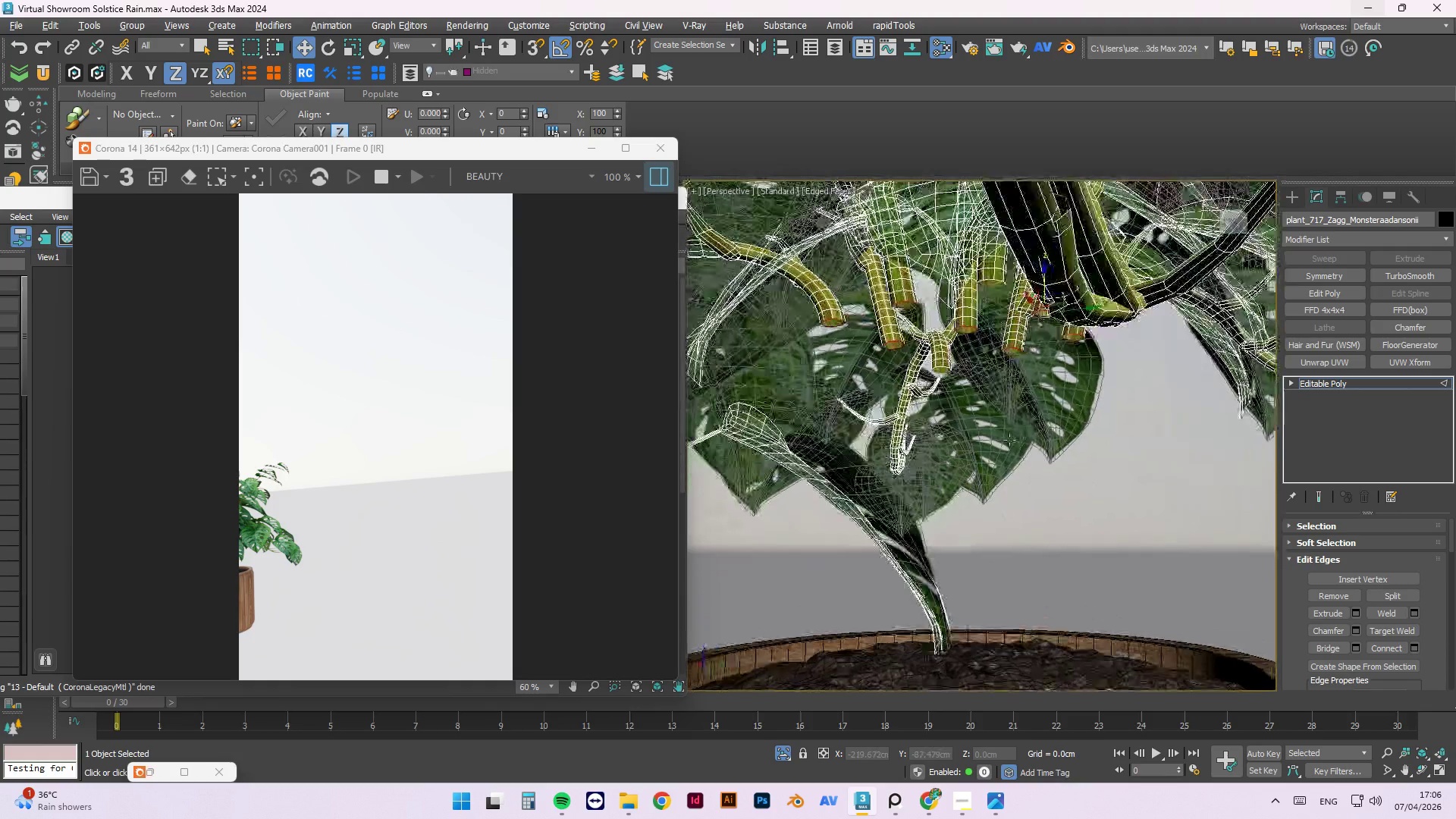 
scroll: coordinate [1065, 394], scroll_direction: down, amount: 6.0
 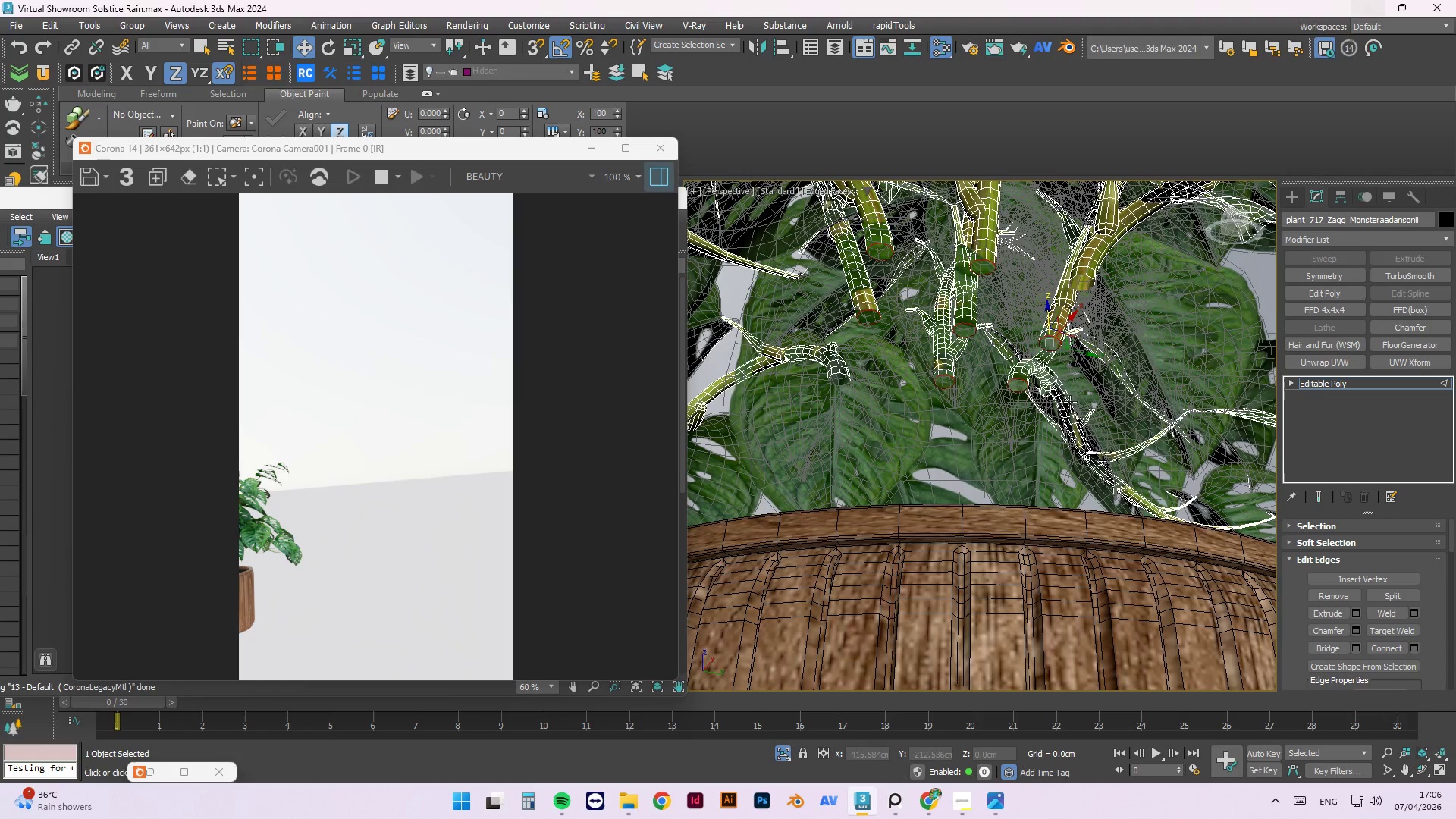 
hold_key(key=AltLeft, duration=1.51)
 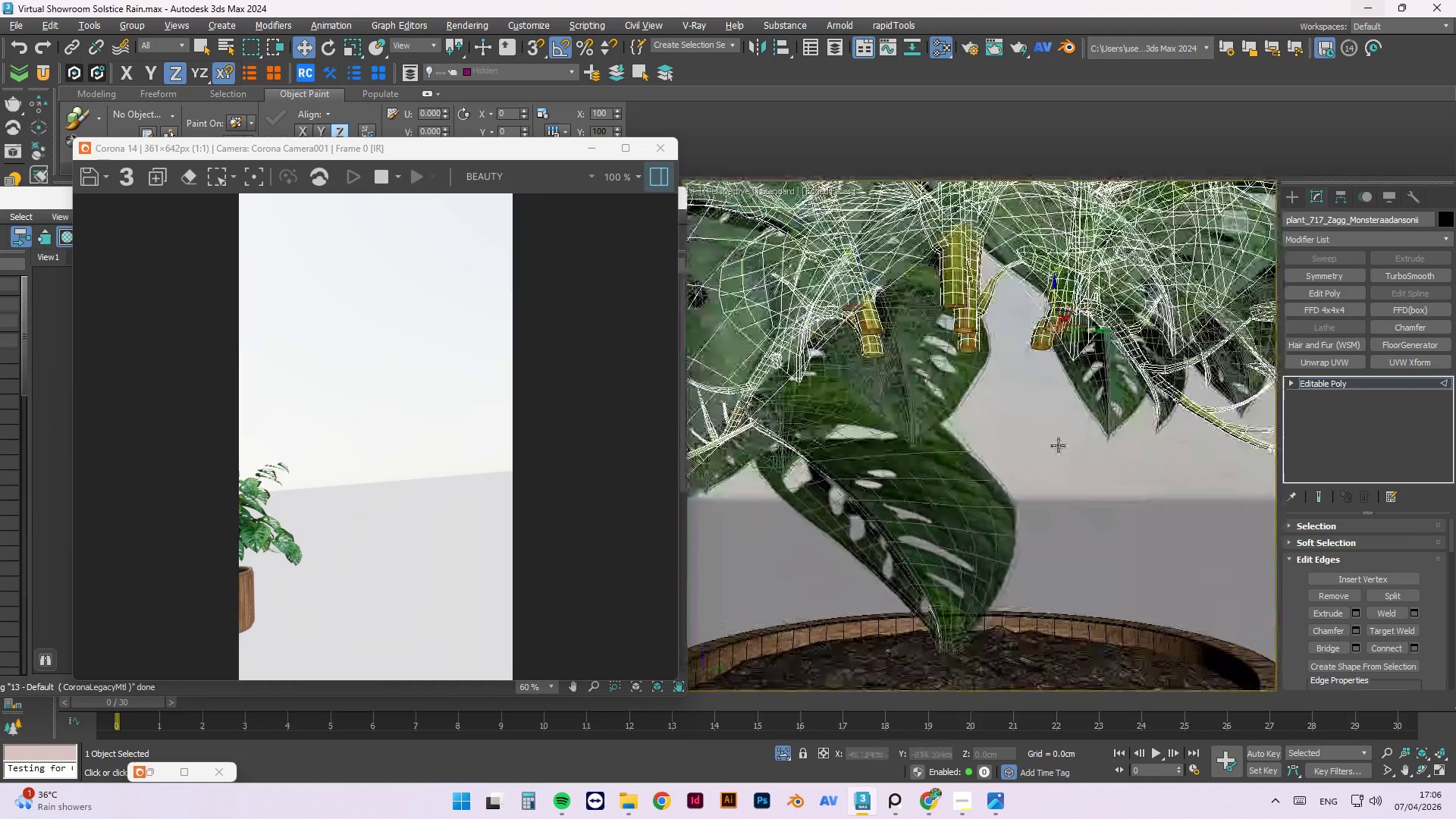 
hold_key(key=AltLeft, duration=0.78)
 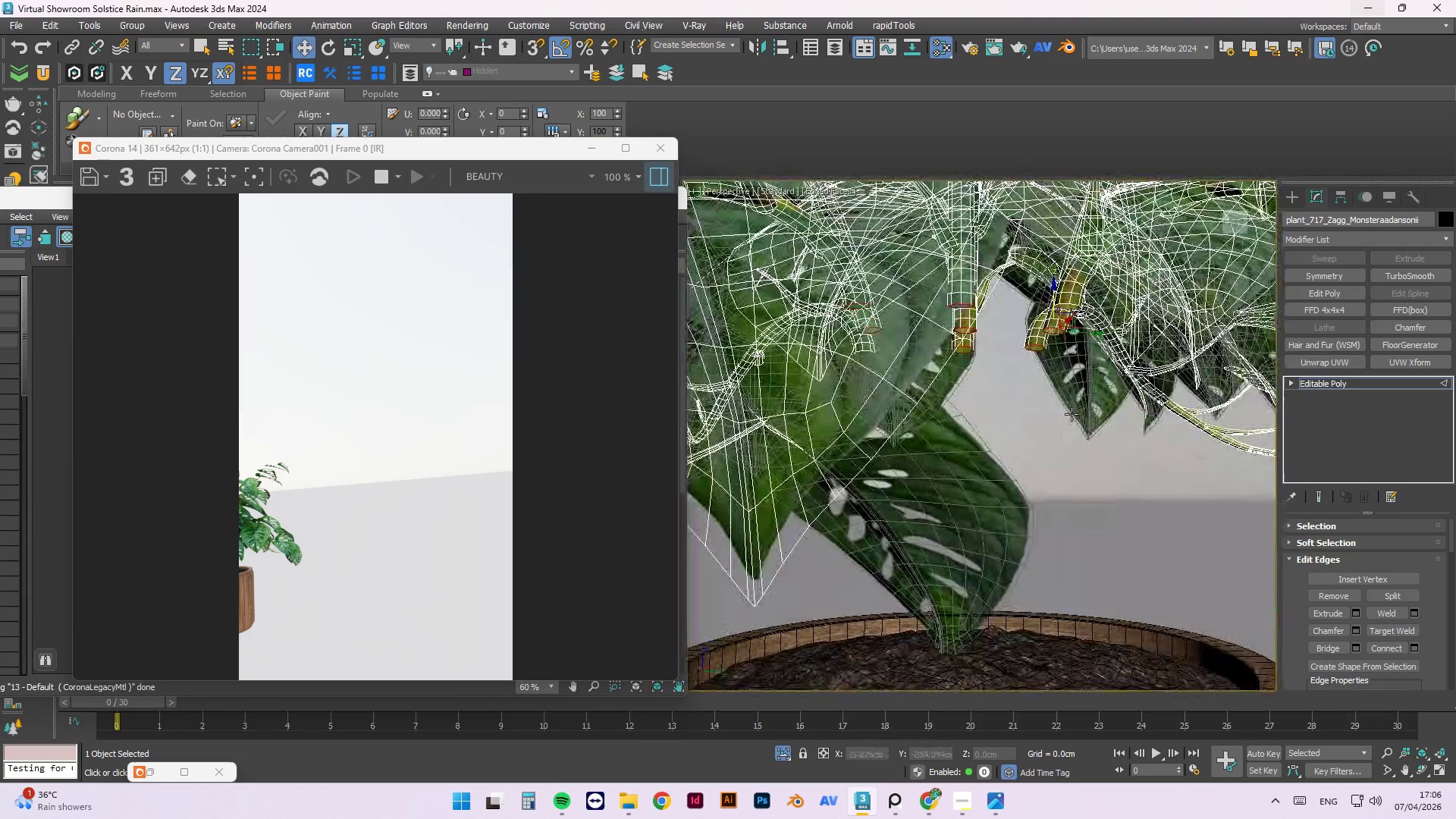 
hold_key(key=AltLeft, duration=1.5)
 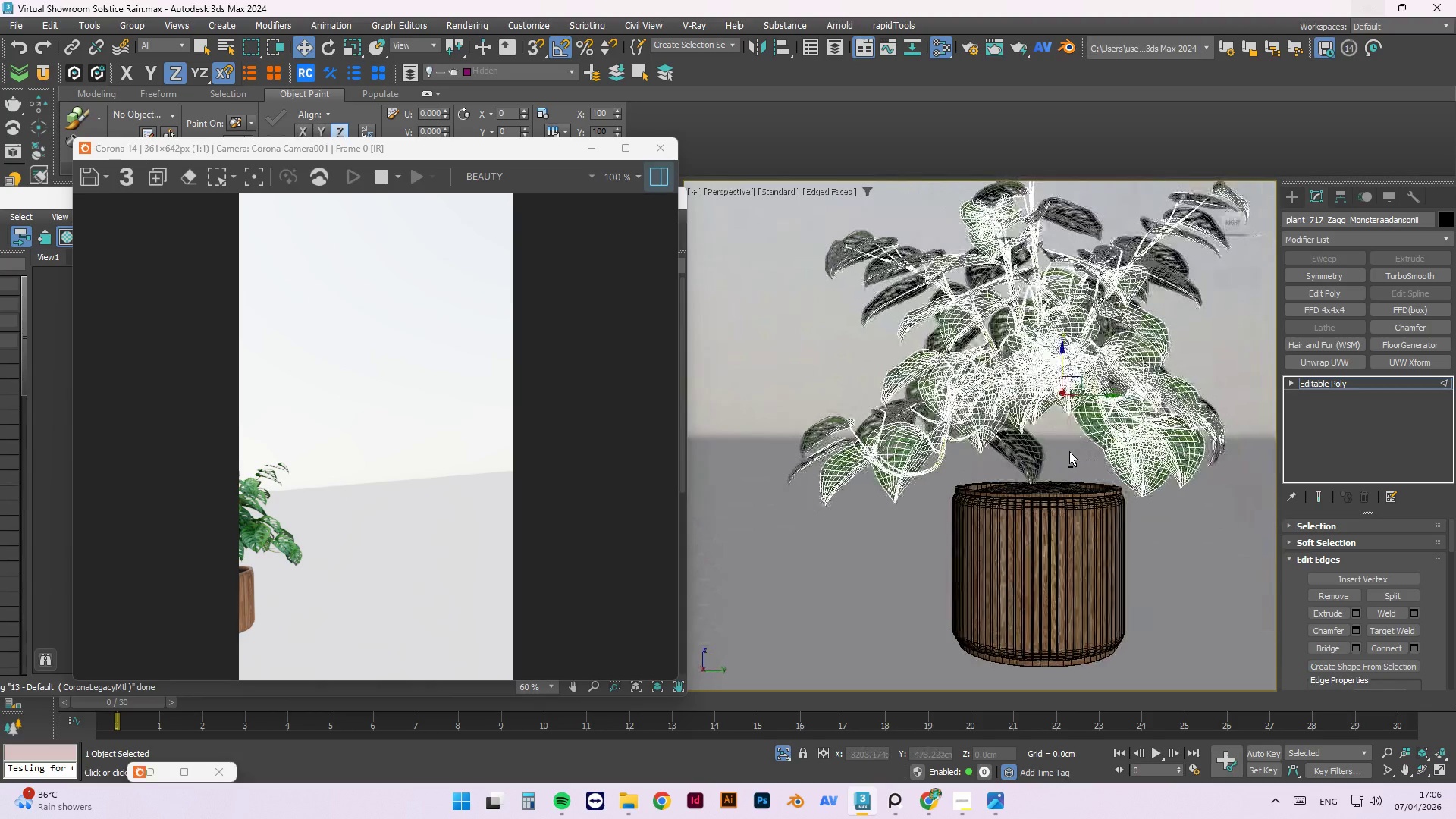 
scroll: coordinate [1062, 426], scroll_direction: down, amount: 2.0
 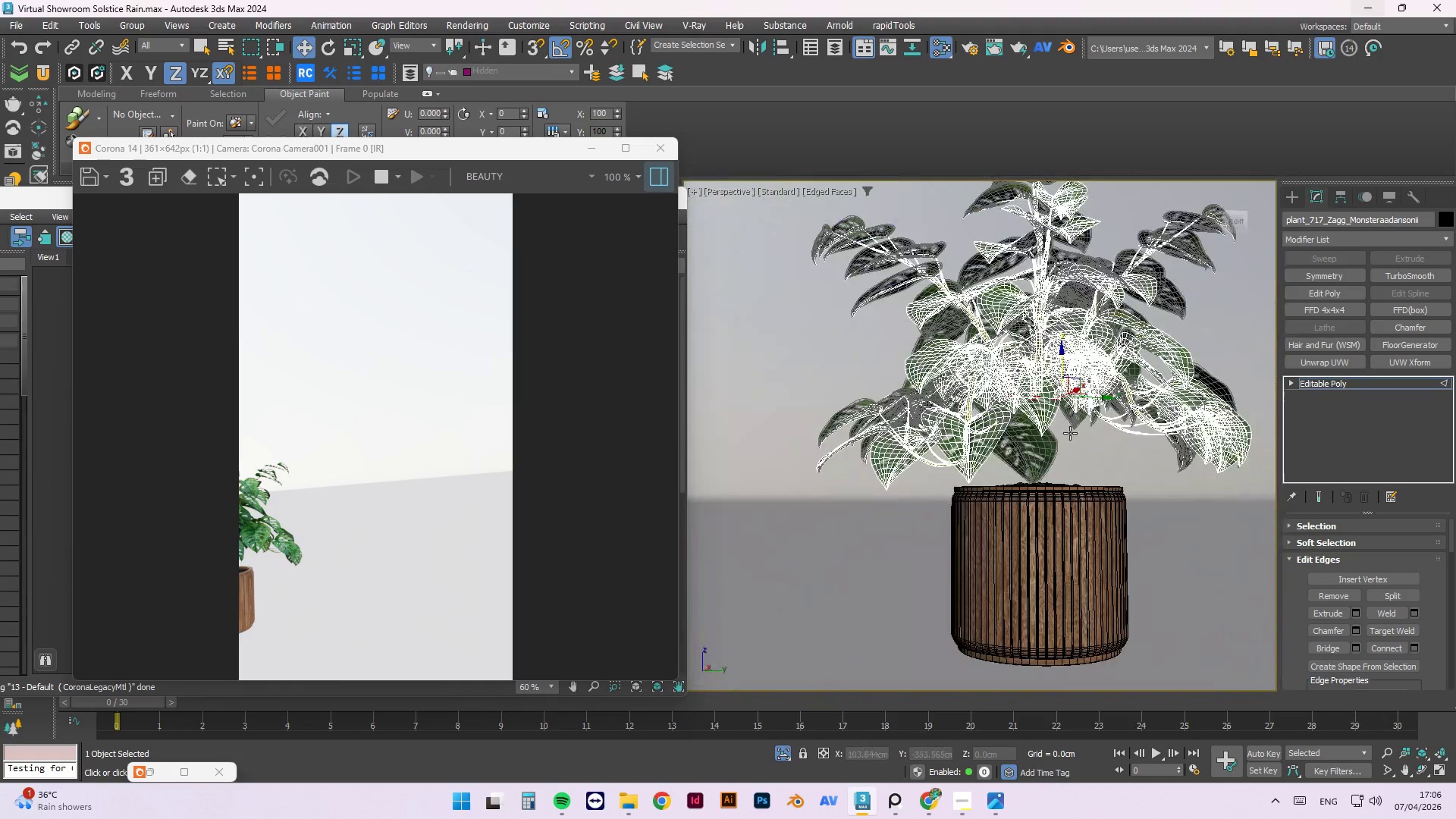 
hold_key(key=AltLeft, duration=1.51)
 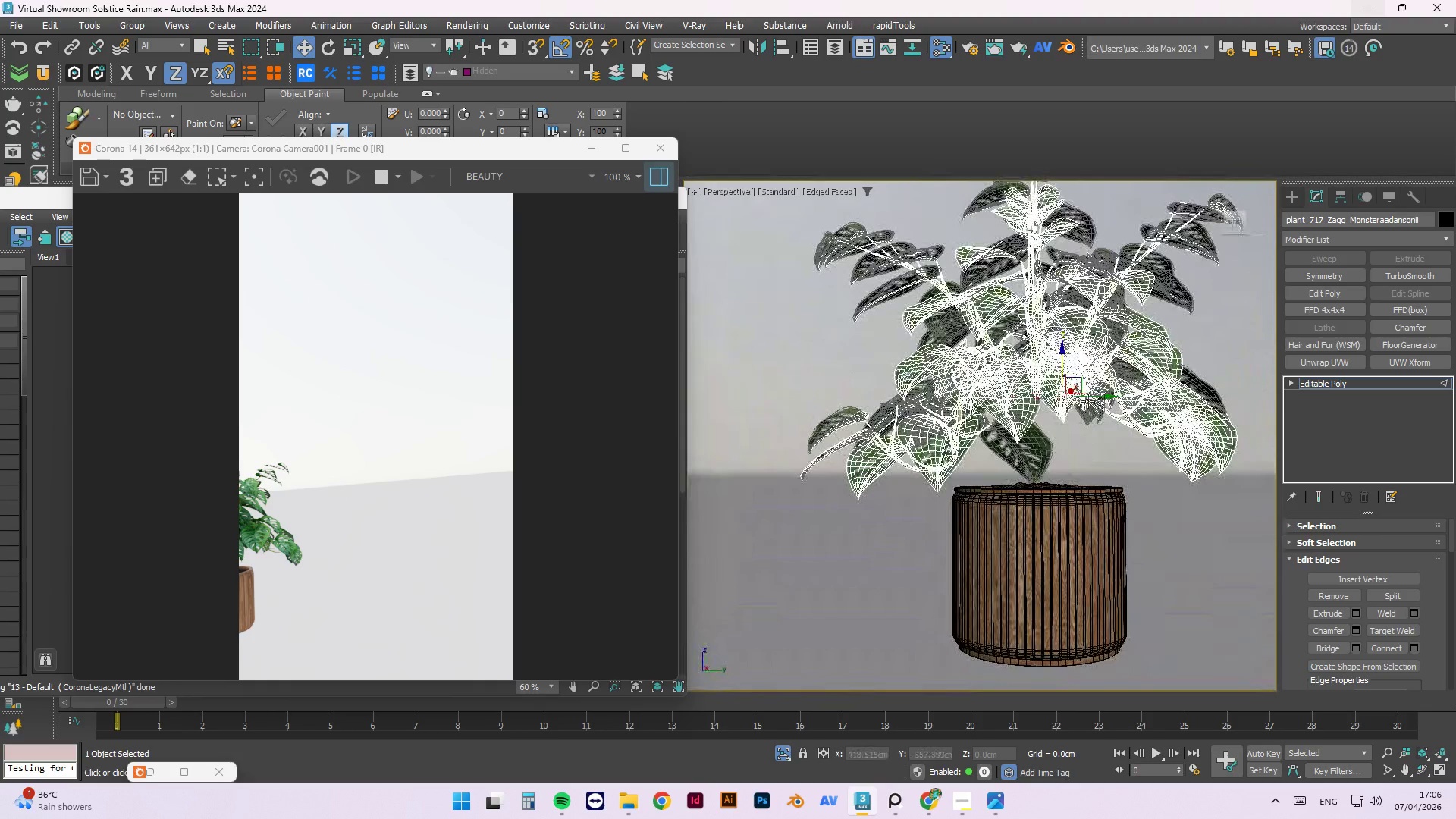 
hold_key(key=AltLeft, duration=0.52)
 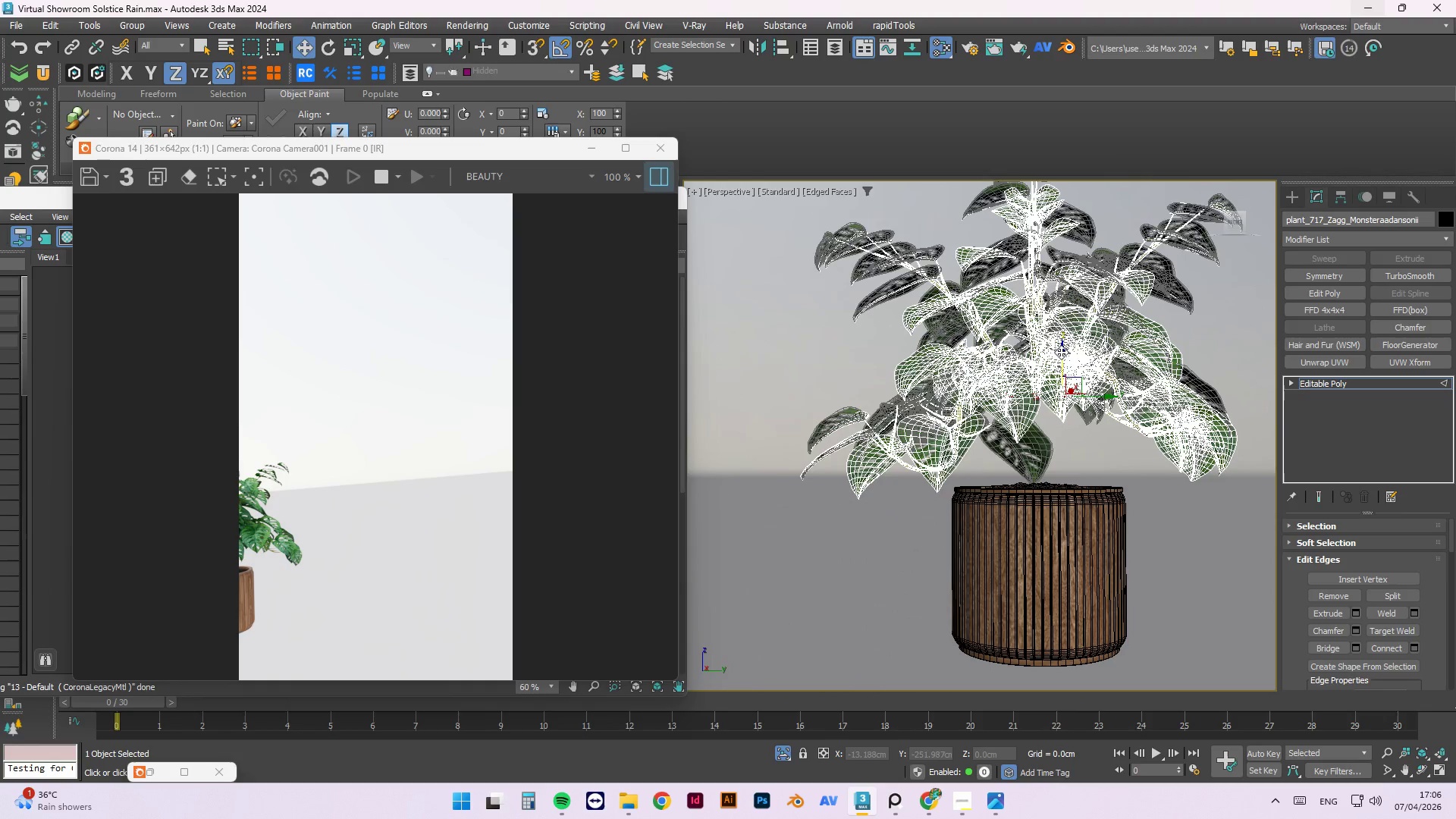 
left_click_drag(start_coordinate=[1061, 352], to_coordinate=[1062, 450])
 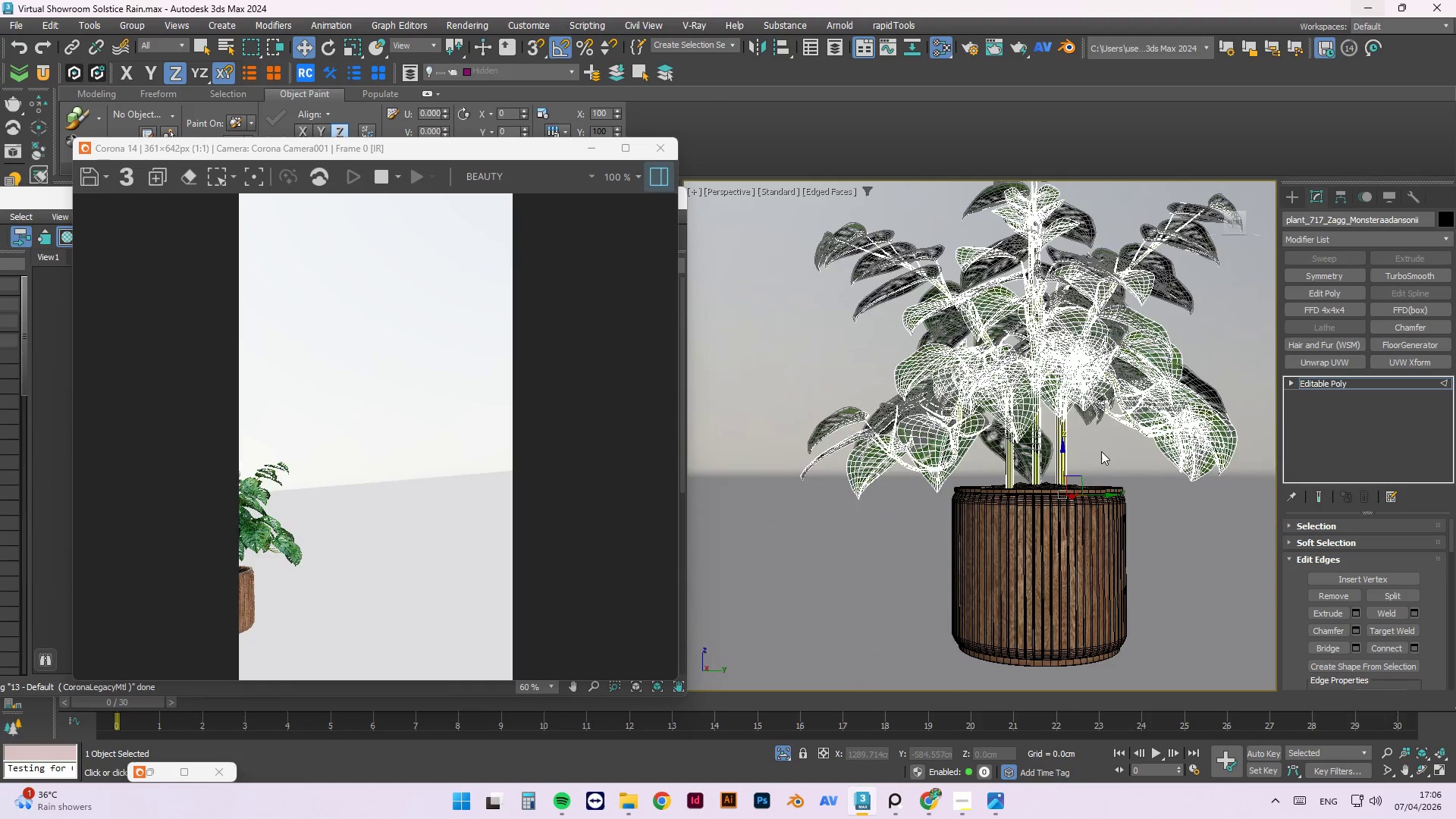 
hold_key(key=AltLeft, duration=1.5)
 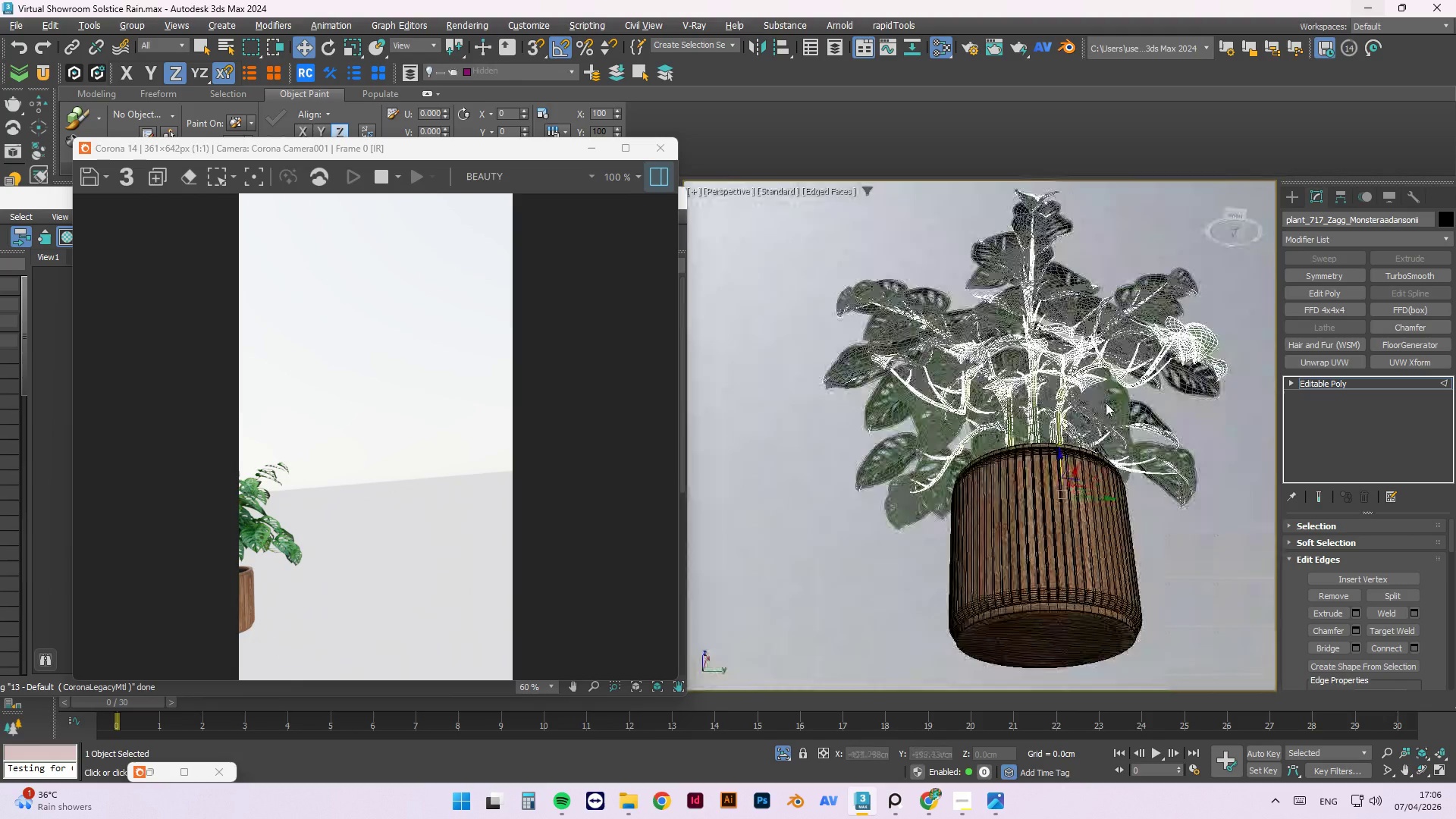 
hold_key(key=AltLeft, duration=1.39)
 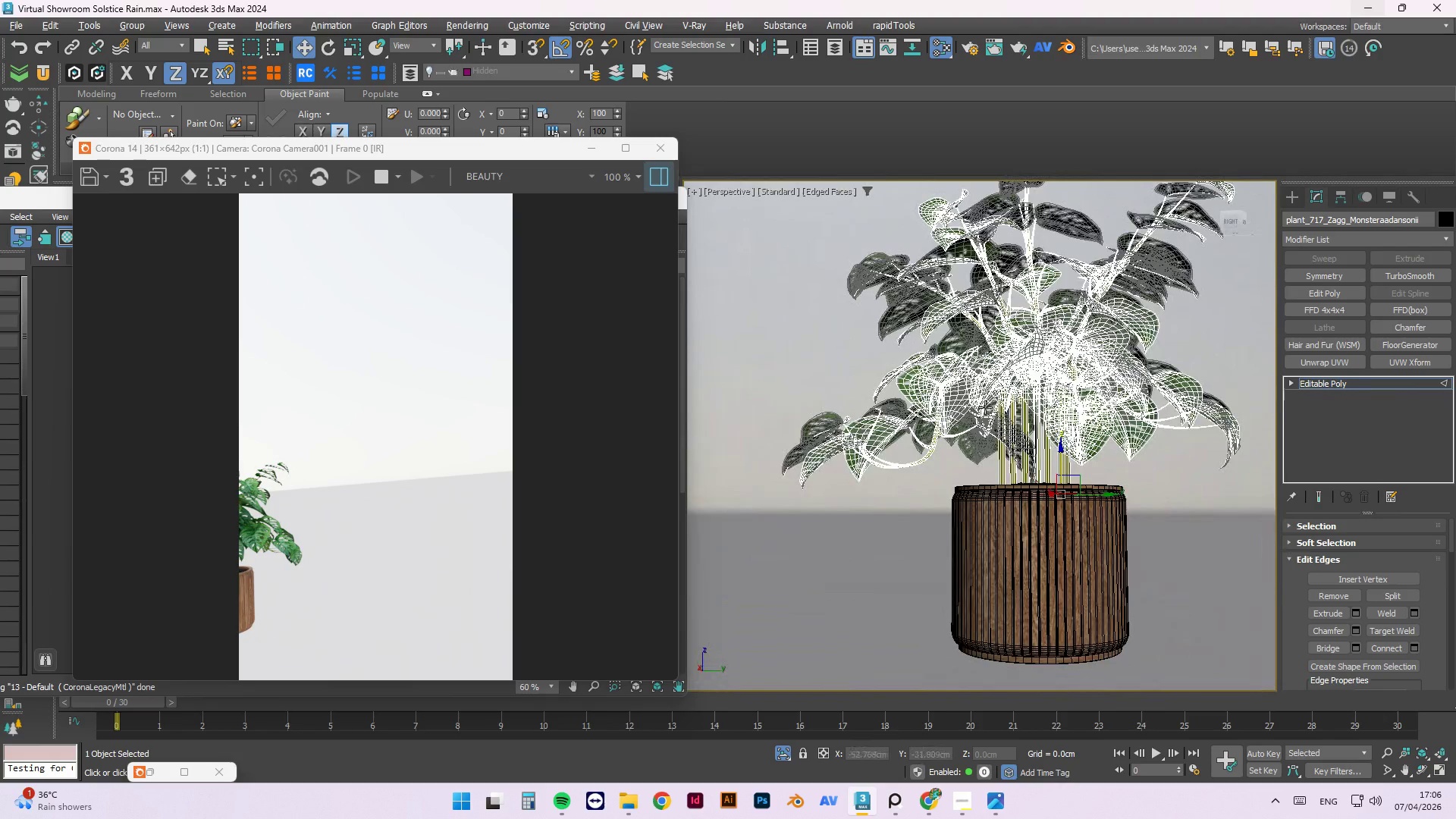 
scroll: coordinate [985, 407], scroll_direction: up, amount: 2.0
 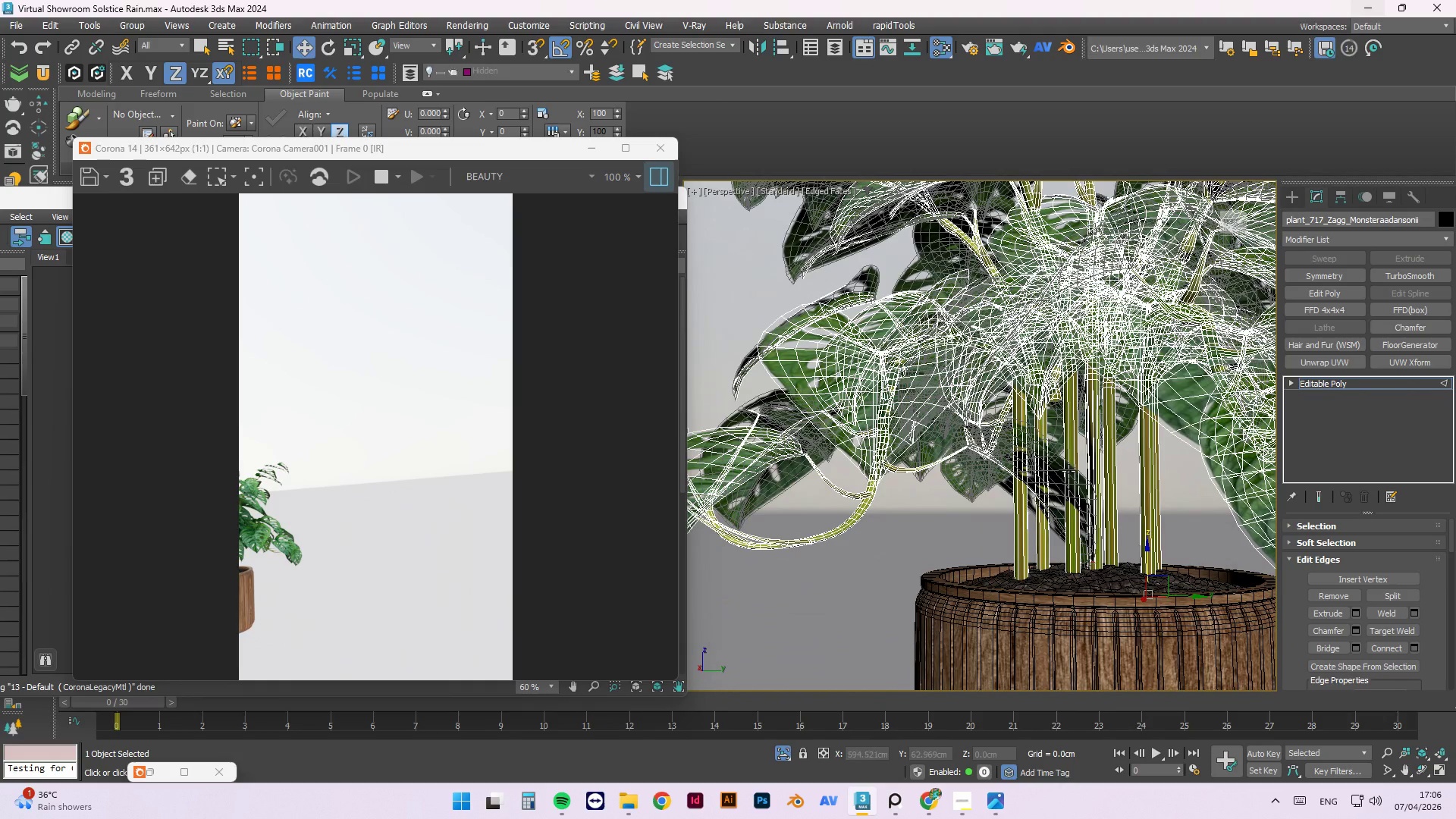 
hold_key(key=AltLeft, duration=1.5)
 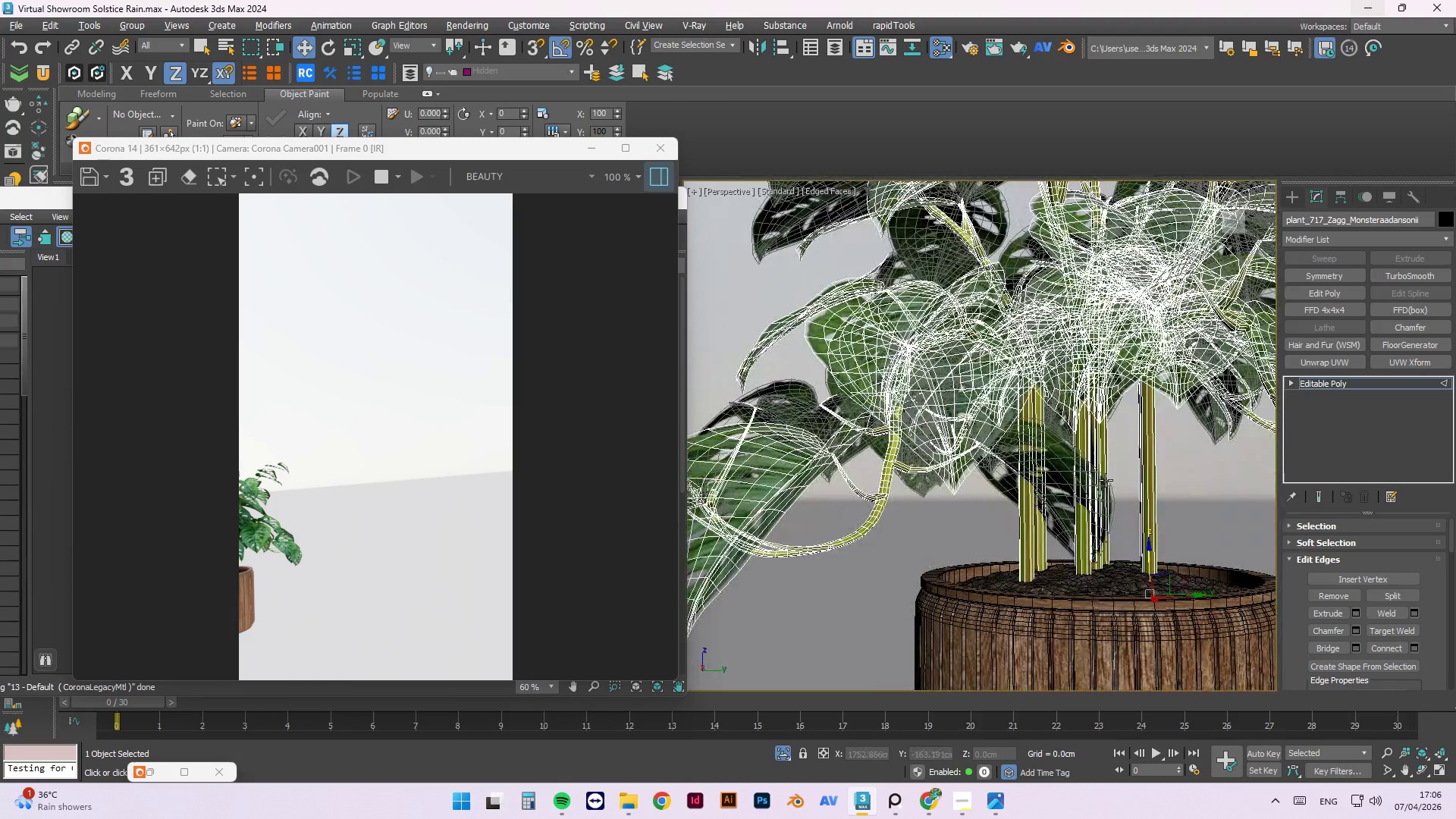 
key(Alt+AltLeft)
 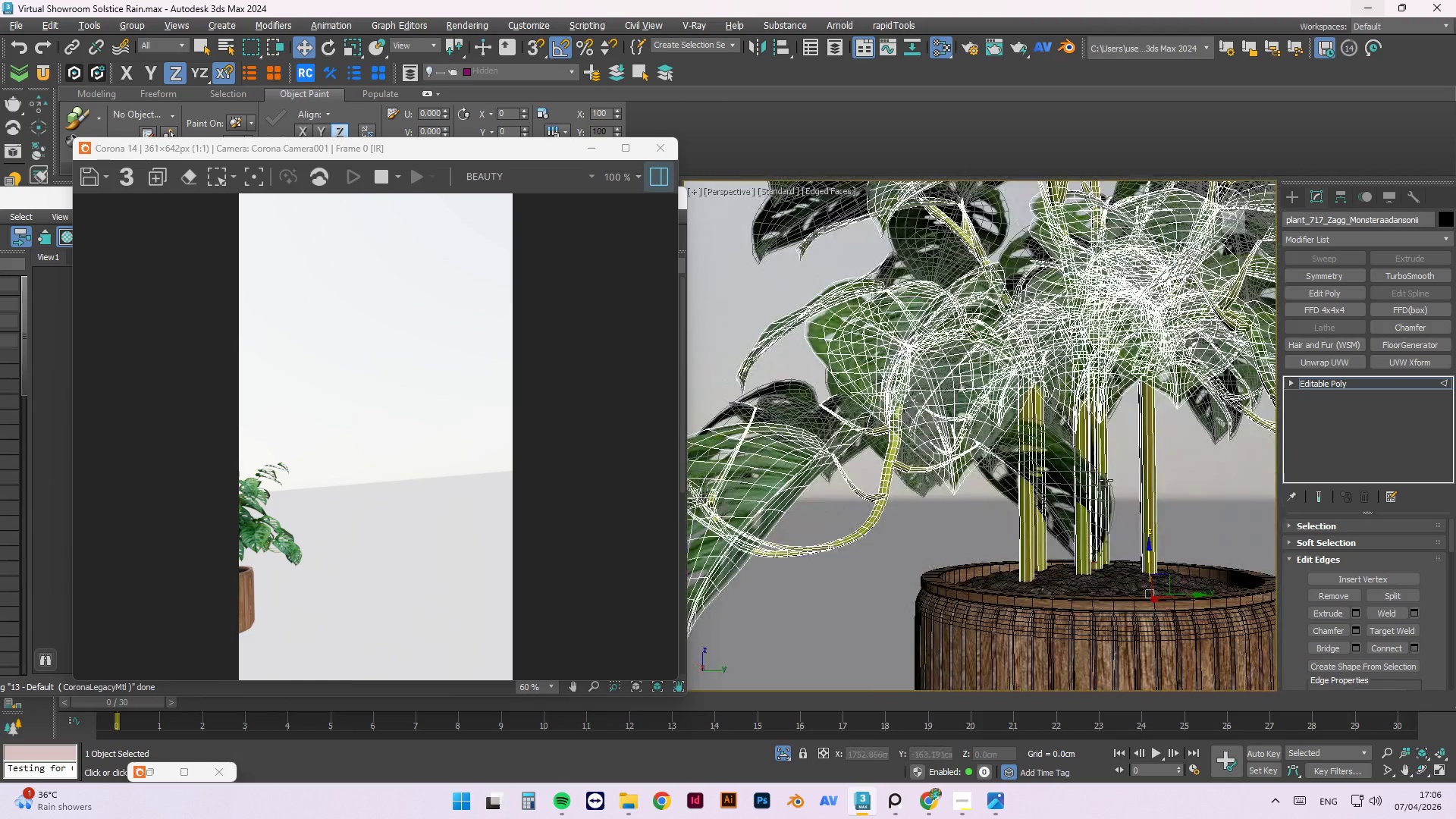 
key(Alt+AltLeft)
 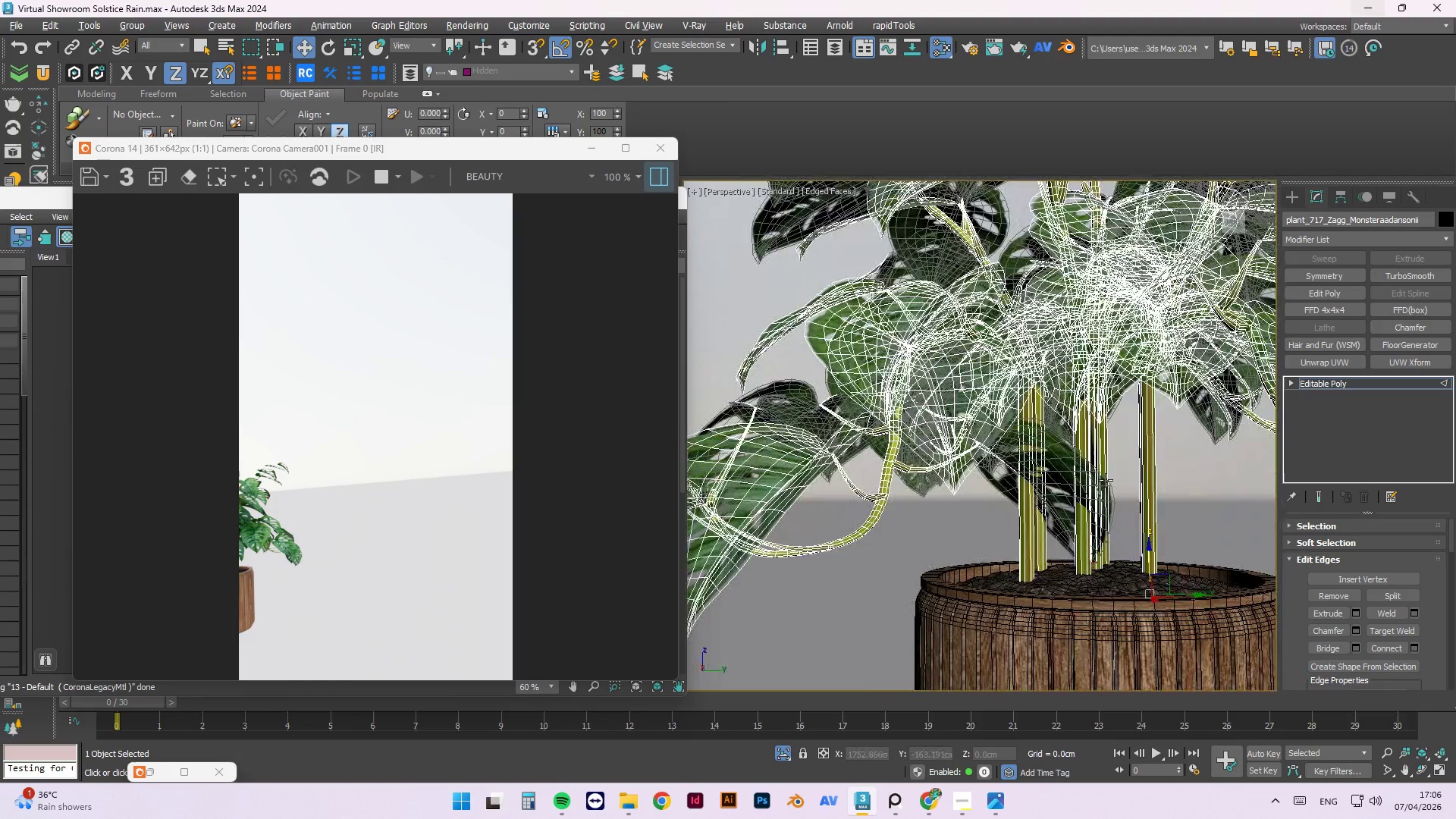 
key(Alt+AltLeft)
 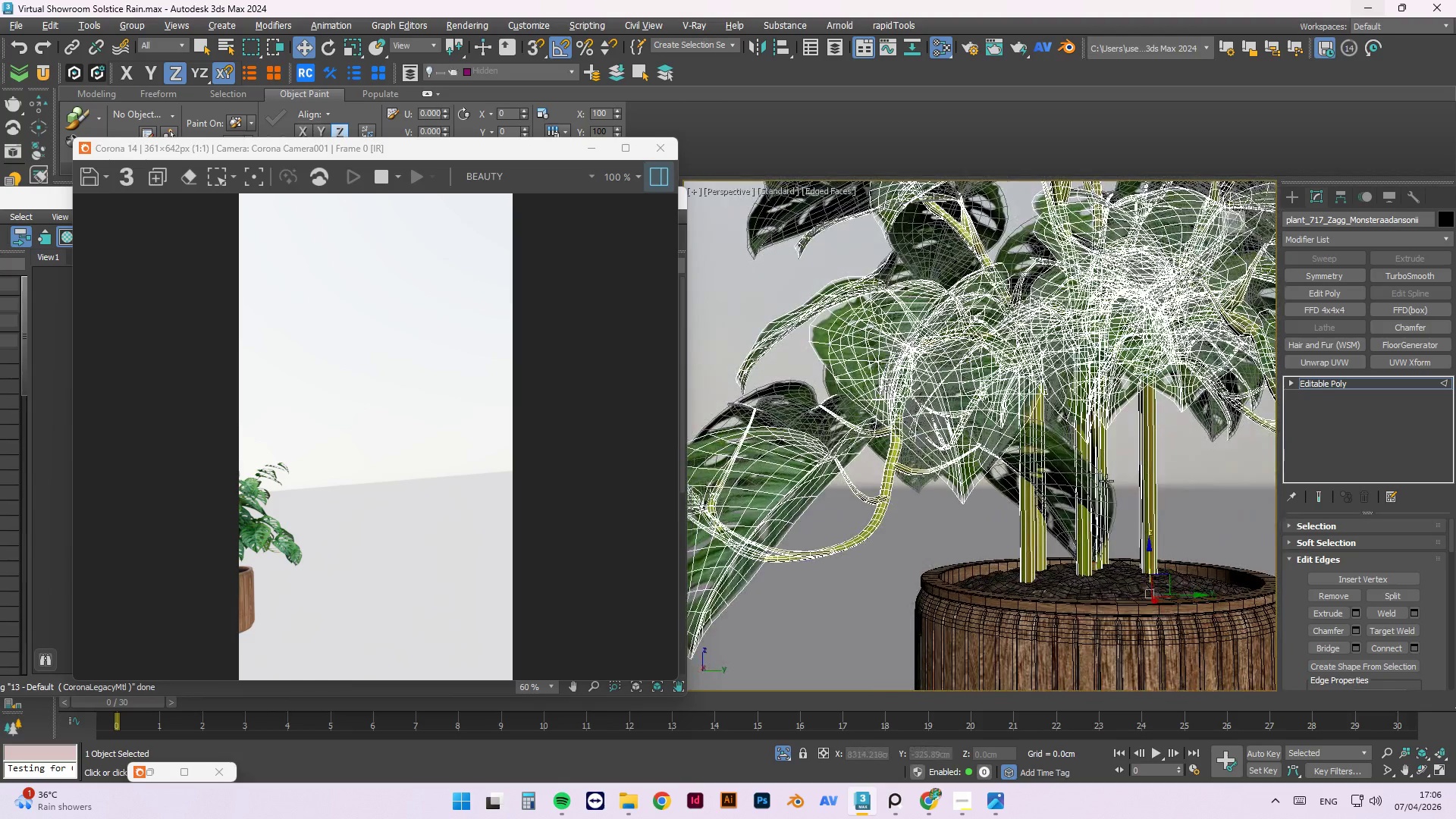 
key(Alt+AltLeft)
 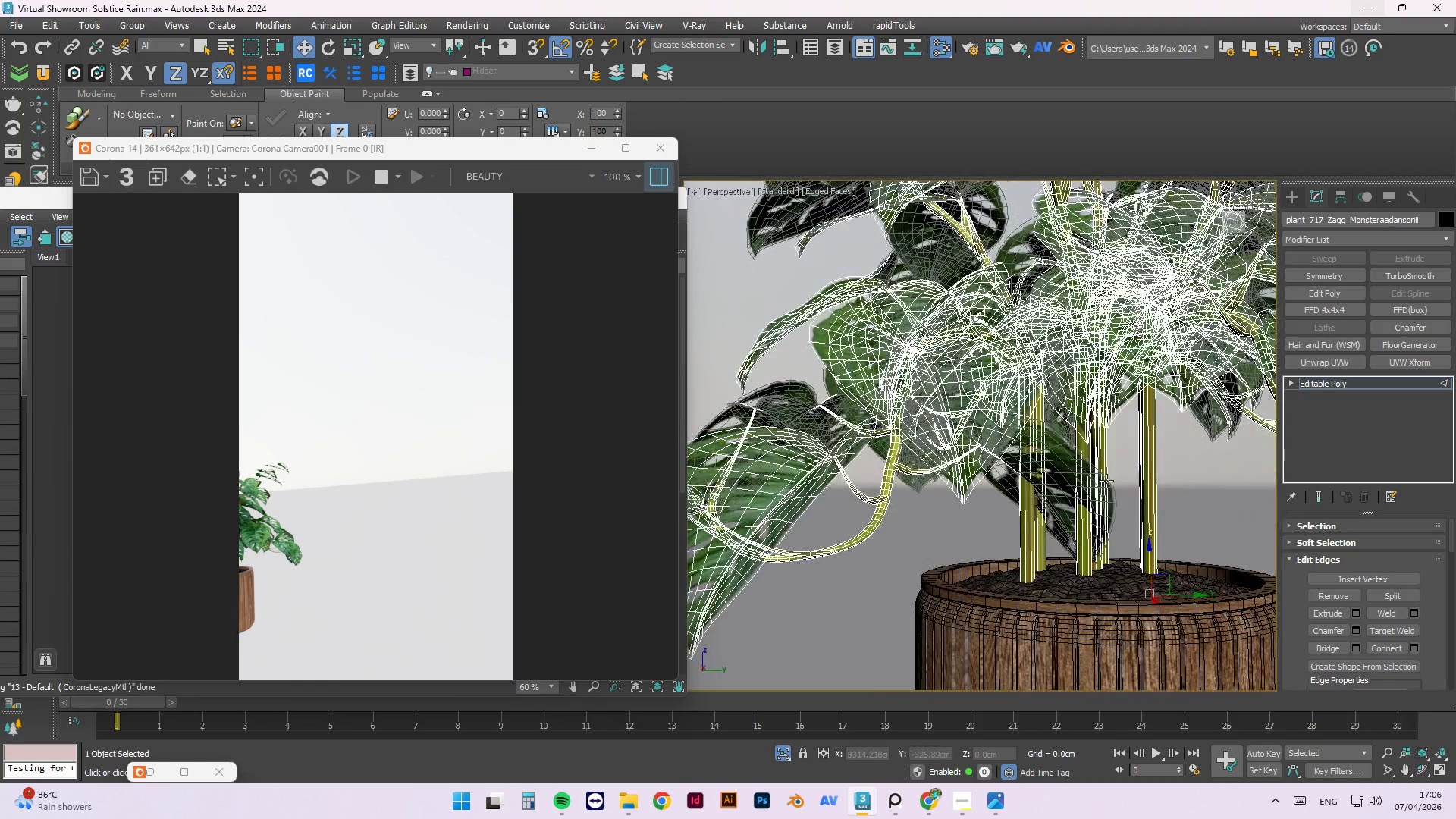 
key(Alt+AltLeft)
 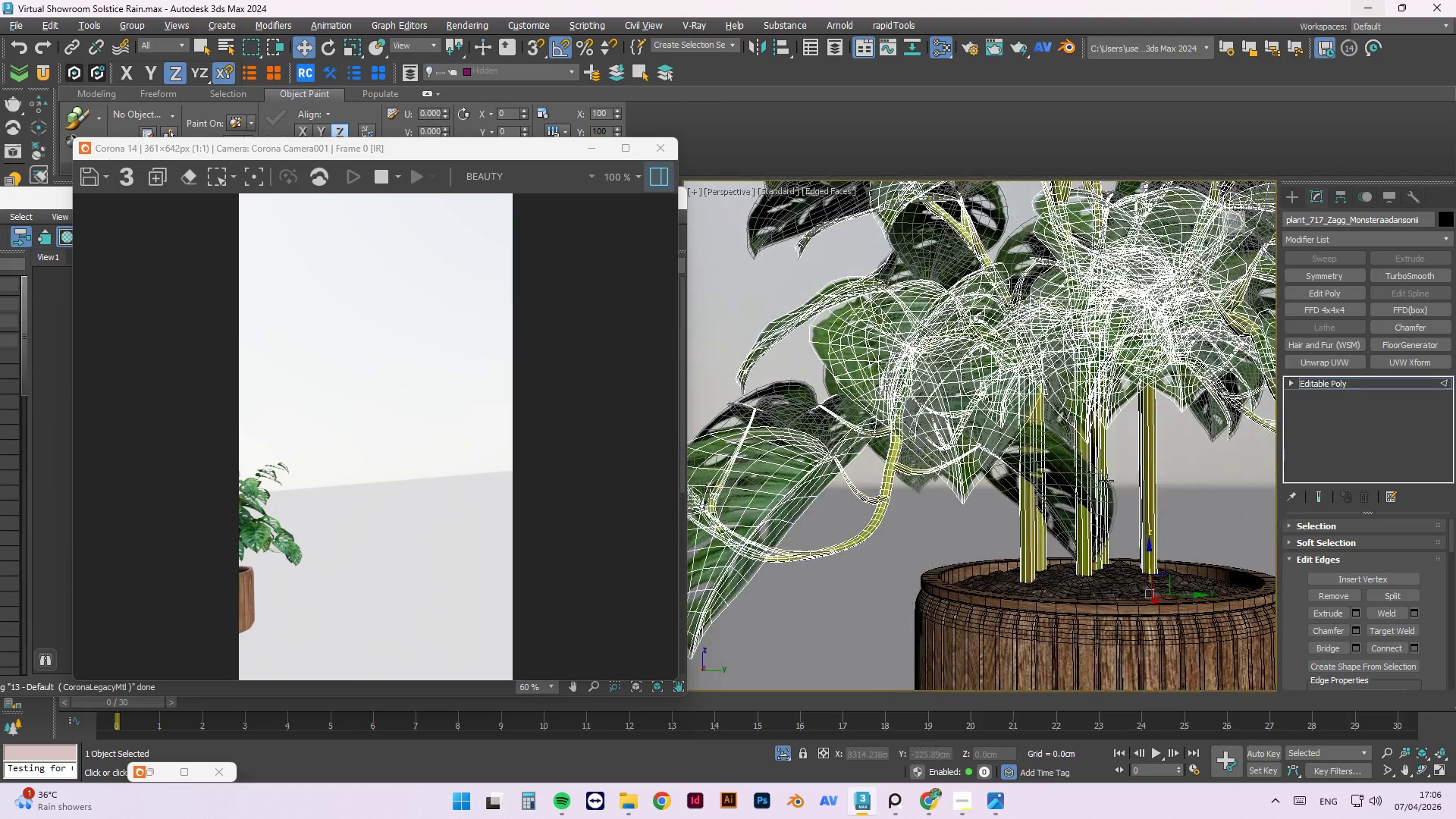 
key(Alt+AltLeft)
 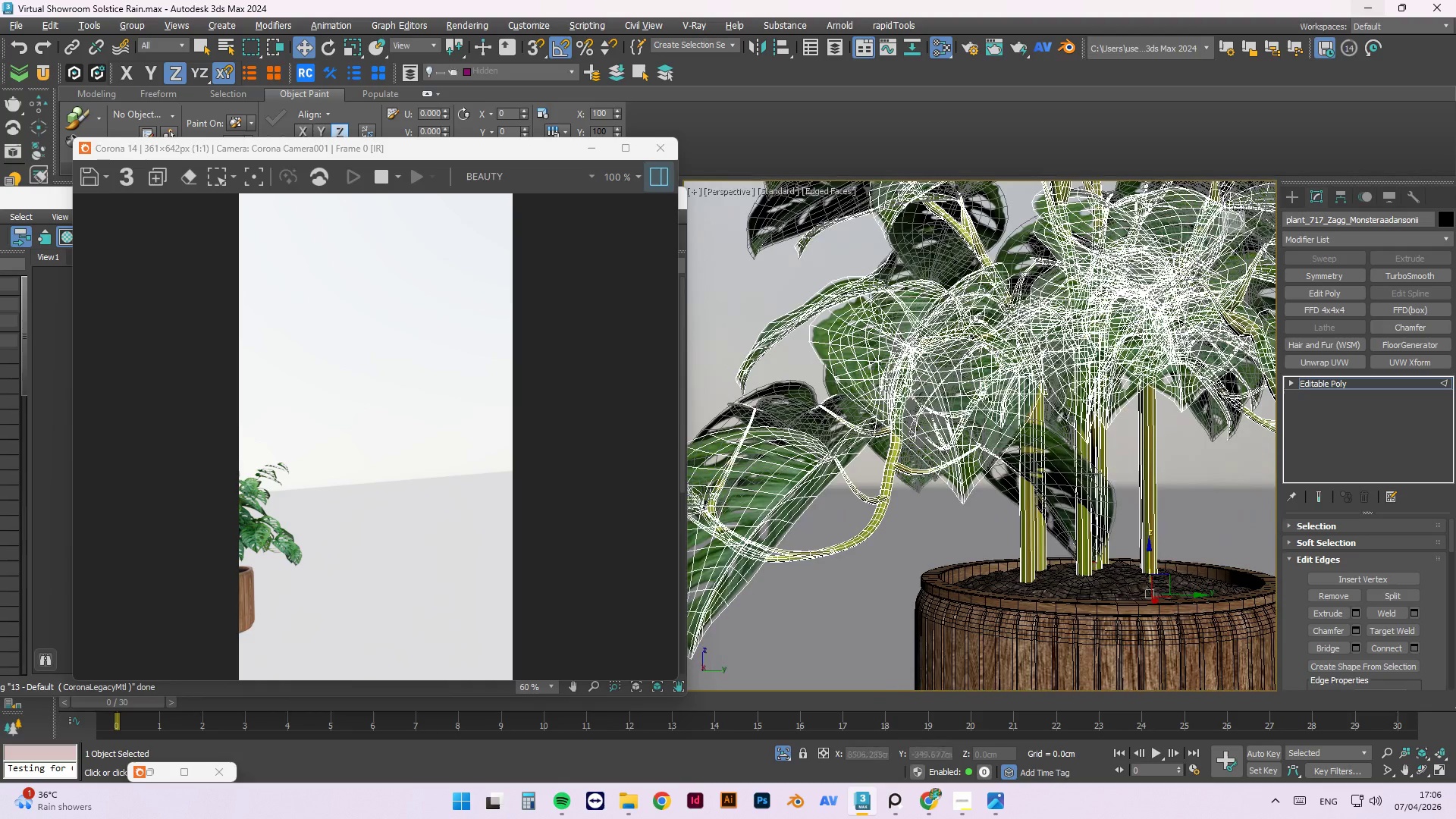 
key(Alt+AltLeft)
 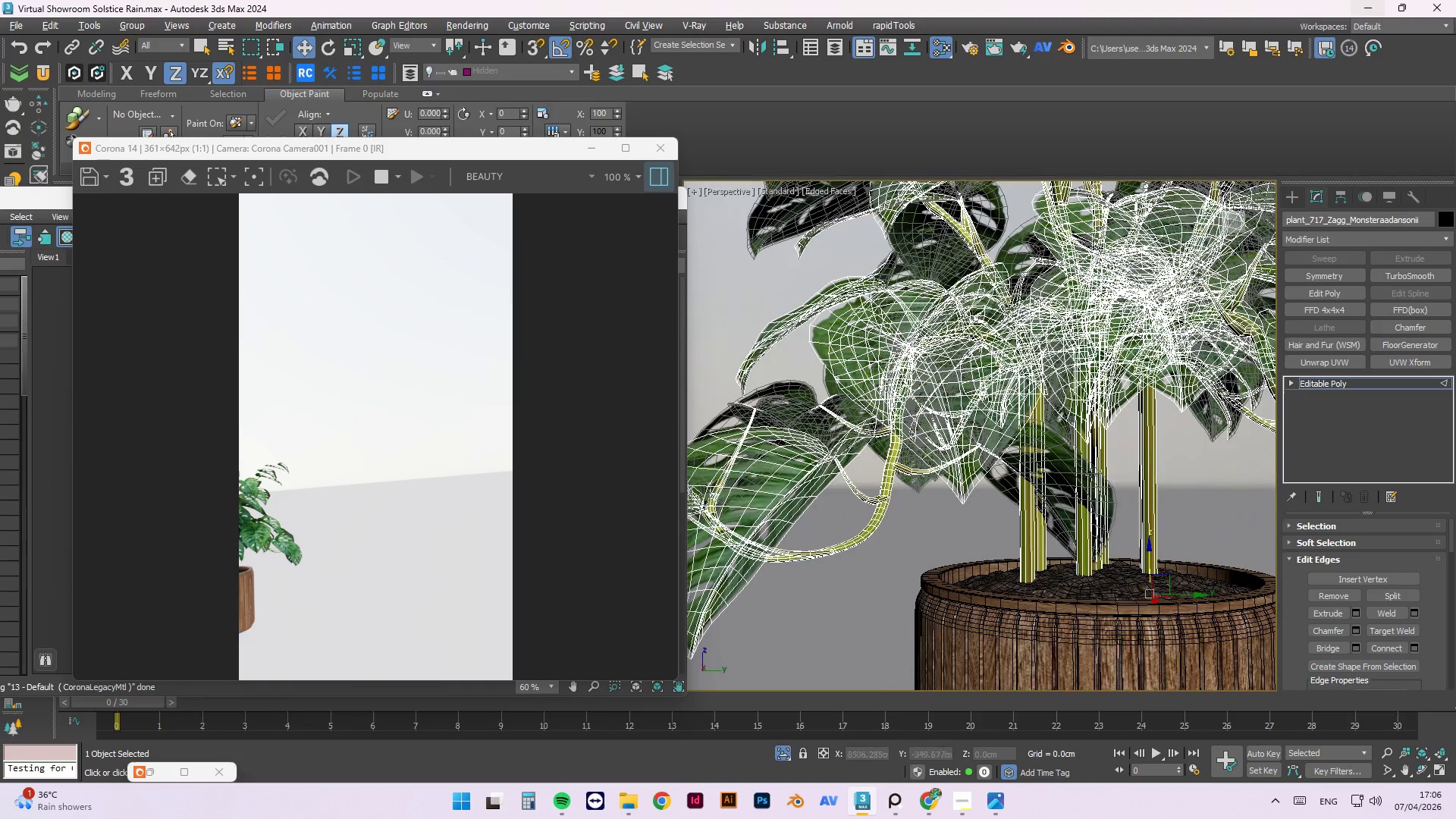 
key(Alt+AltLeft)
 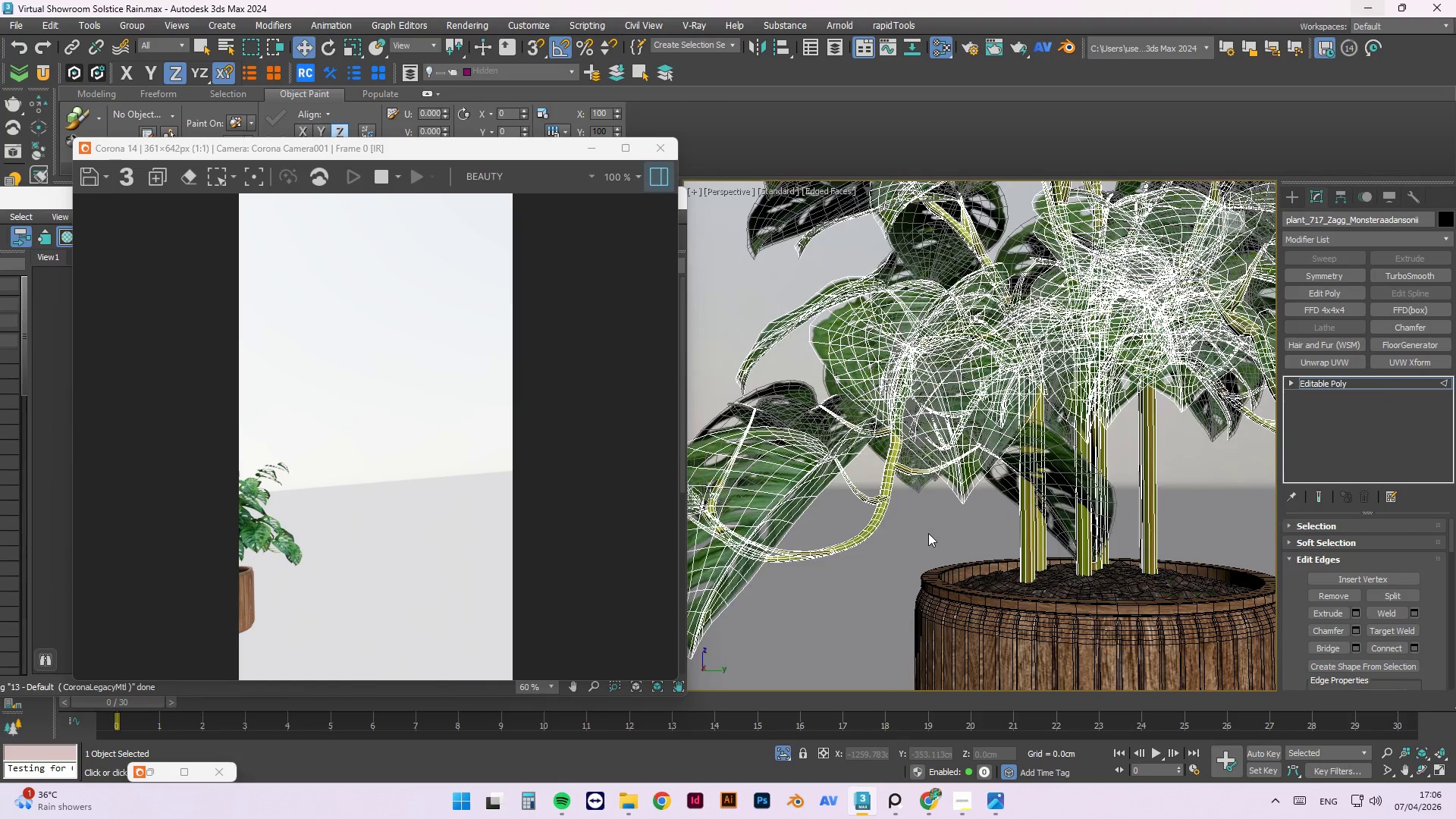 
left_click([1003, 486])
 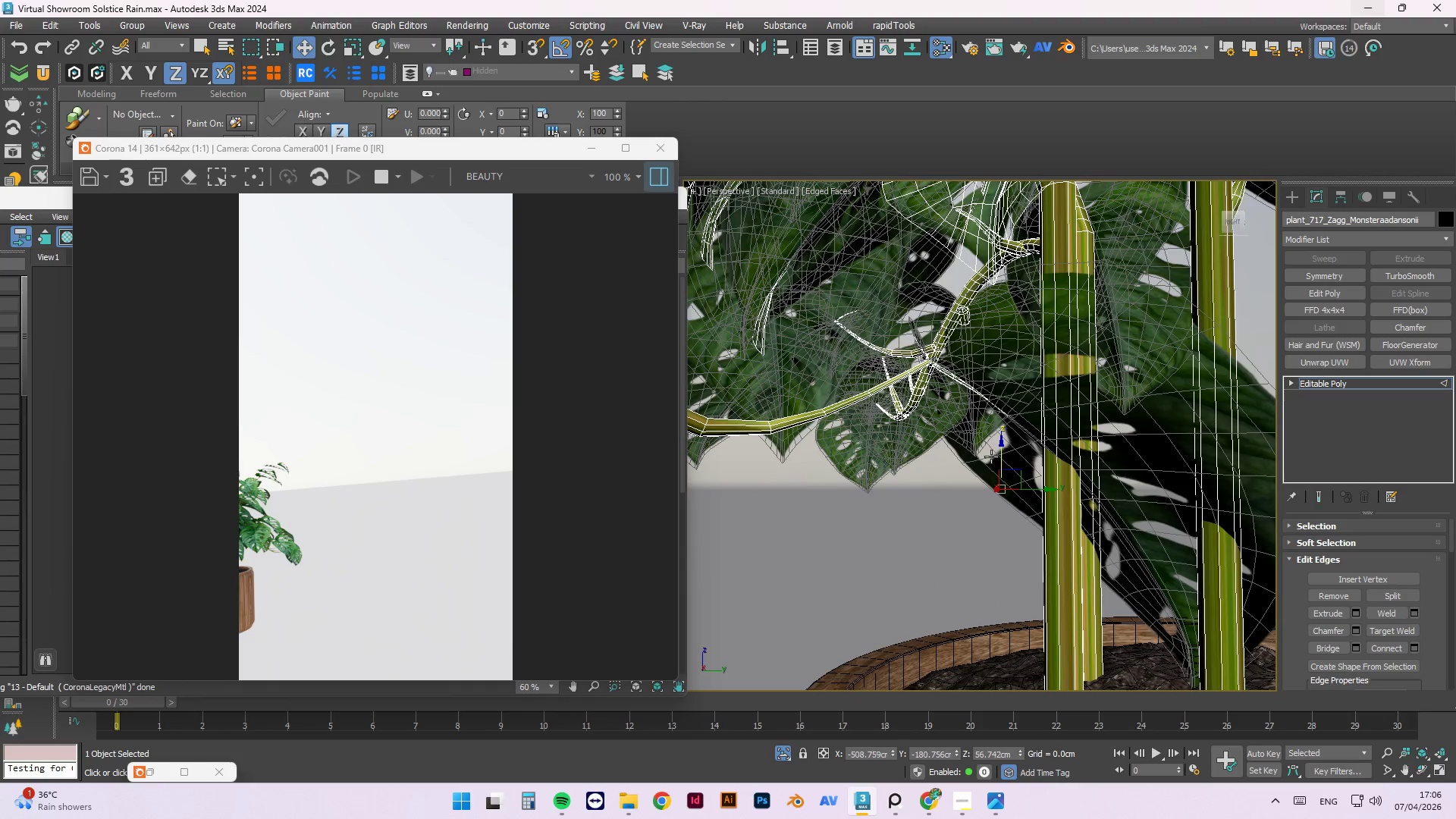 
scroll: coordinate [1006, 492], scroll_direction: up, amount: 2.0
 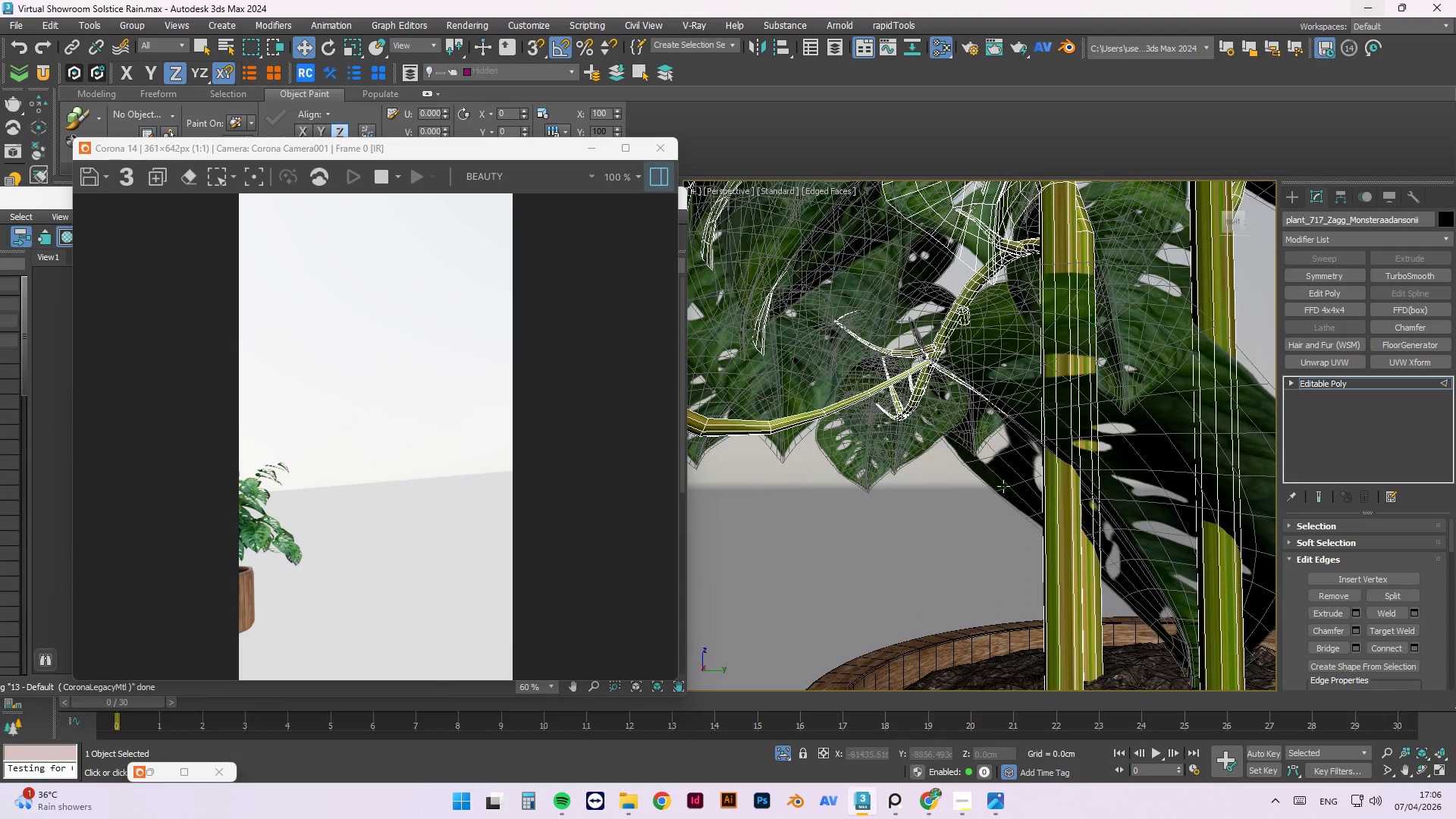 
hold_key(key=AltLeft, duration=1.5)
 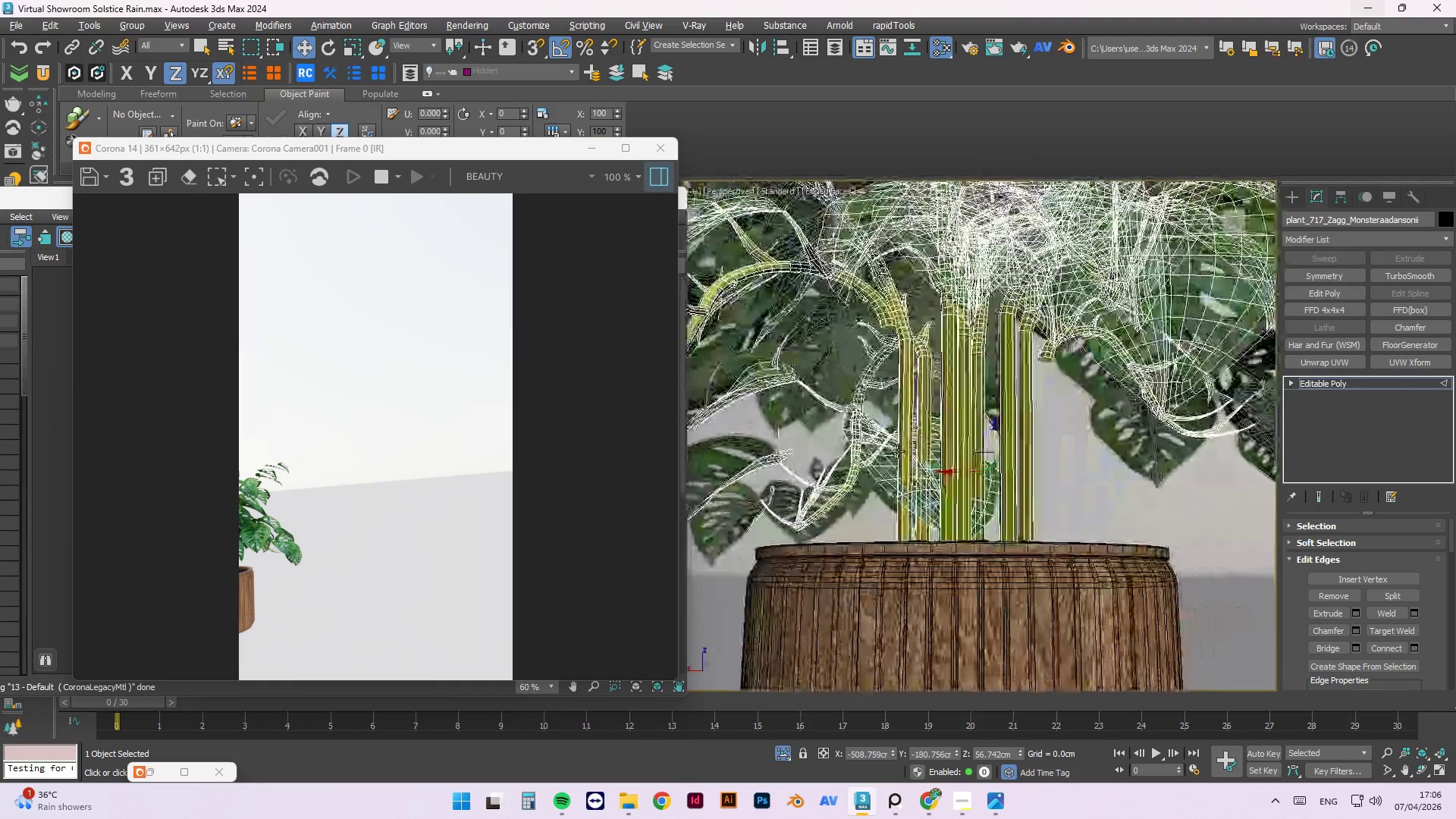 
scroll: coordinate [990, 457], scroll_direction: down, amount: 2.0
 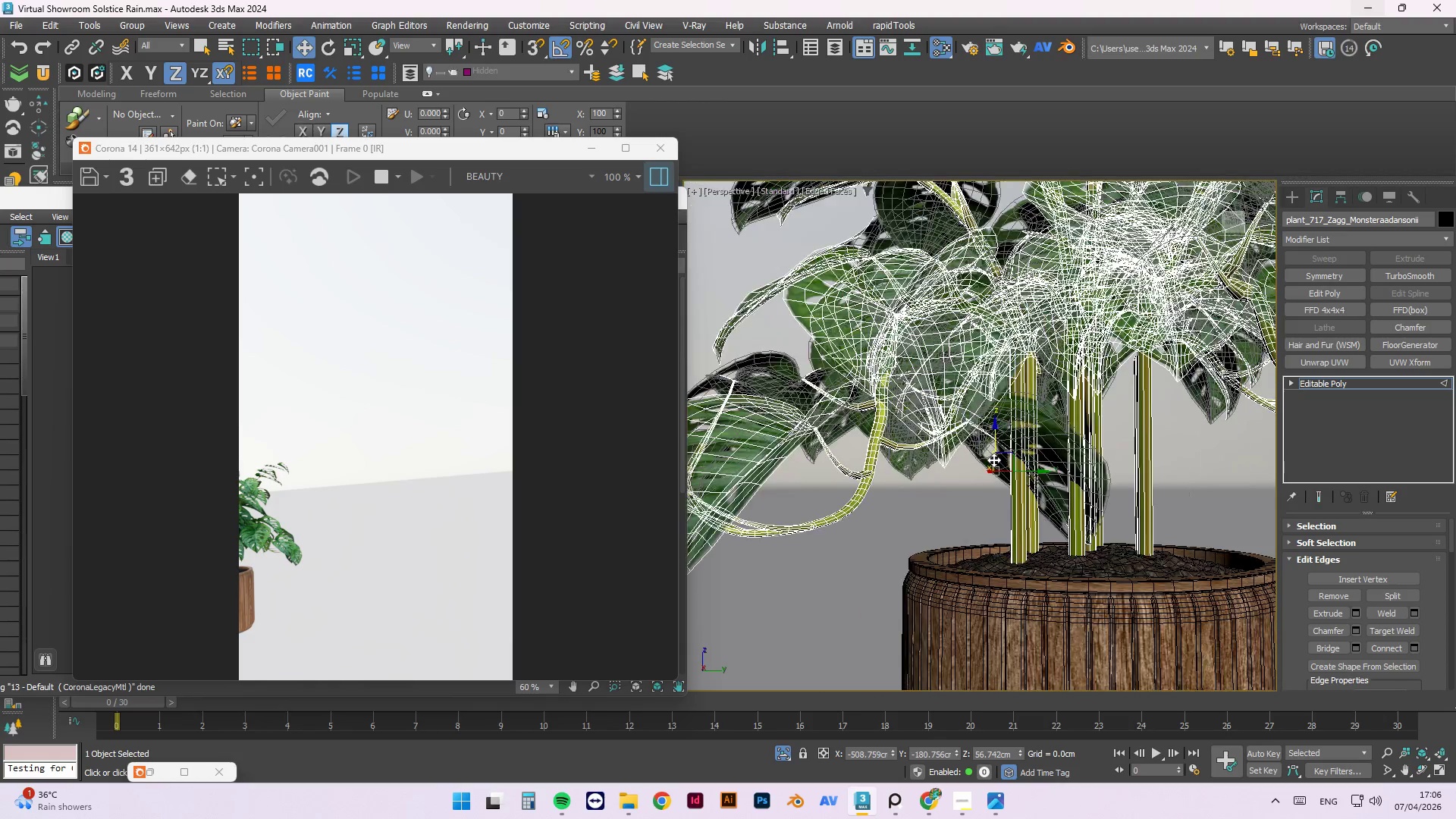 
hold_key(key=AltLeft, duration=1.53)
 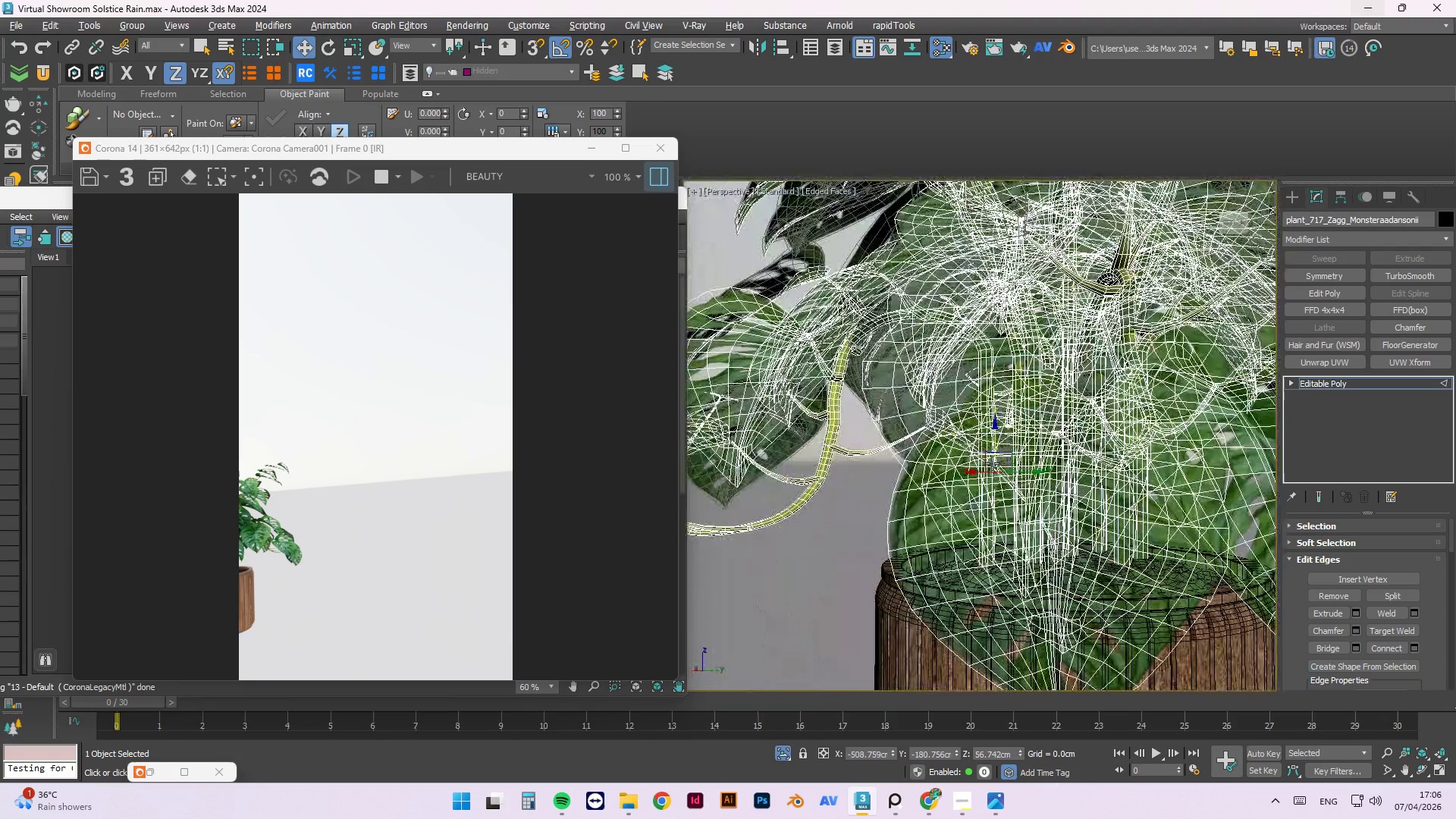 
hold_key(key=AltLeft, duration=1.51)
 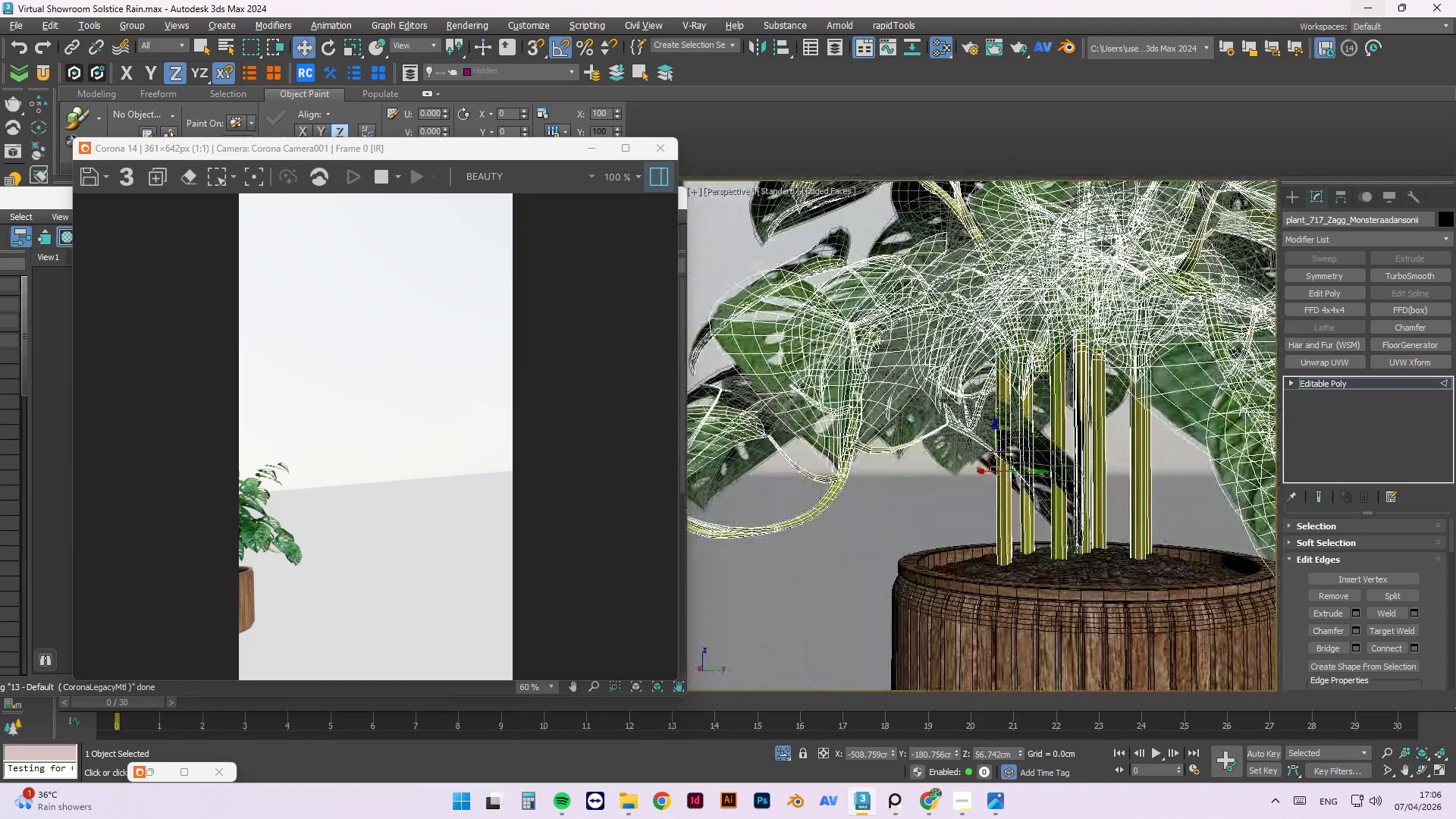 
key(Alt+AltLeft)
 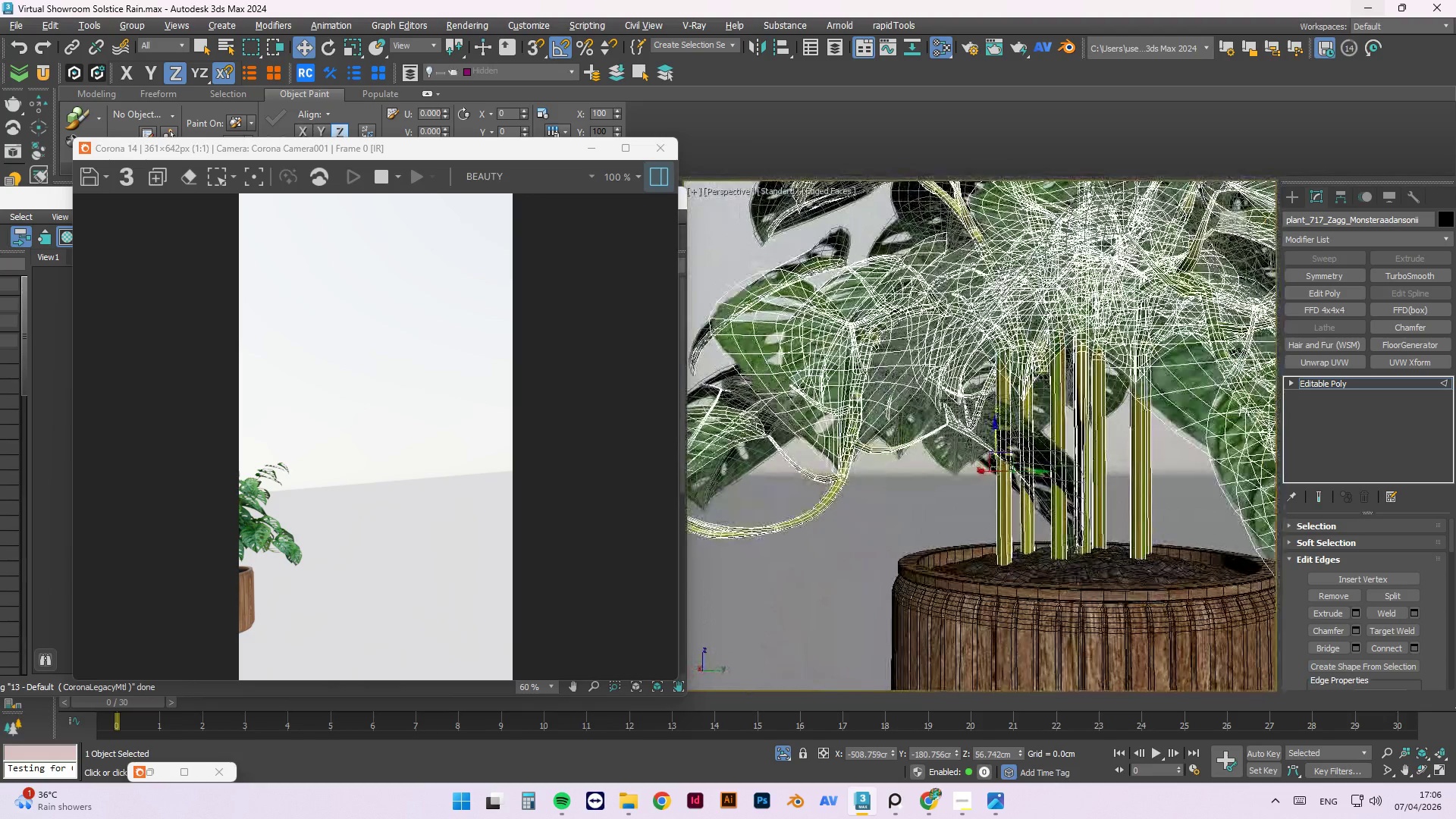 
key(Alt+AltLeft)
 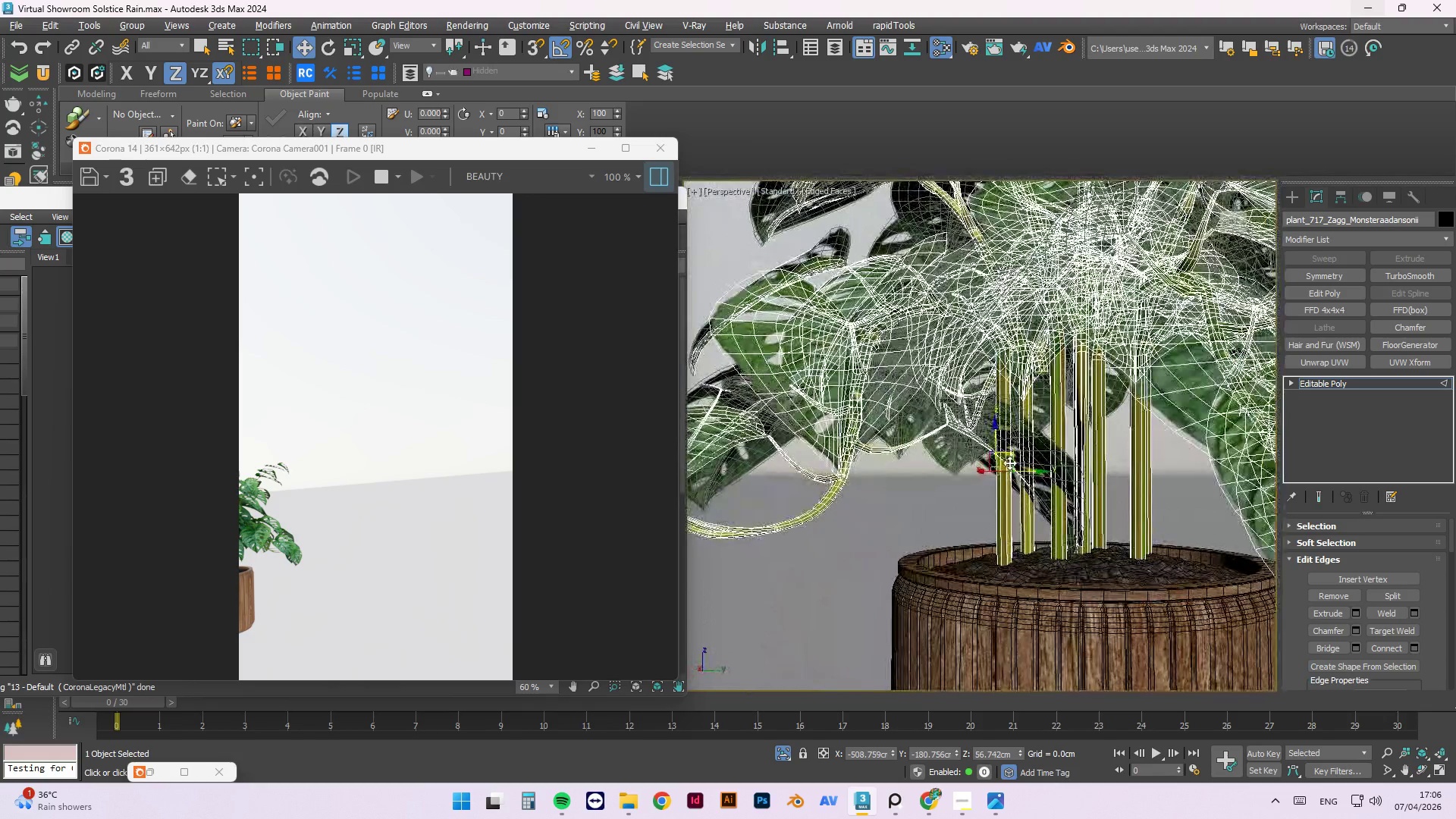 
key(Alt+AltLeft)
 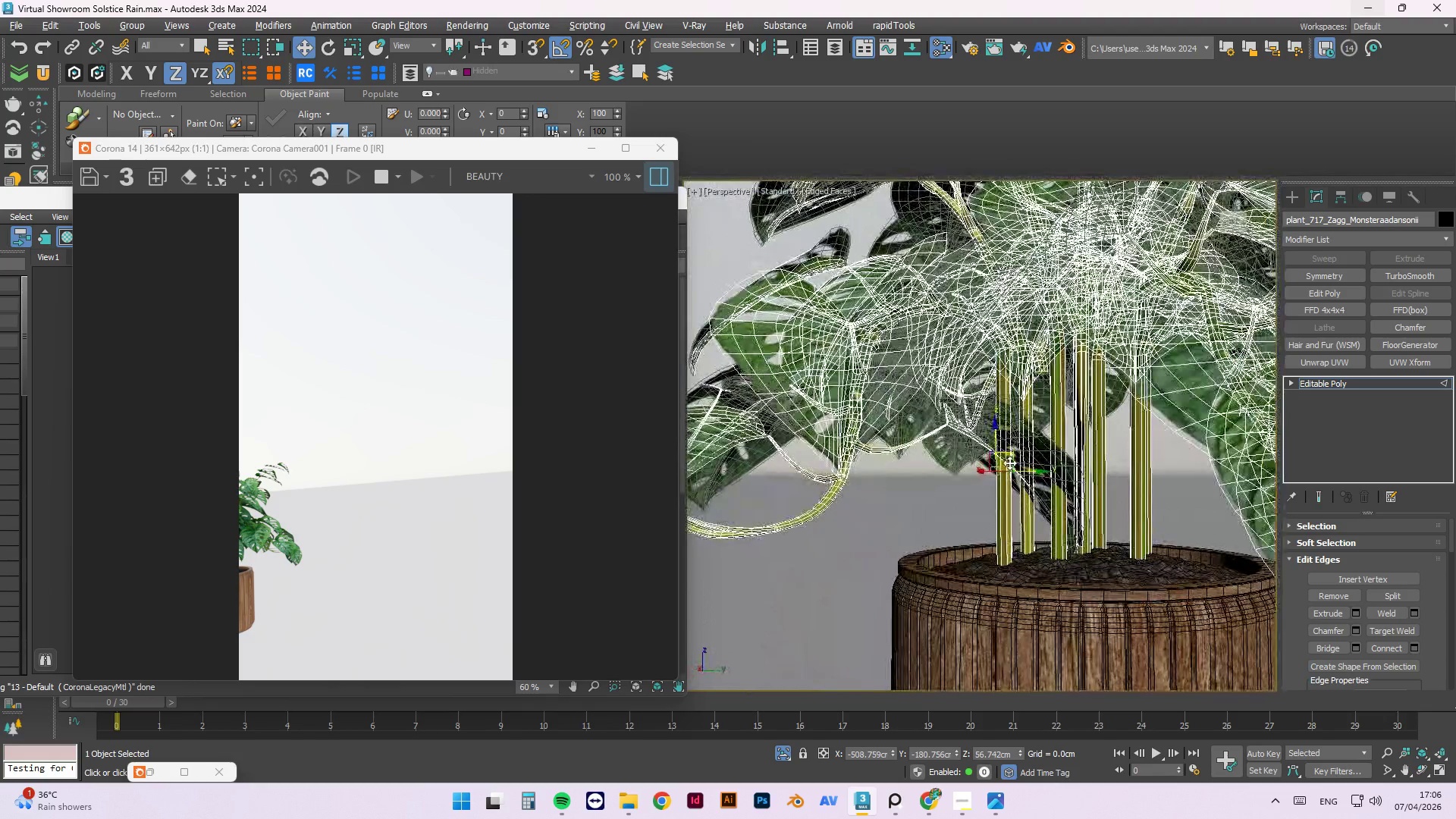 
key(Alt+AltLeft)
 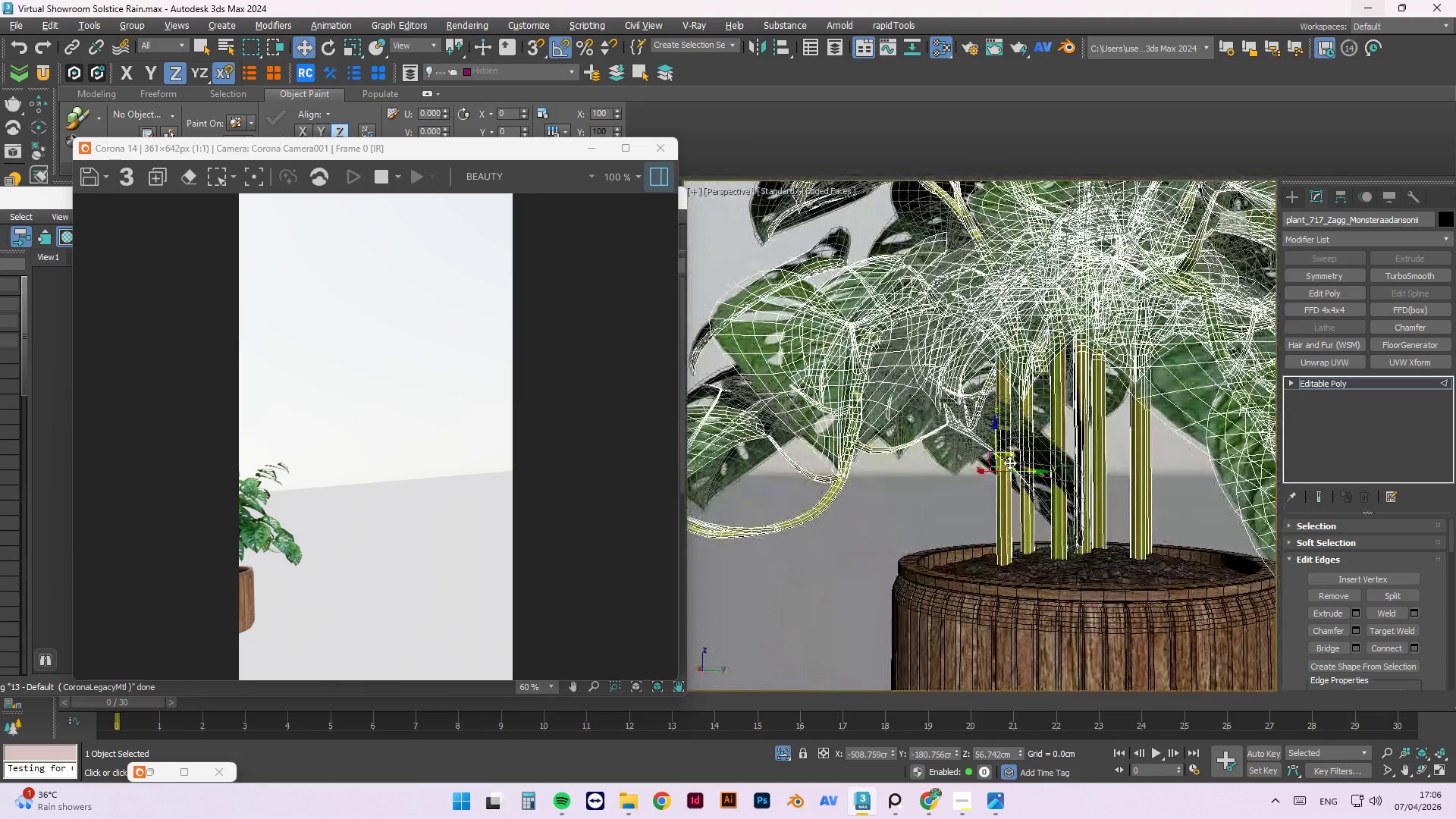 
key(Alt+AltLeft)
 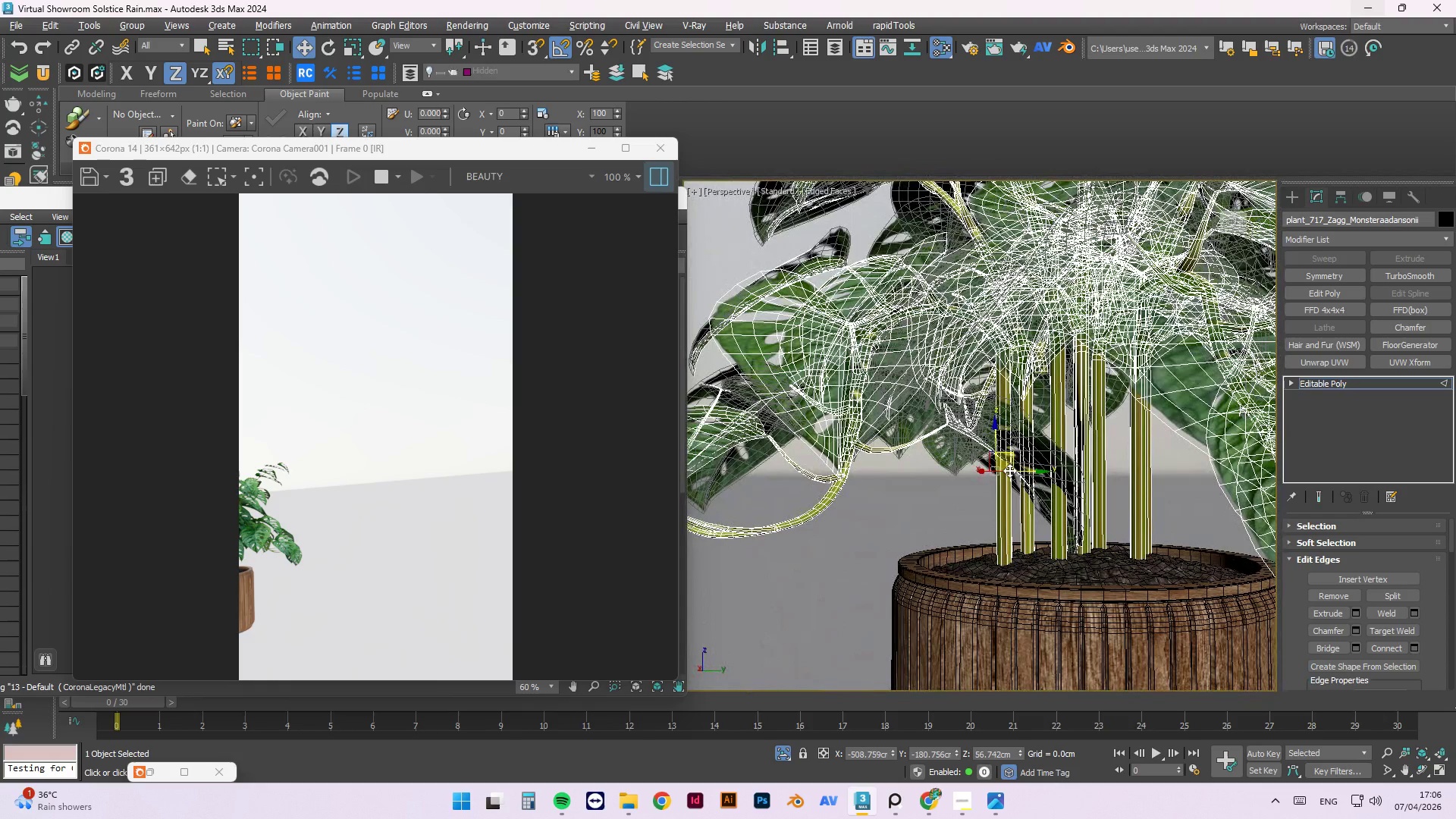 
key(Alt+AltLeft)
 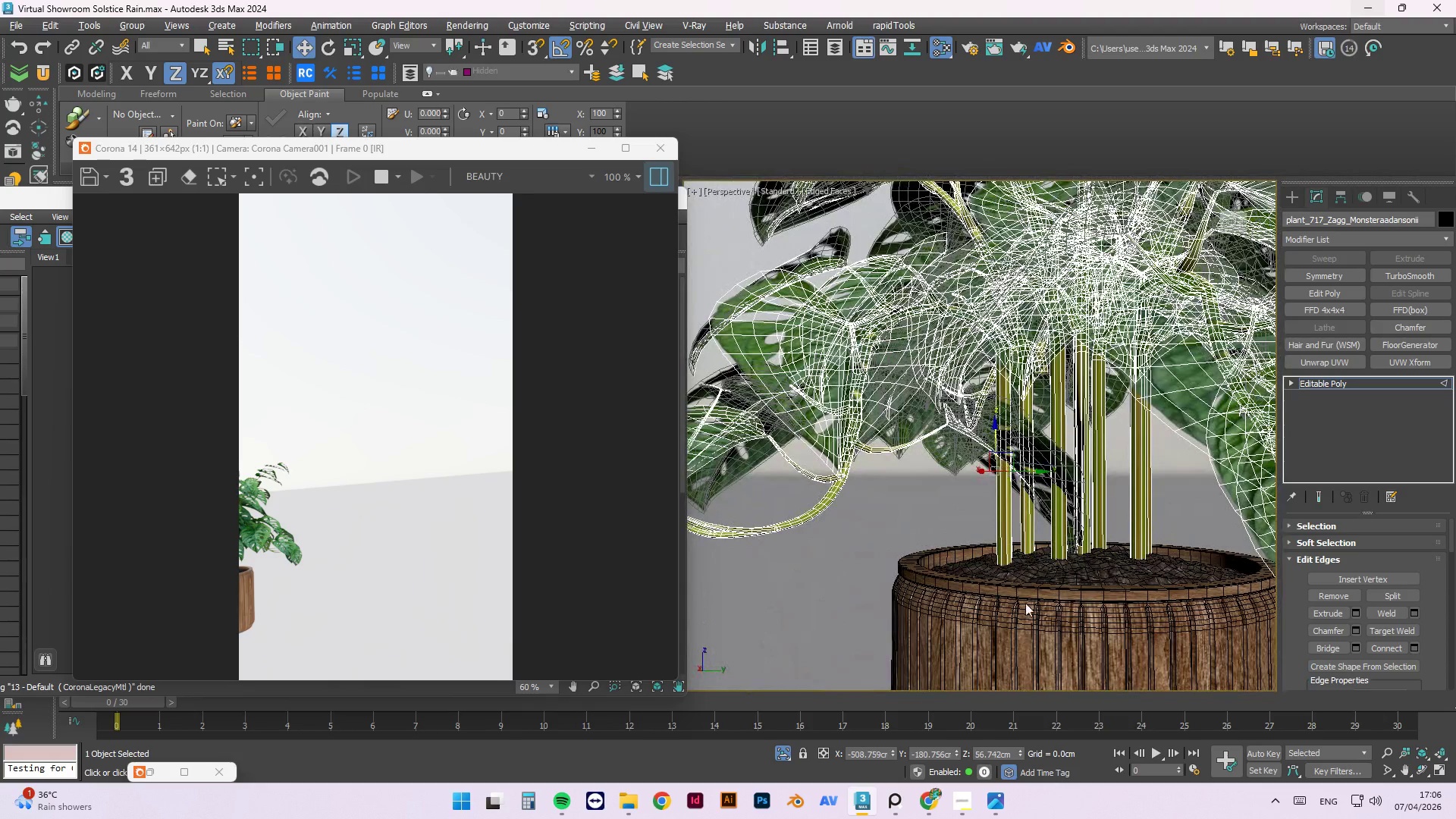 
scroll: coordinate [977, 485], scroll_direction: up, amount: 1.0
 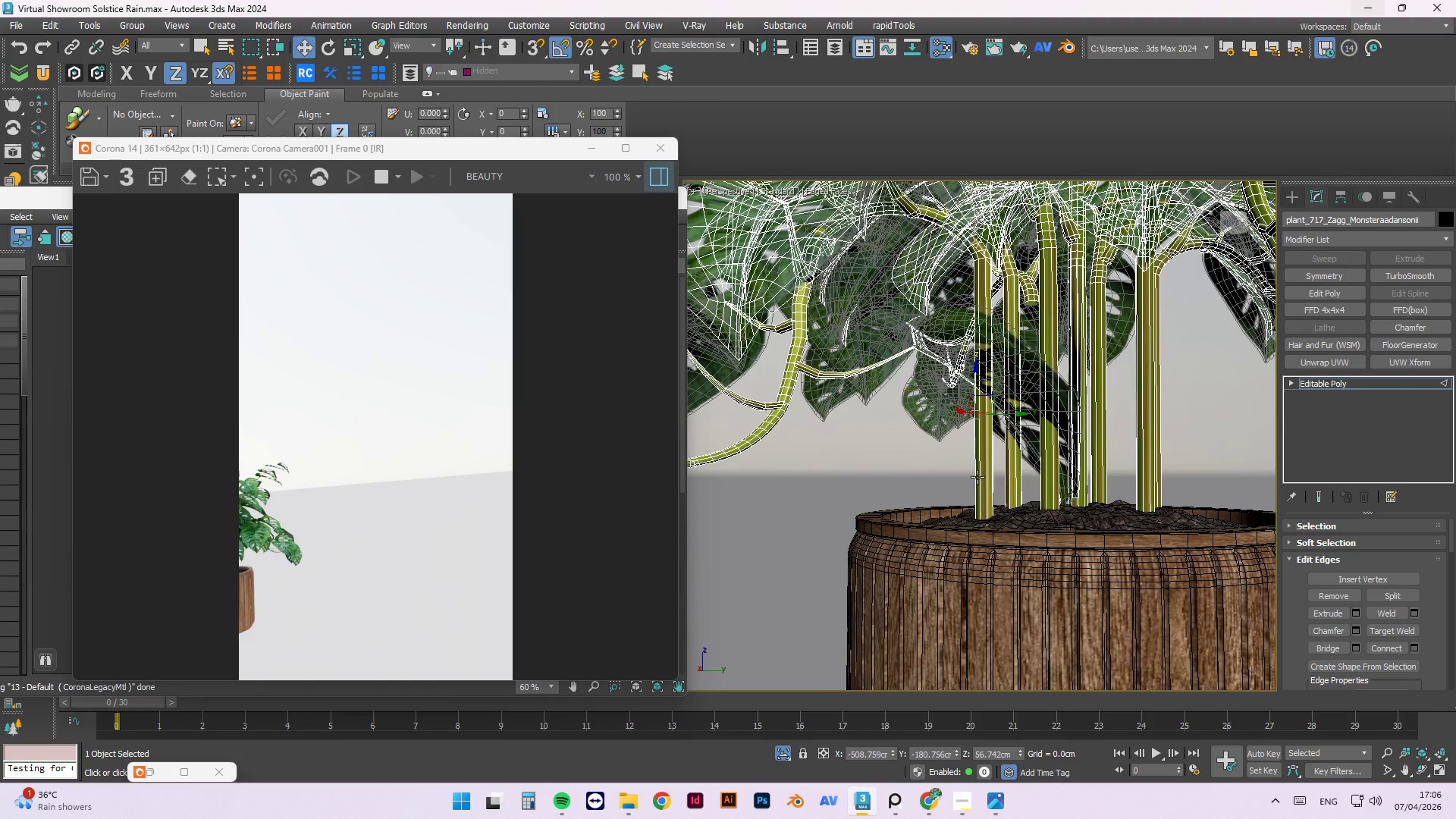 
key(F3)
 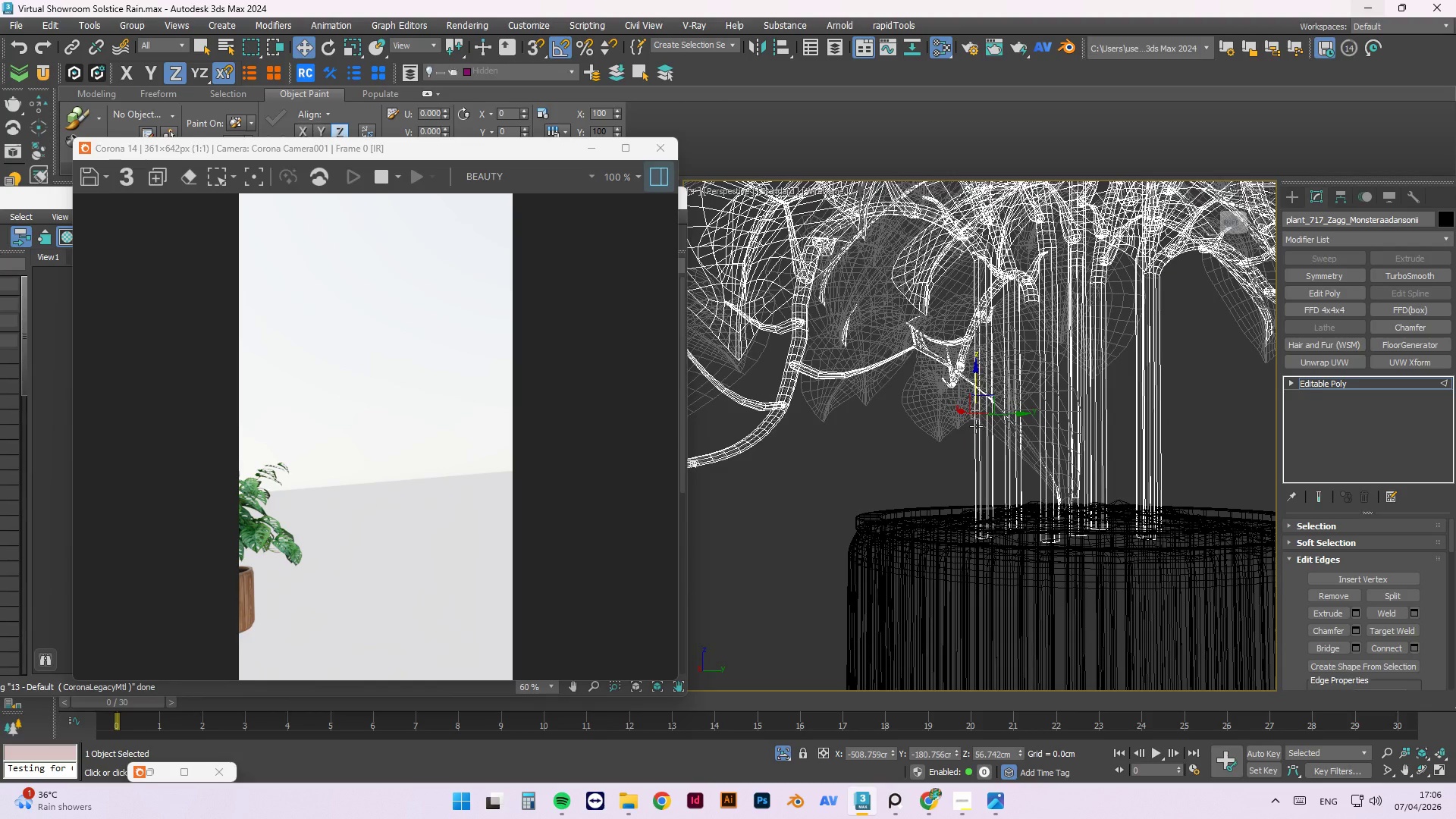 
scroll: coordinate [998, 535], scroll_direction: up, amount: 8.0
 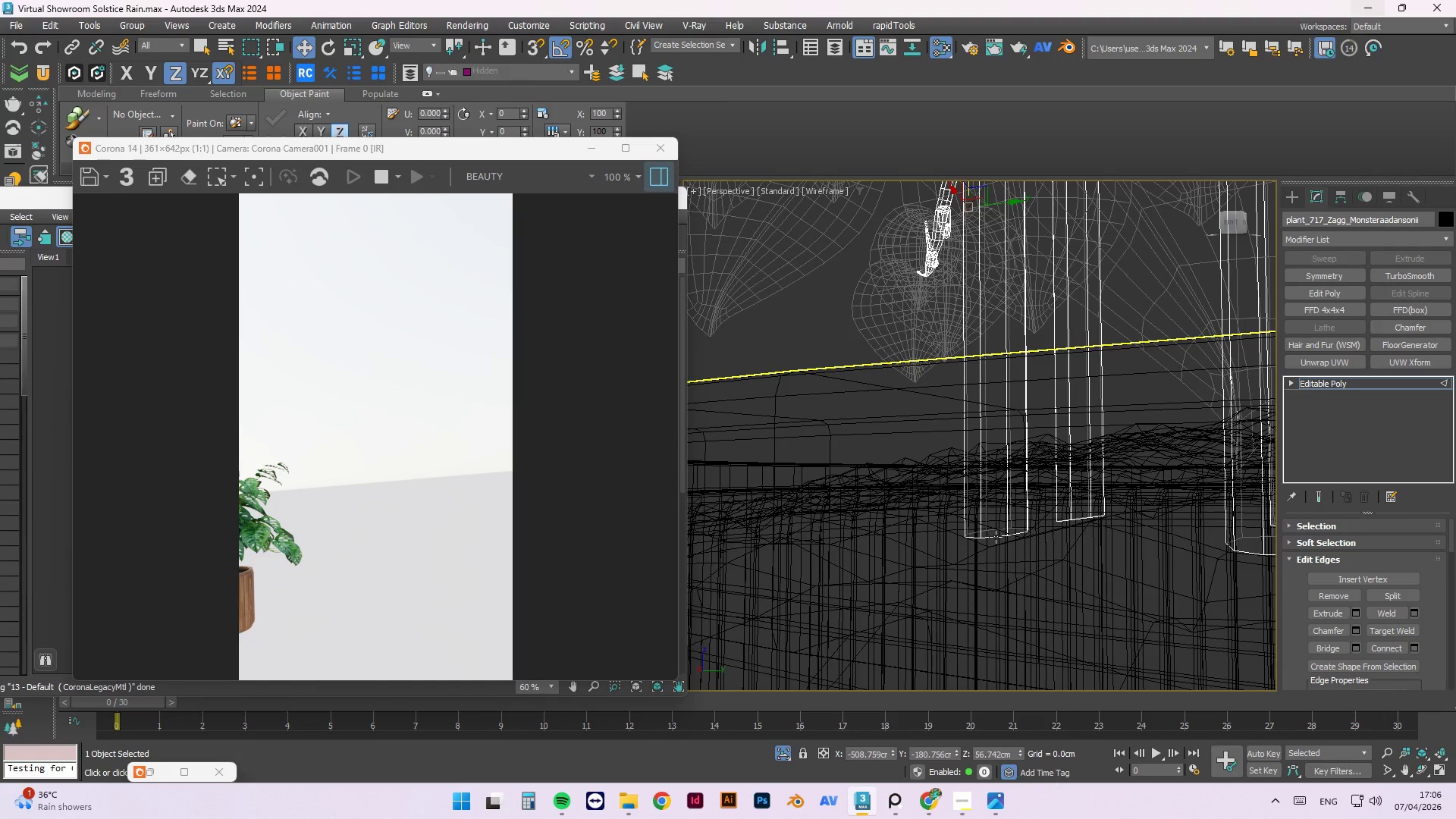 
double_click([996, 537])
 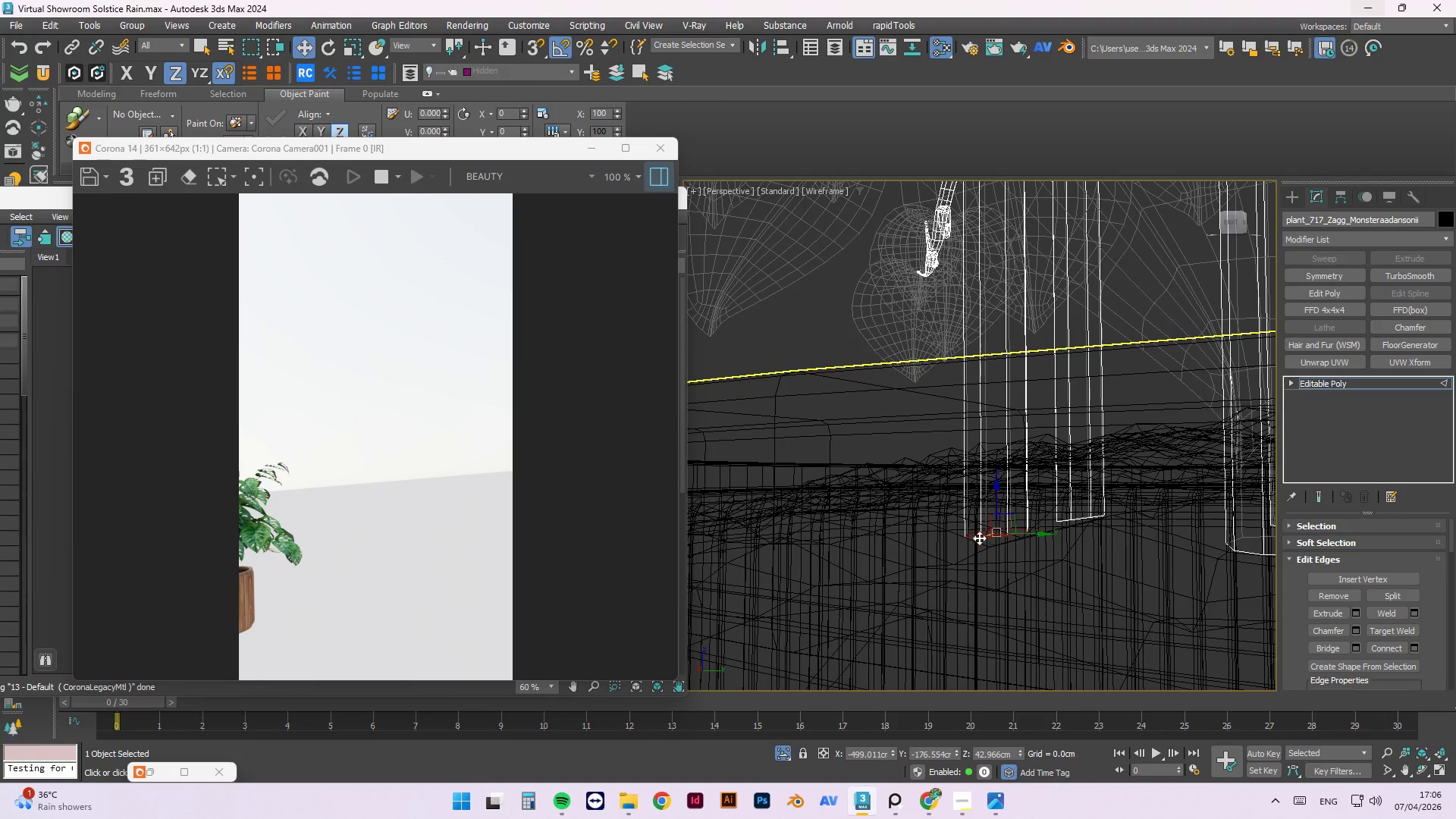 
scroll: coordinate [923, 529], scroll_direction: down, amount: 3.0
 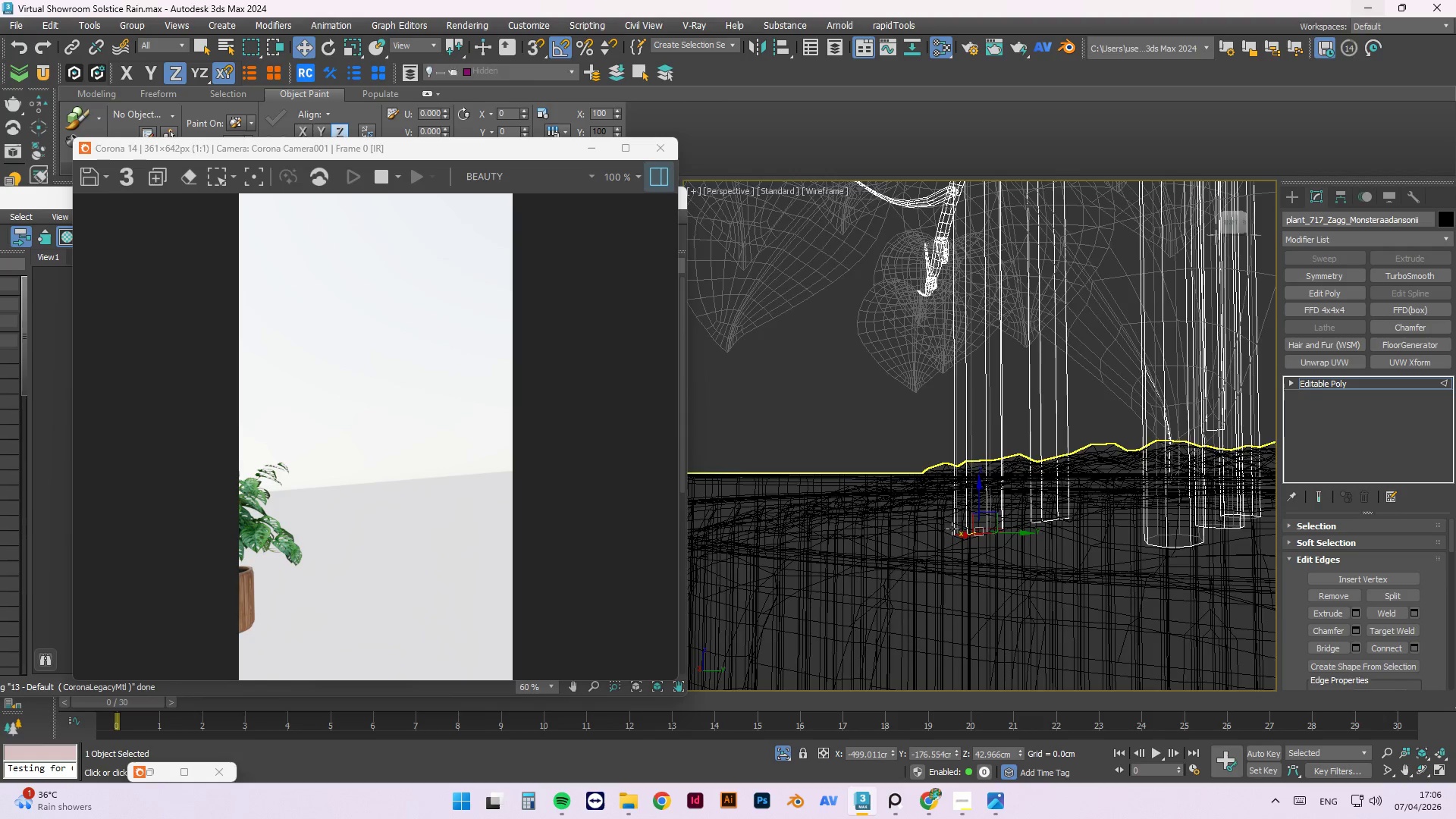 
hold_key(key=AltLeft, duration=1.51)
scroll: coordinate [955, 529], scroll_direction: down, amount: 6.0
 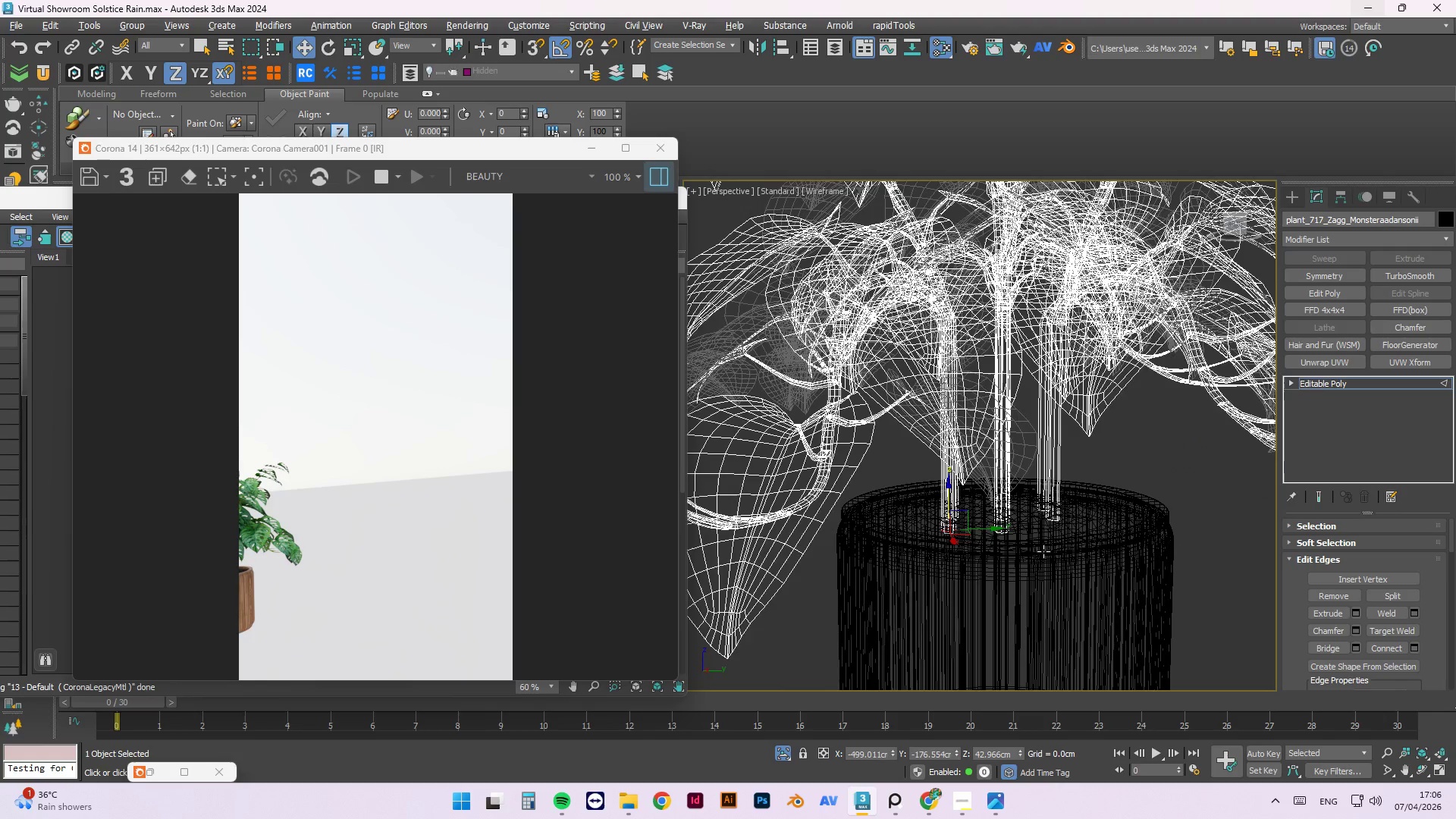 
hold_key(key=AltLeft, duration=1.52)
 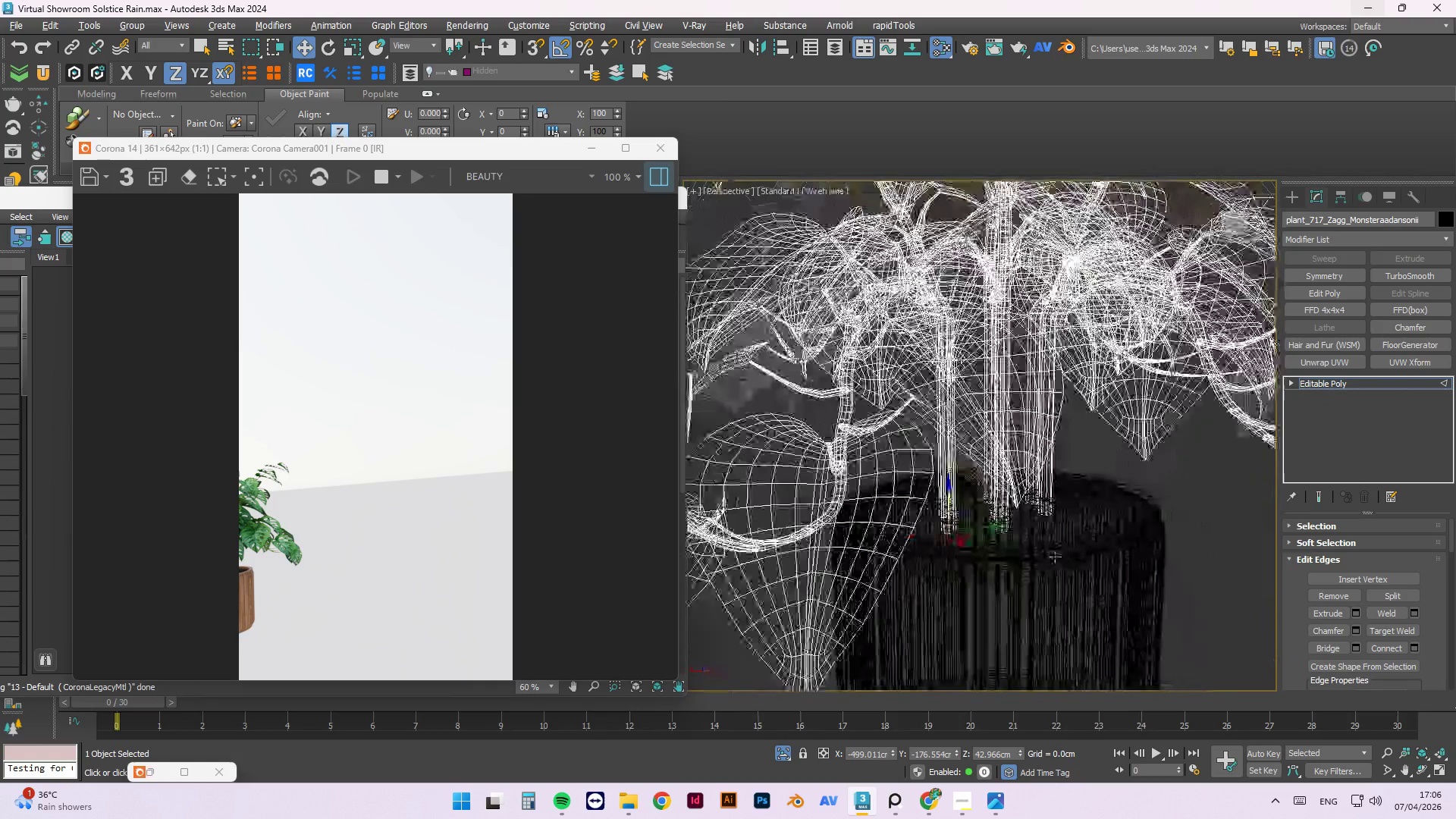 
hold_key(key=AltLeft, duration=1.03)
 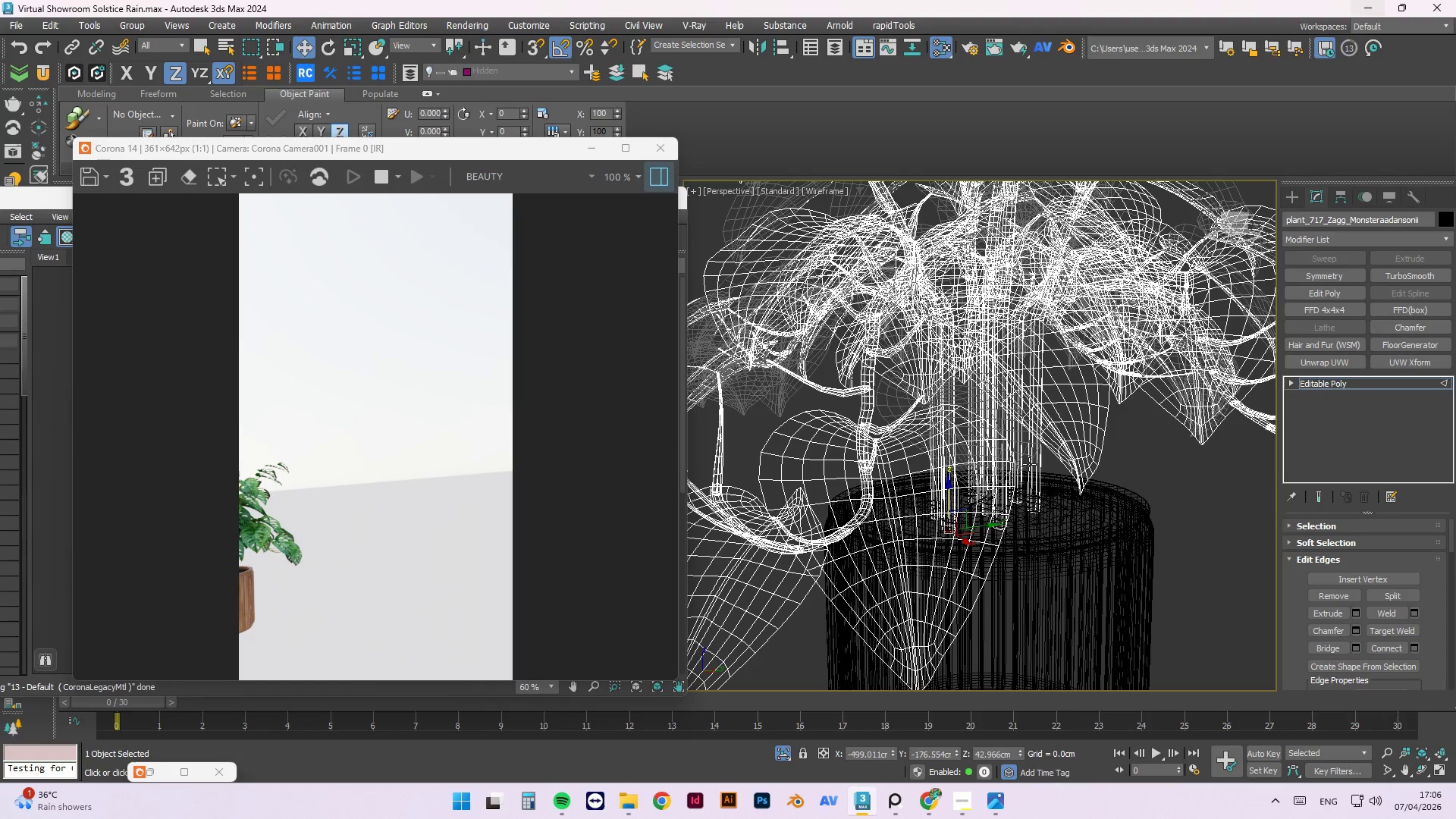 
scroll: coordinate [1025, 457], scroll_direction: down, amount: 1.0
 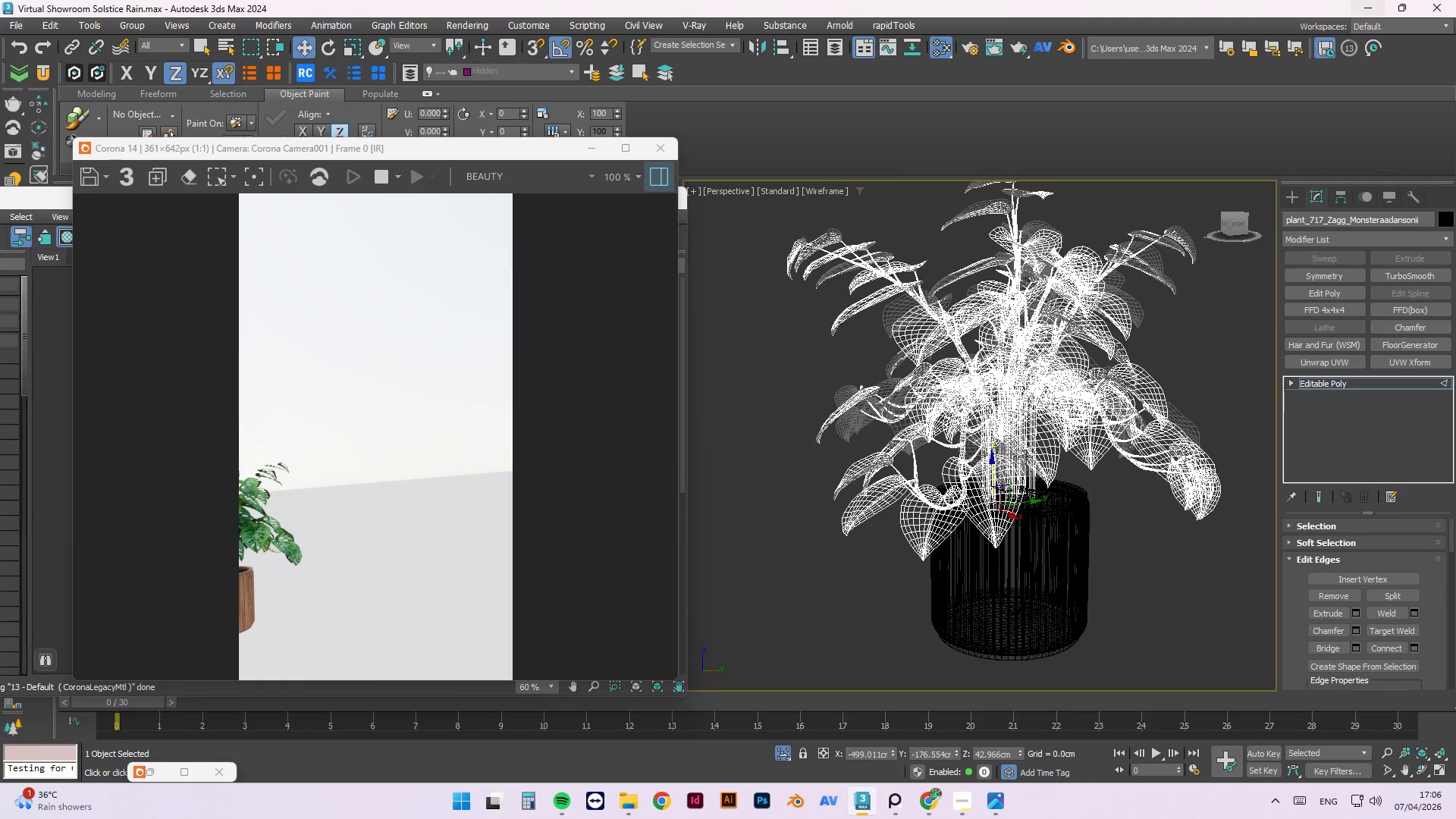 
scroll: coordinate [1025, 457], scroll_direction: none, amount: 0.0
 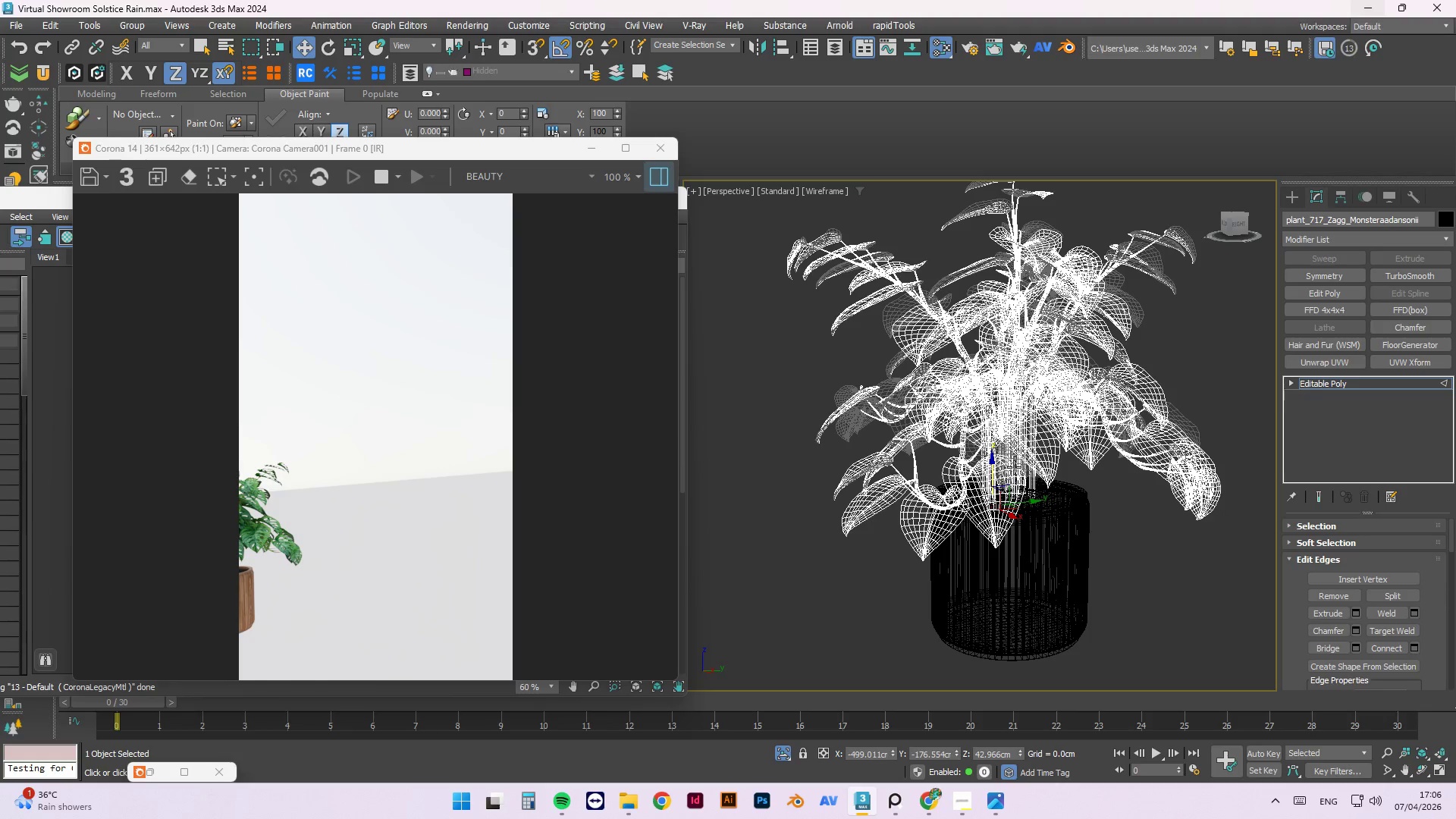 
wait(14.67)
 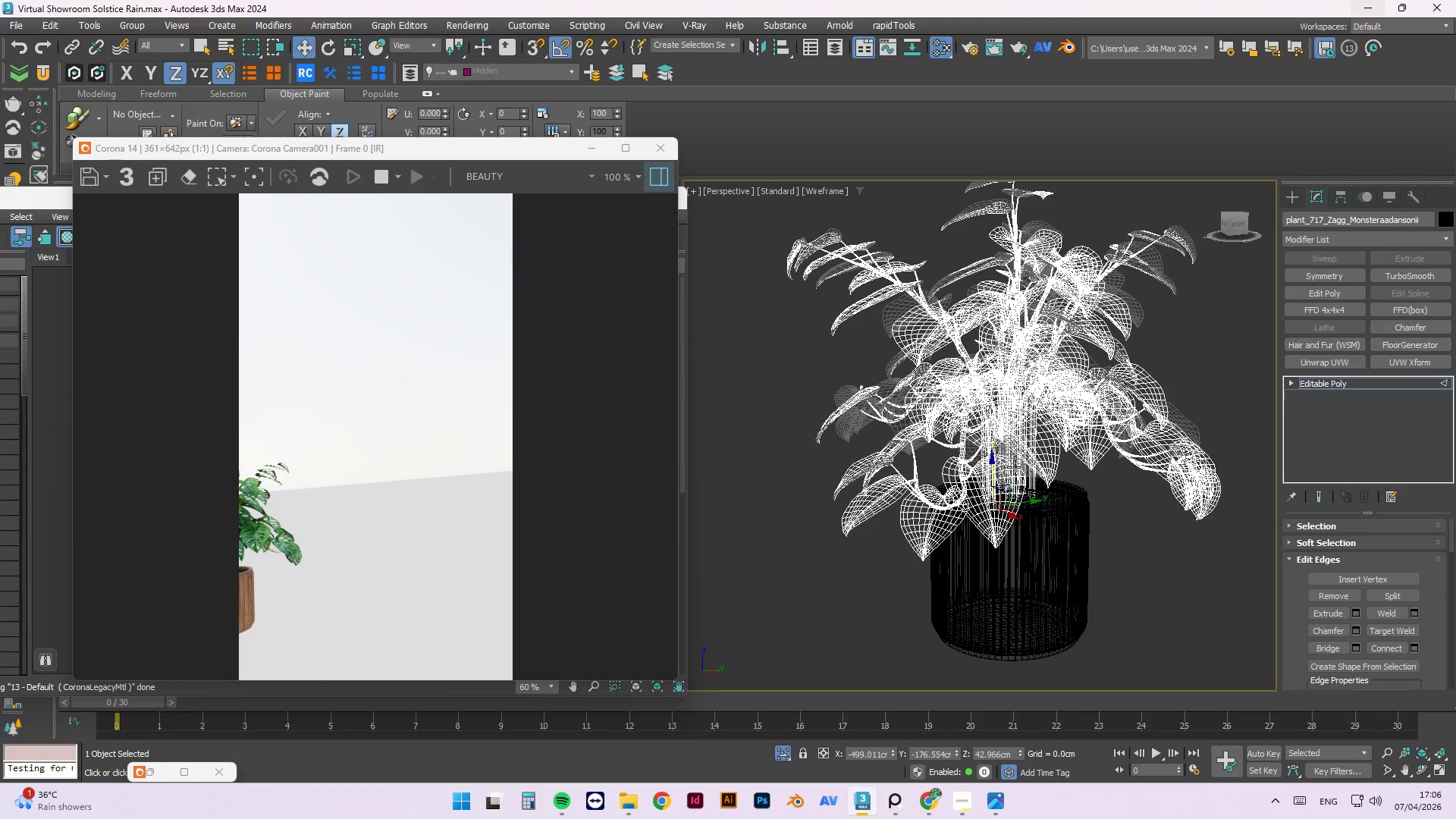 
scroll: coordinate [983, 511], scroll_direction: down, amount: 1.0
 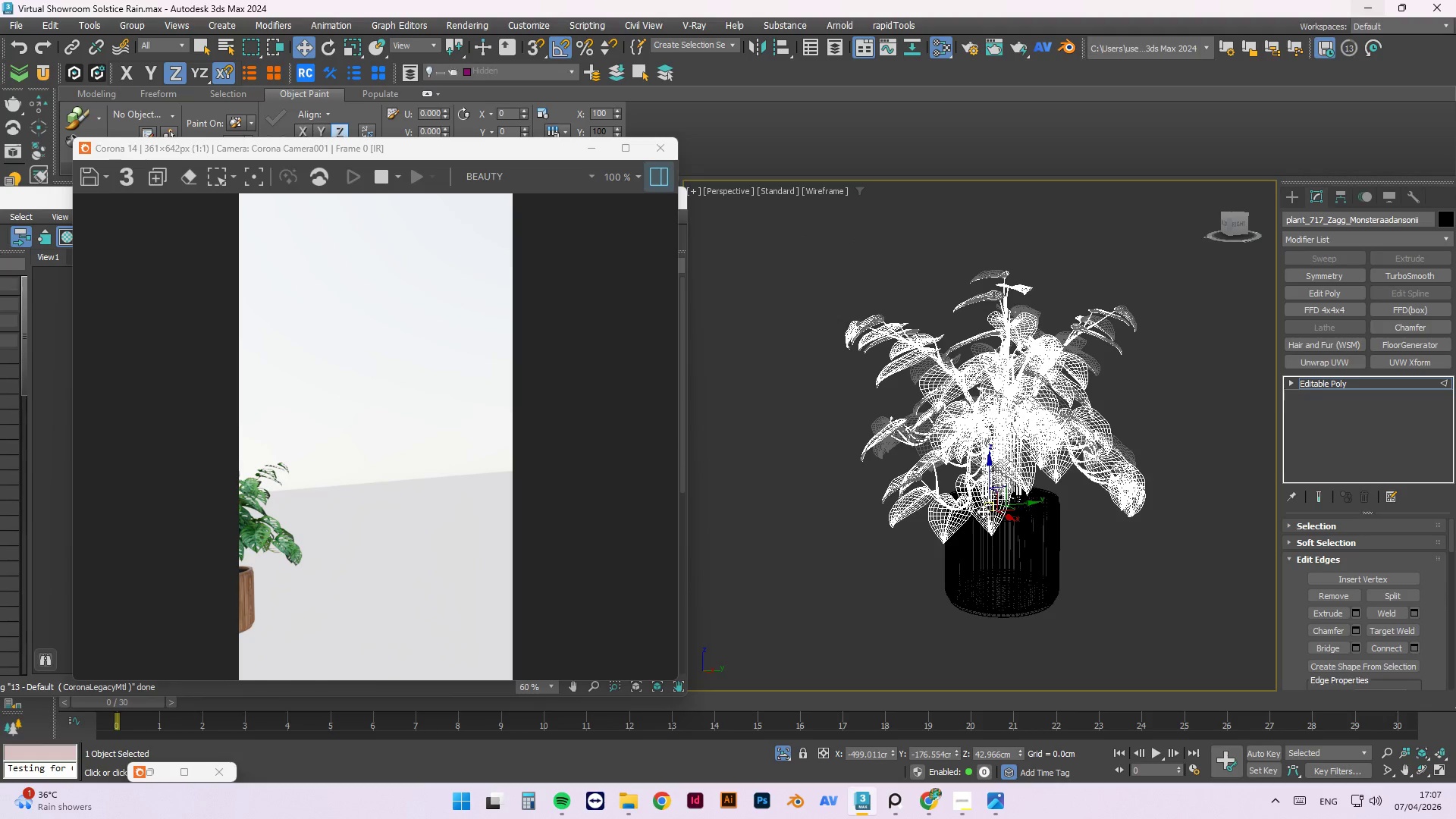 
scroll: coordinate [983, 511], scroll_direction: up, amount: 2.0
 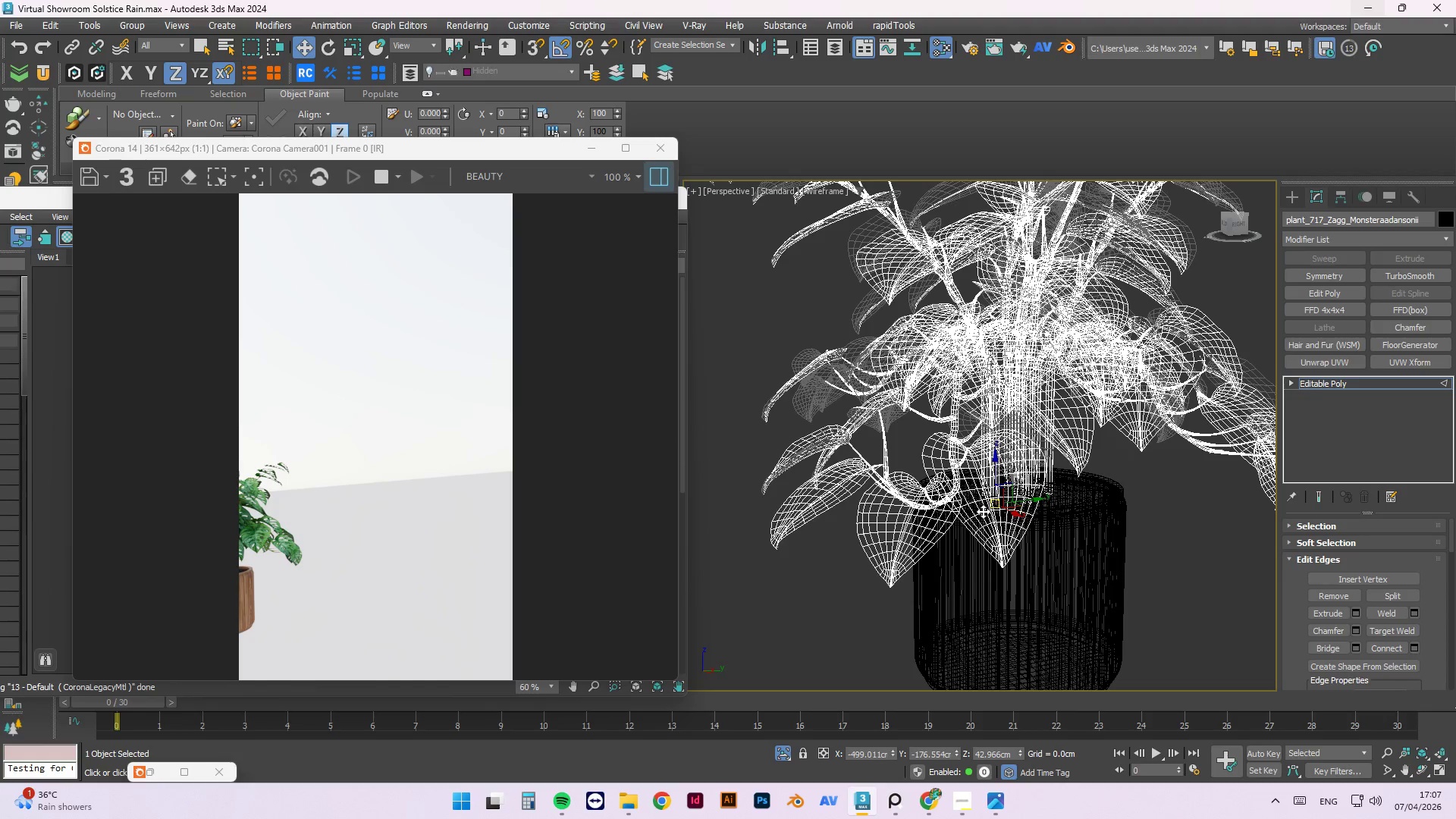 
scroll: coordinate [981, 514], scroll_direction: down, amount: 1.0
 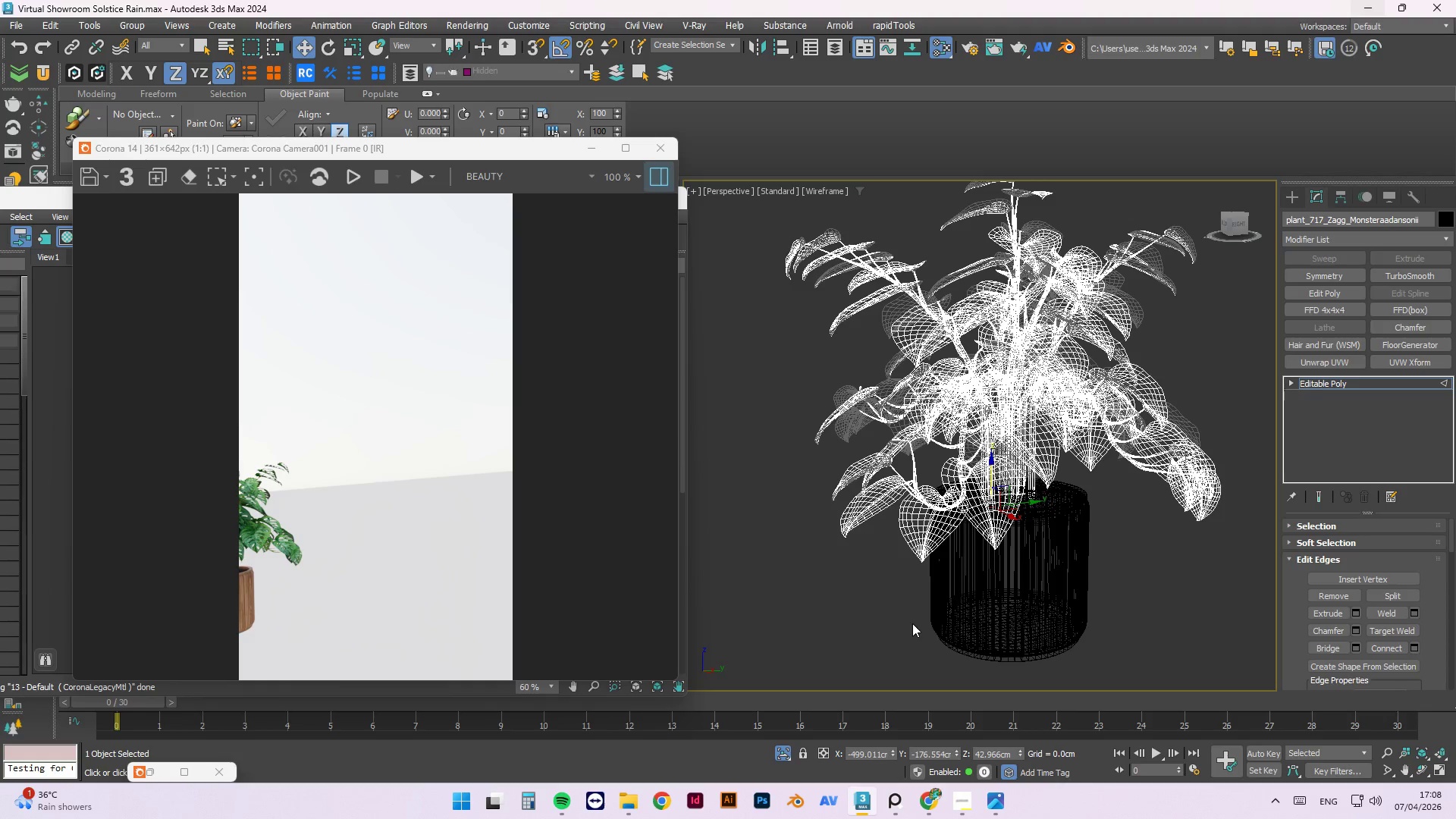 
wait(64.9)
 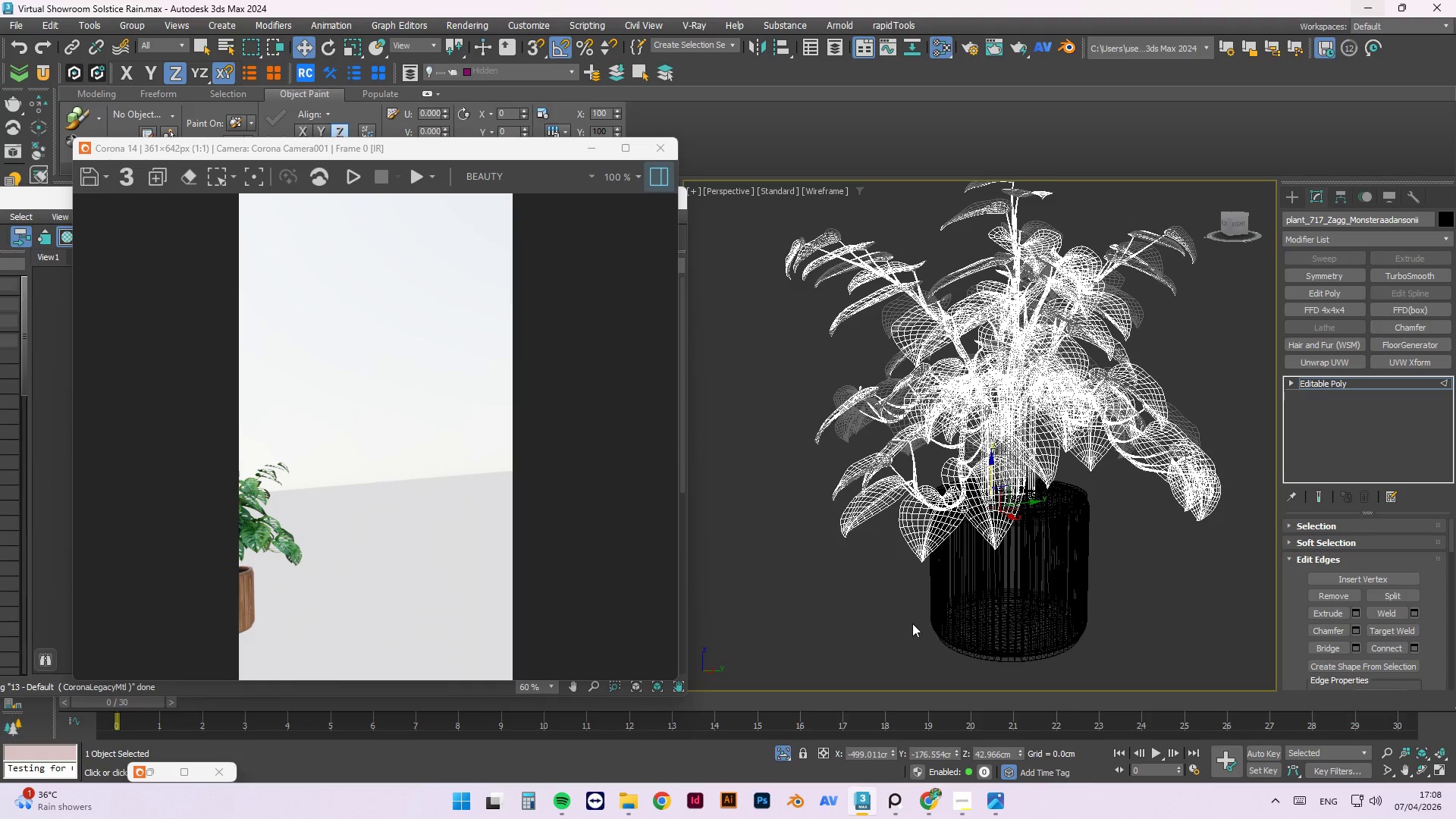 
scroll: coordinate [962, 472], scroll_direction: up, amount: 1.0
 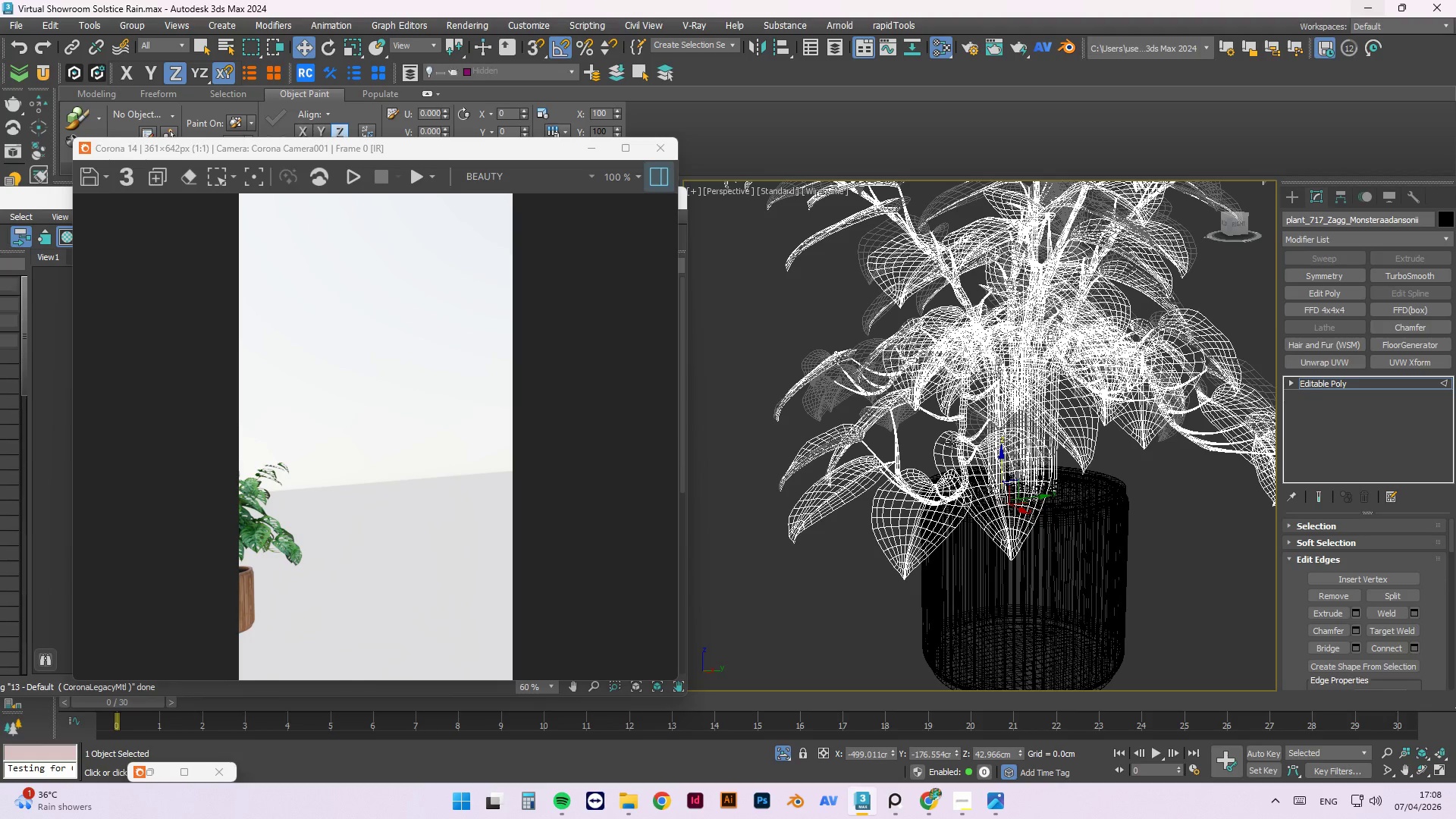 
wait(14.04)
 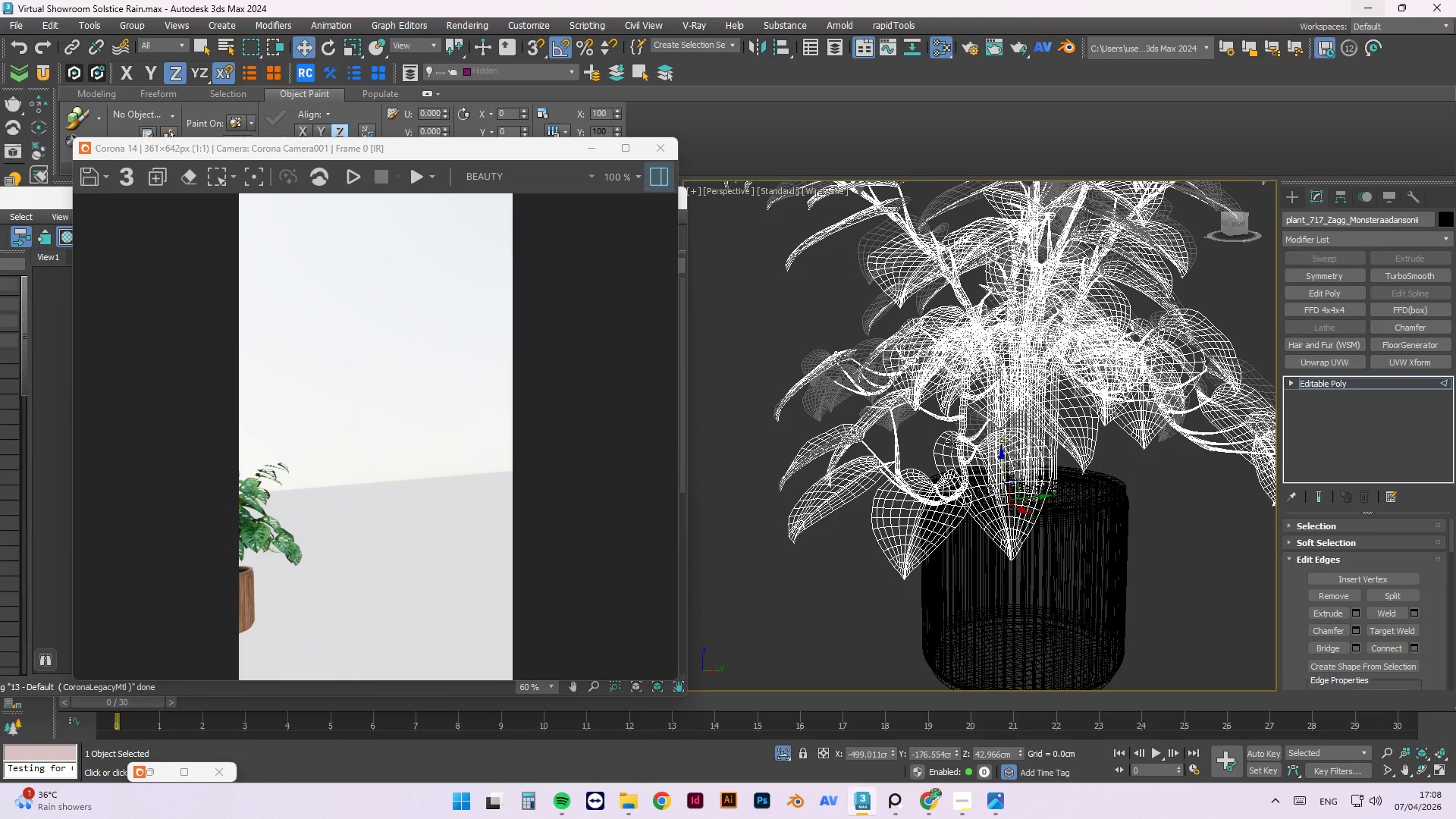 
hold_key(key=AltLeft, duration=1.44)
 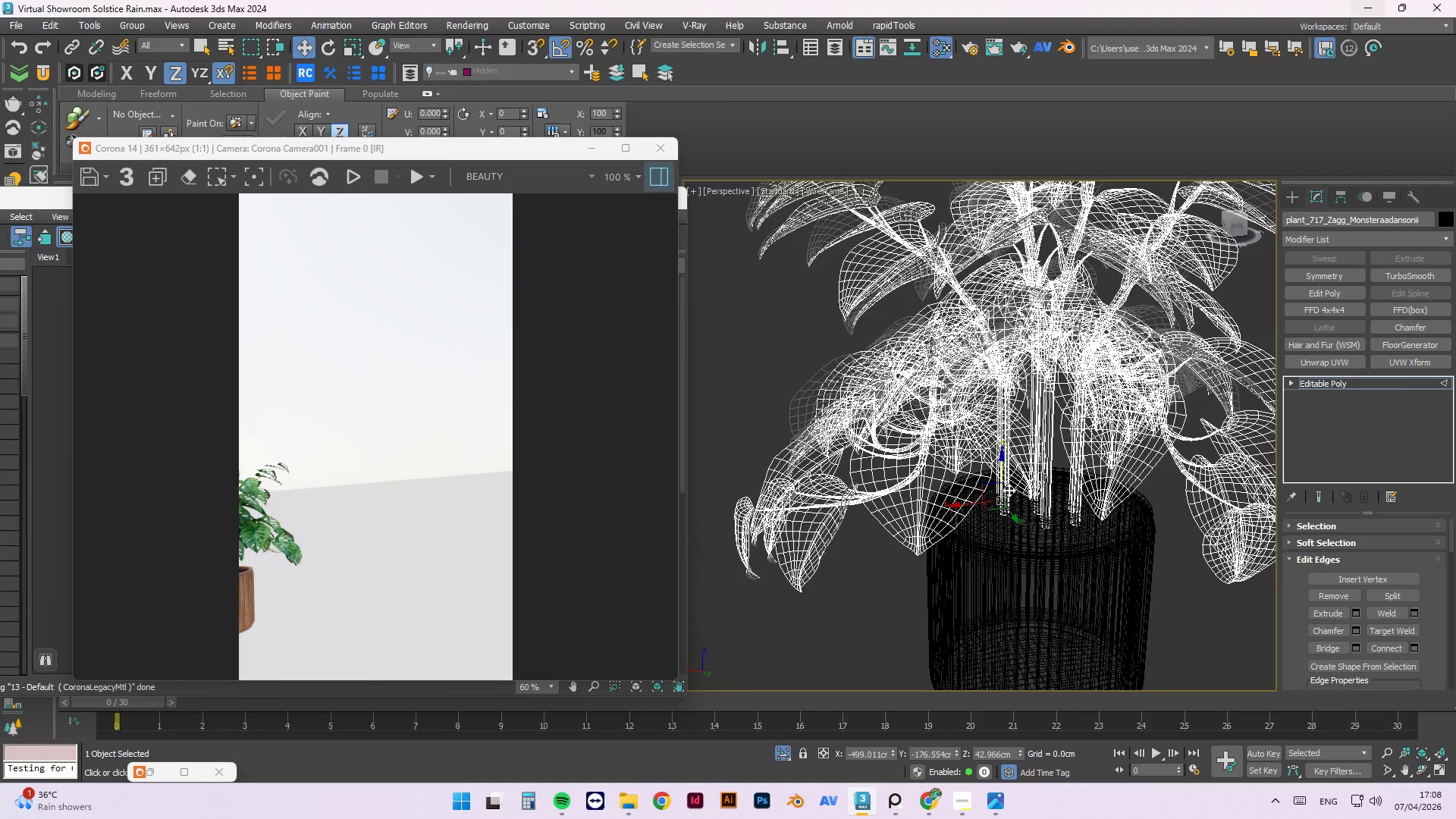 
scroll: coordinate [1004, 491], scroll_direction: up, amount: 2.0
 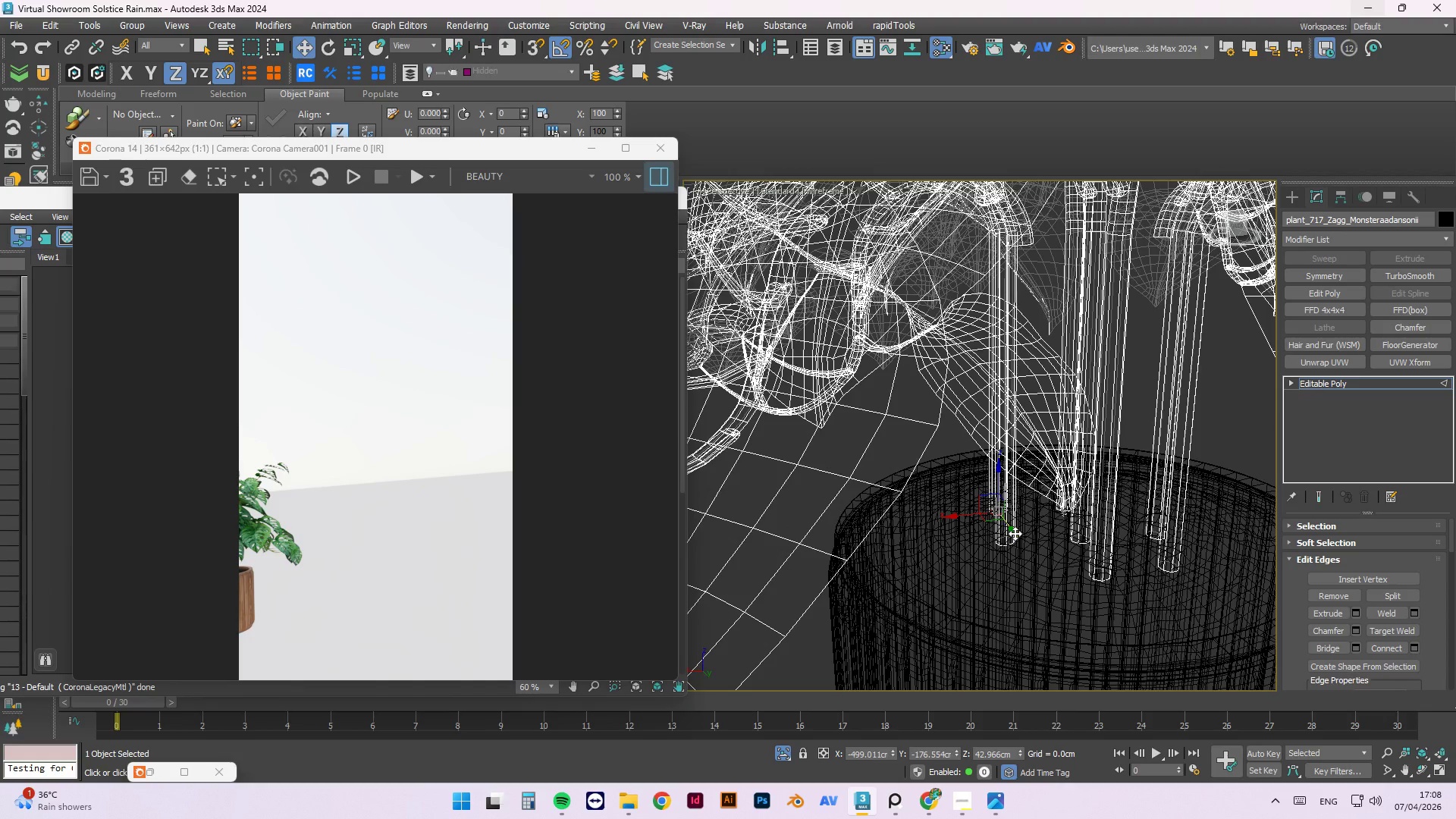 
left_click_drag(start_coordinate=[1015, 533], to_coordinate=[1036, 596])
 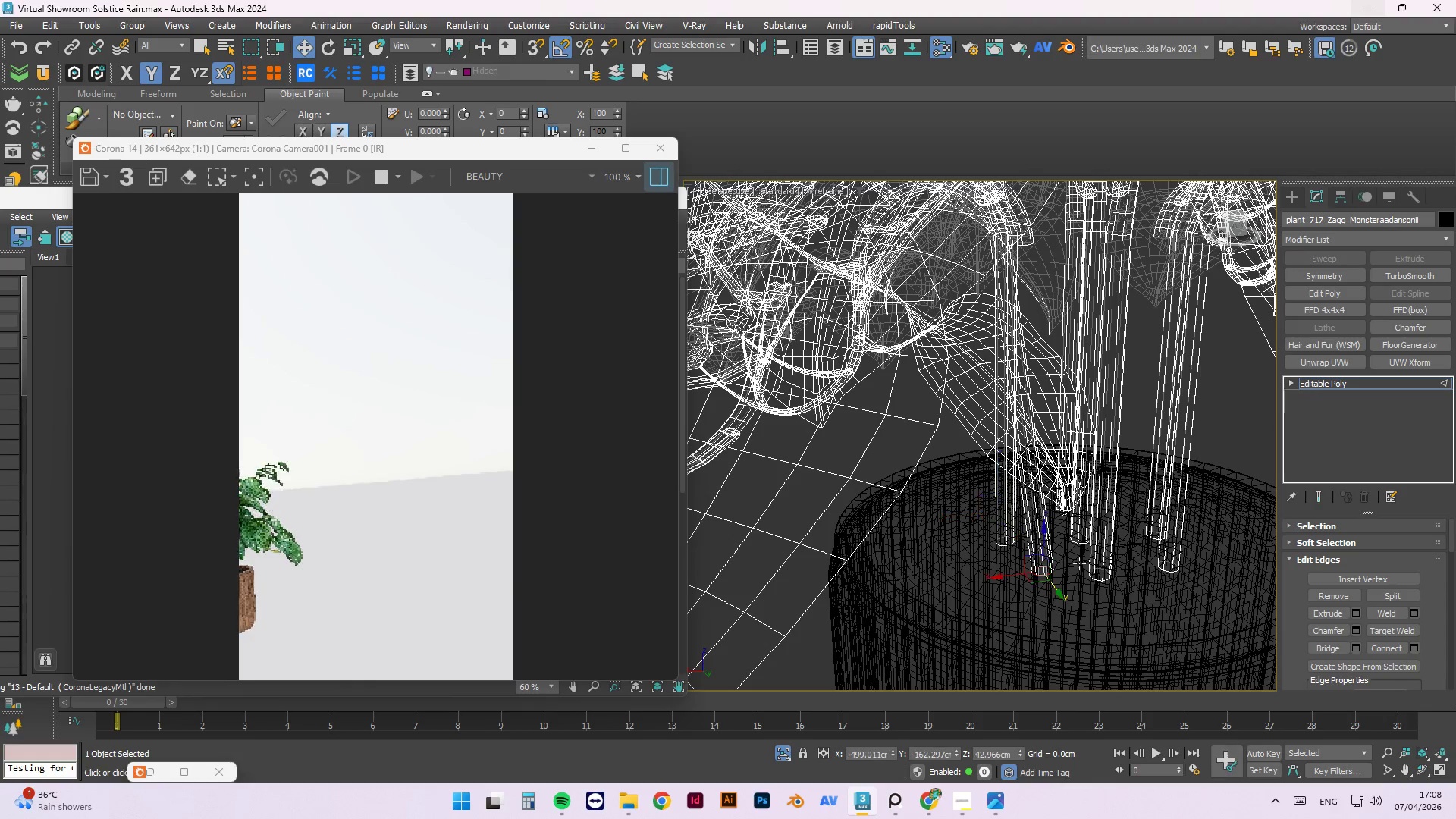 
hold_key(key=AltLeft, duration=1.51)
 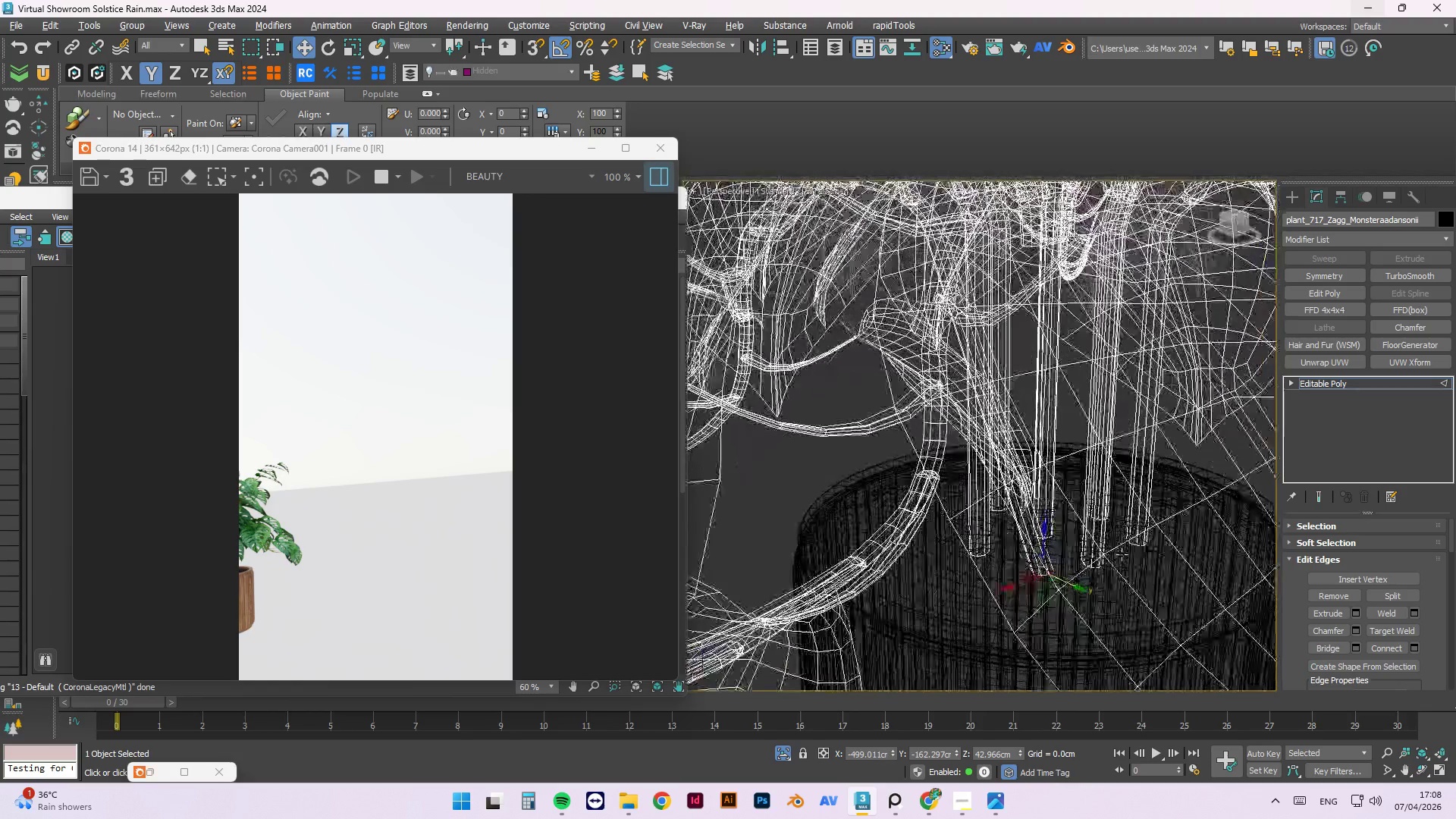 
hold_key(key=AltLeft, duration=1.5)
 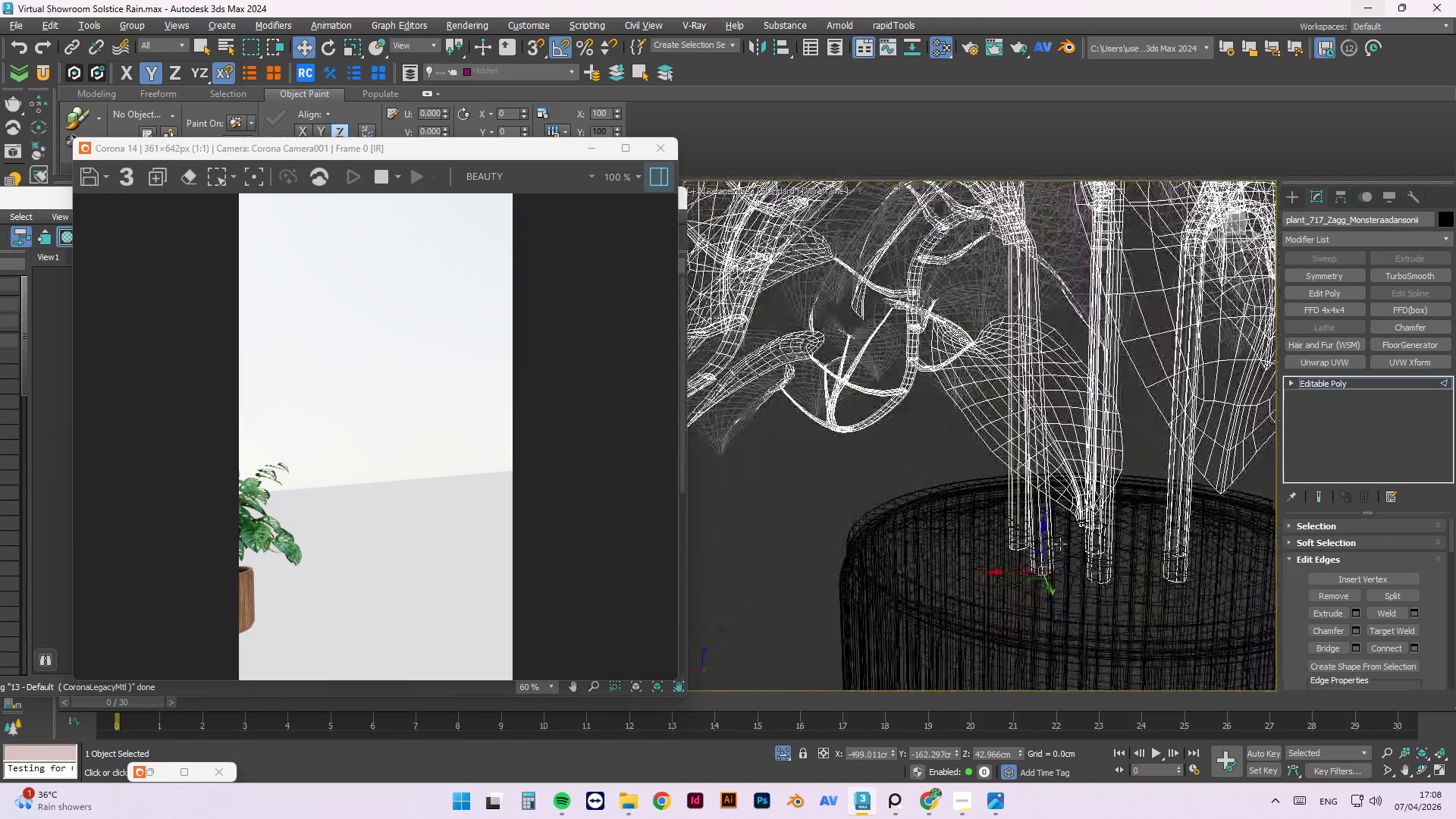 
hold_key(key=AltLeft, duration=0.64)
 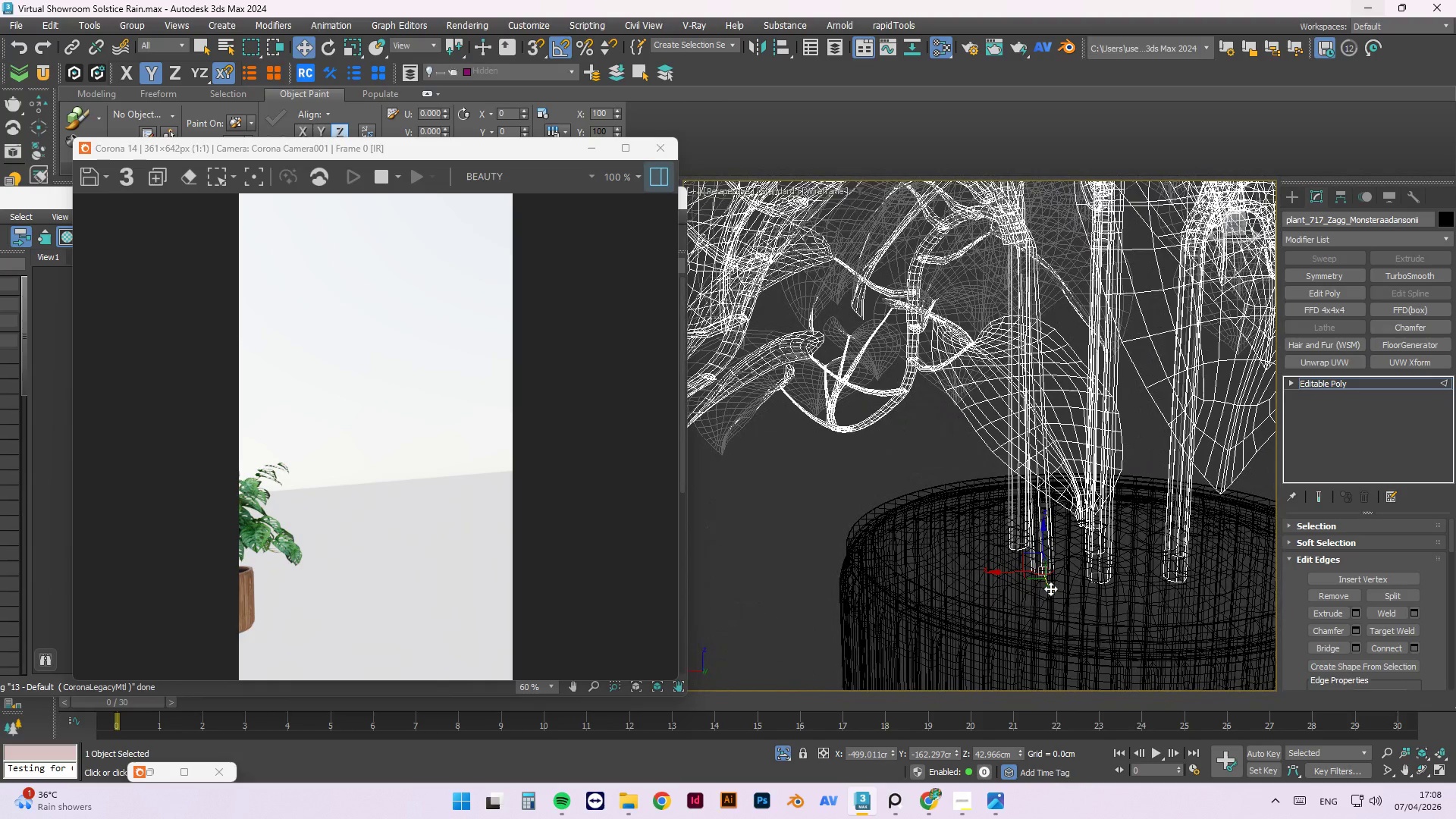 
left_click_drag(start_coordinate=[1050, 589], to_coordinate=[1053, 603])
 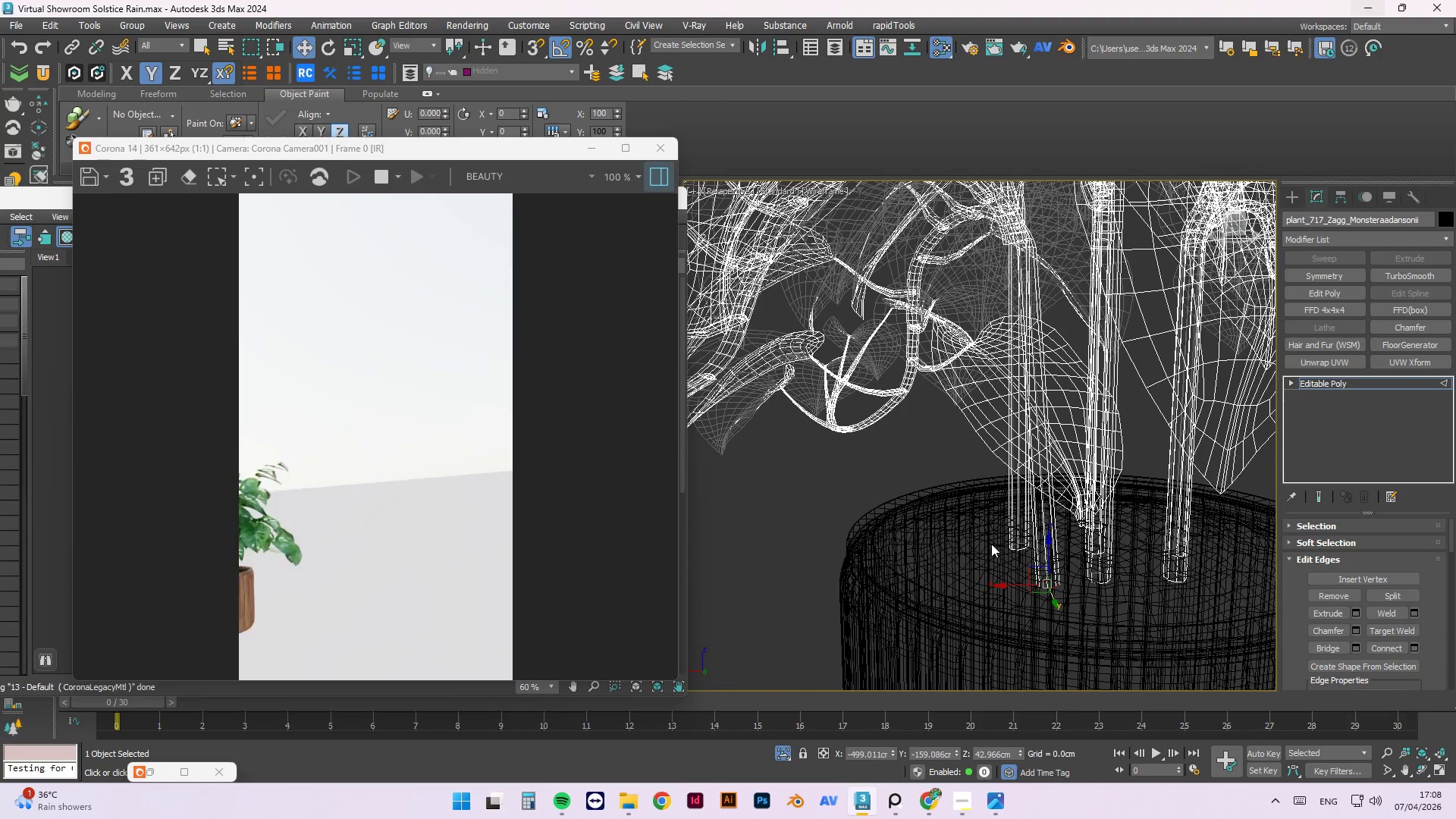 
left_click([1018, 541])
 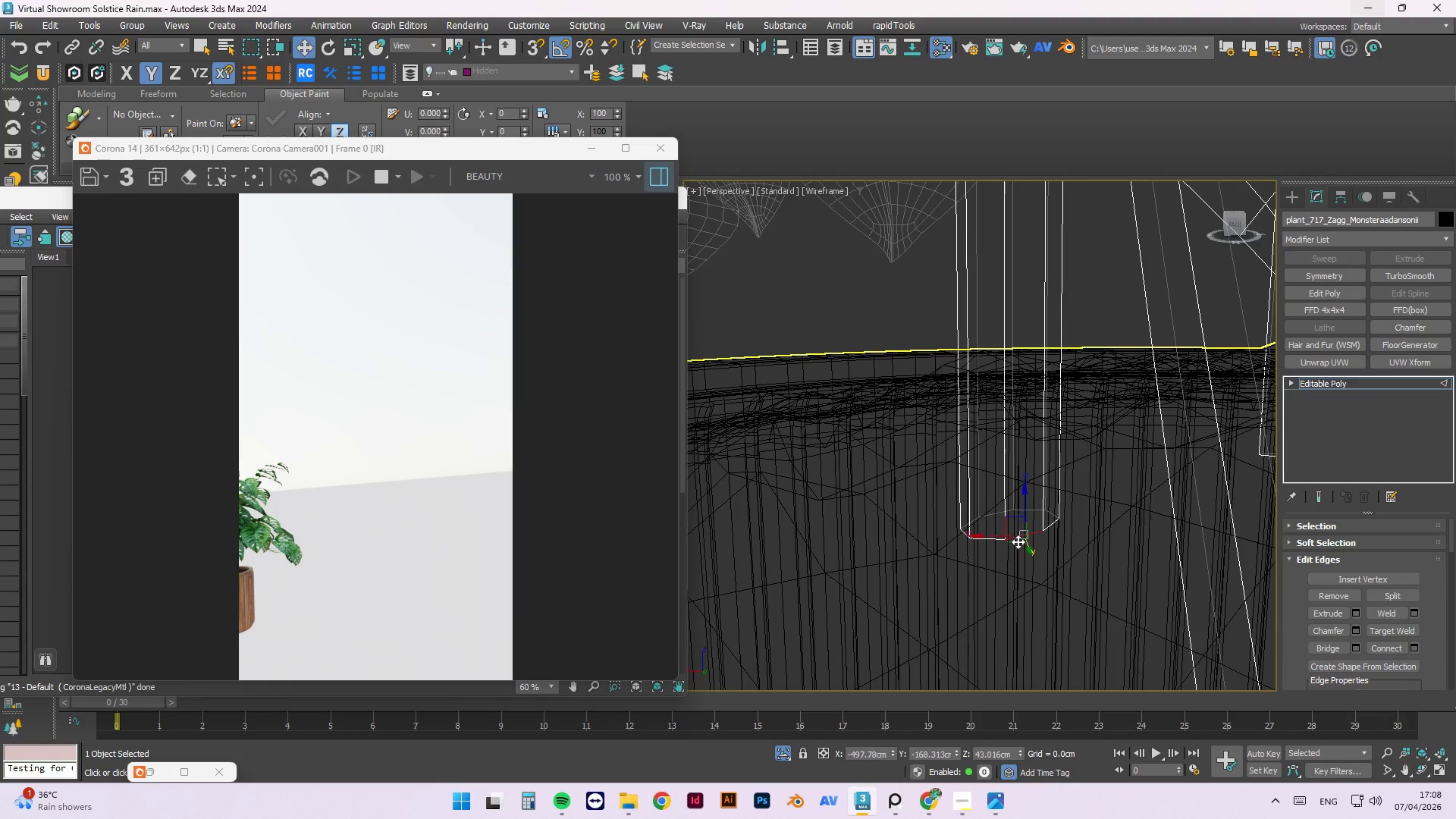 
scroll: coordinate [1033, 548], scroll_direction: up, amount: 6.0
 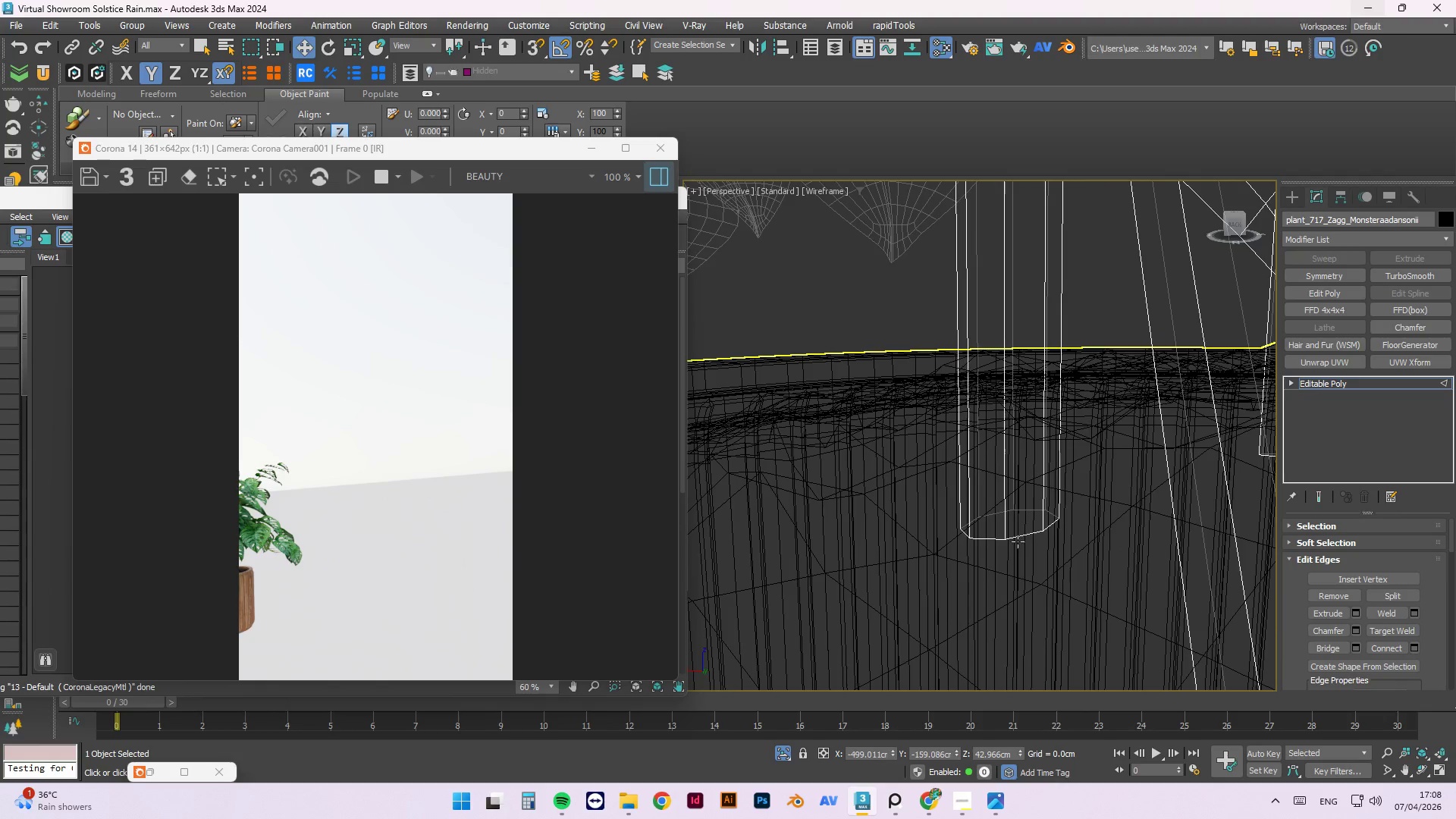 
double_click([1018, 541])
 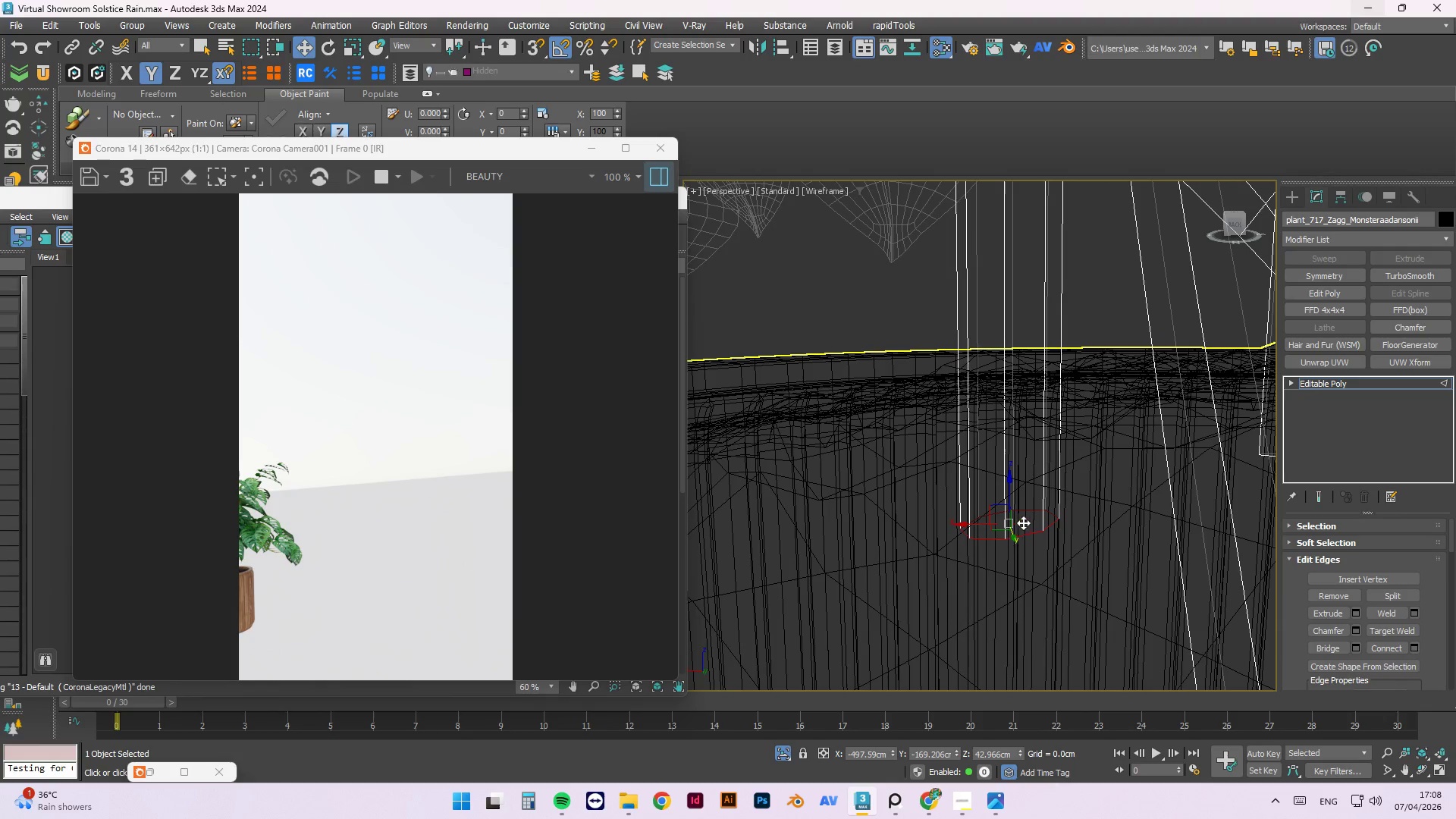 
scroll: coordinate [1025, 518], scroll_direction: down, amount: 2.0
 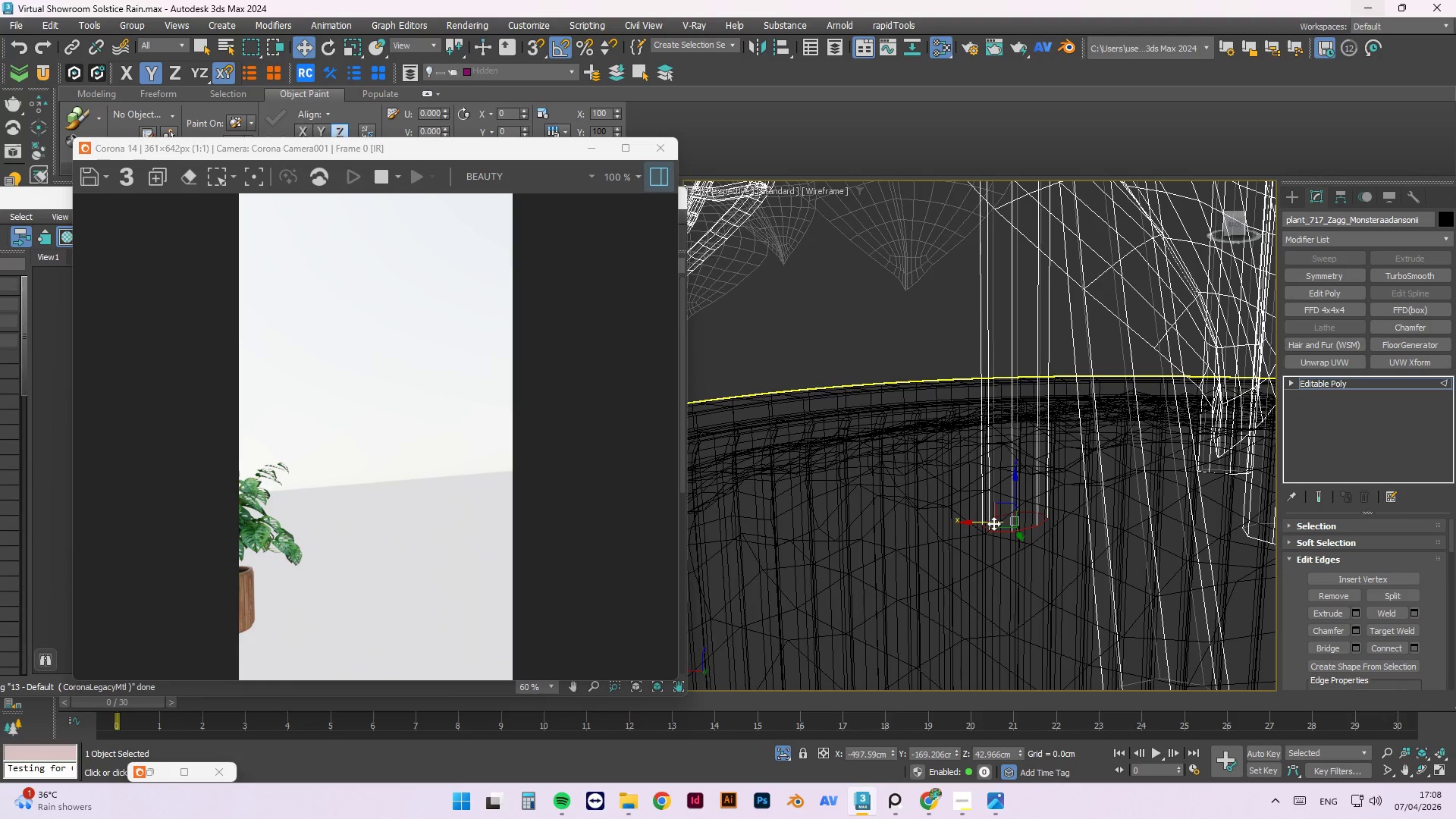 
hold_key(key=AltLeft, duration=1.51)
 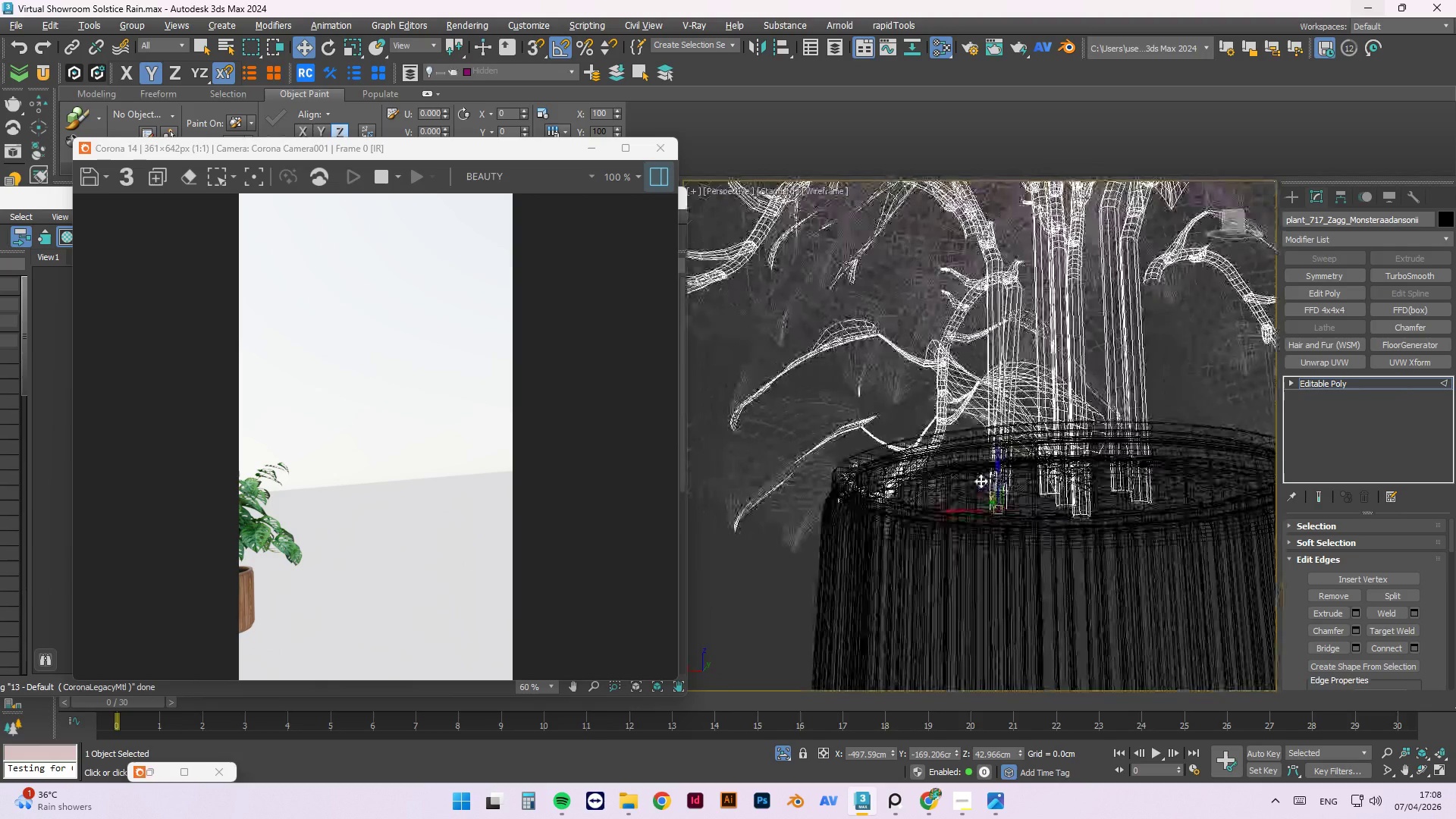 
scroll: coordinate [984, 507], scroll_direction: down, amount: 4.0
 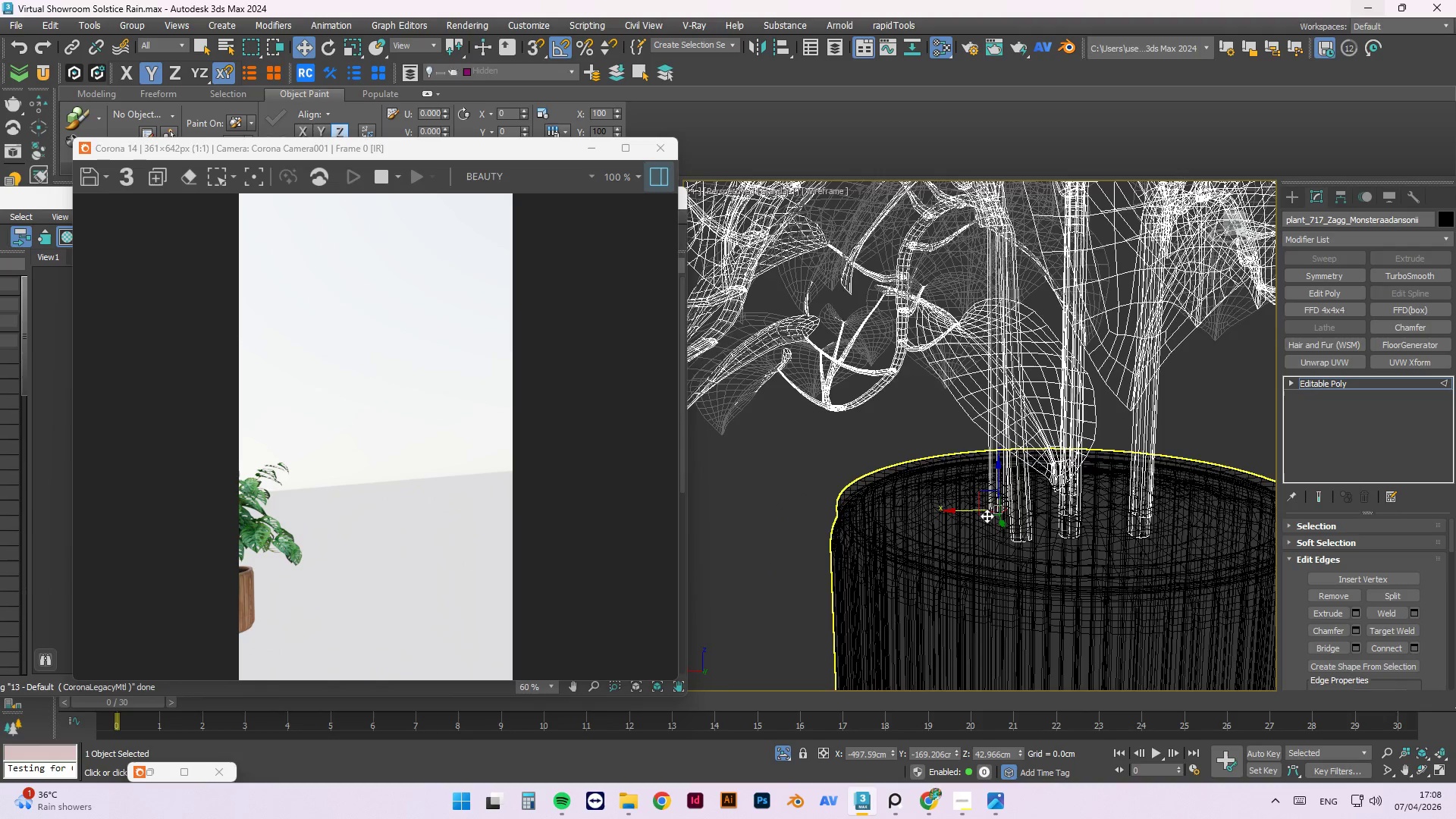 
hold_key(key=AltLeft, duration=1.5)
 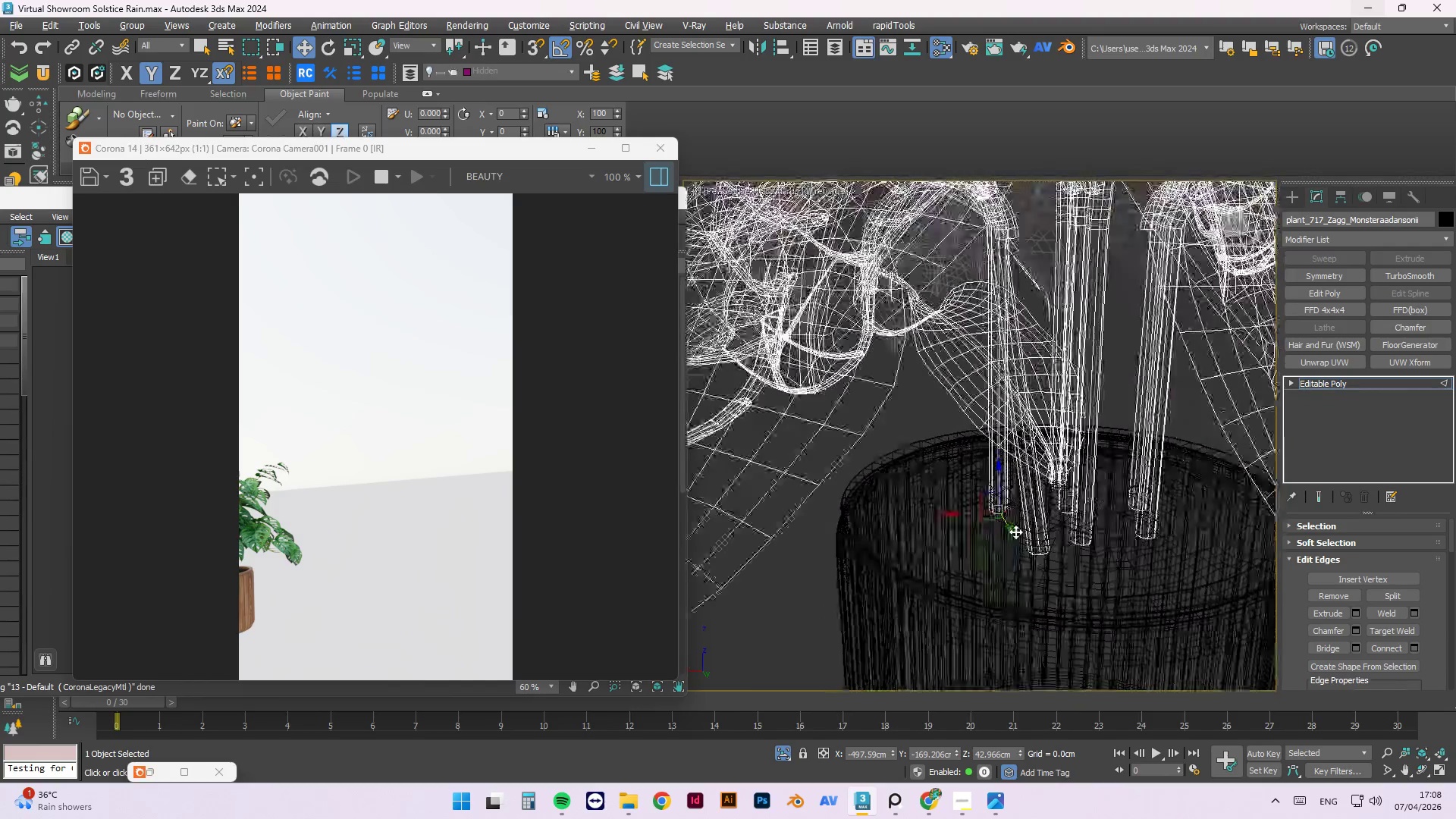 
hold_key(key=AltLeft, duration=1.5)
 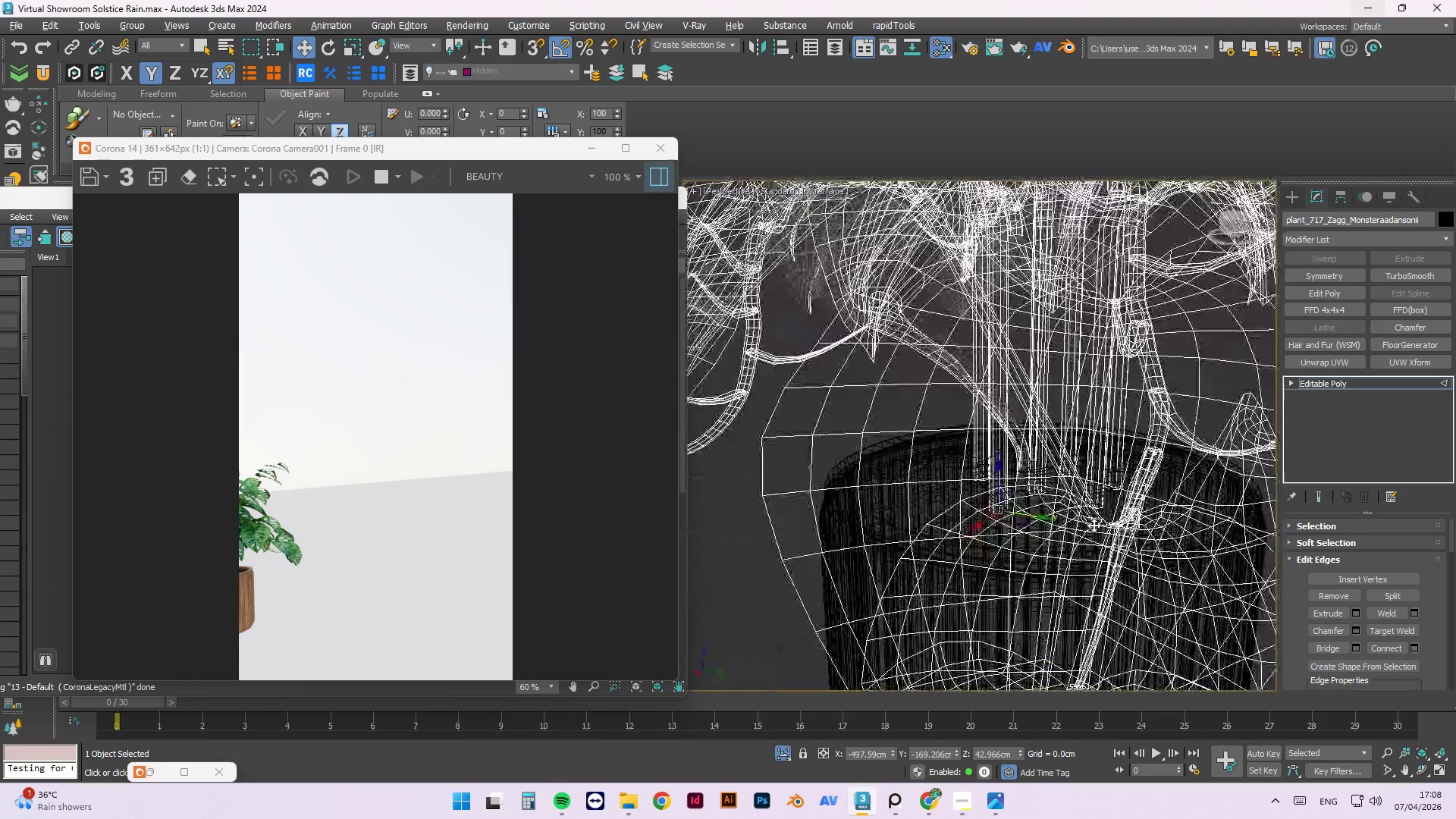 
hold_key(key=AltLeft, duration=1.5)
 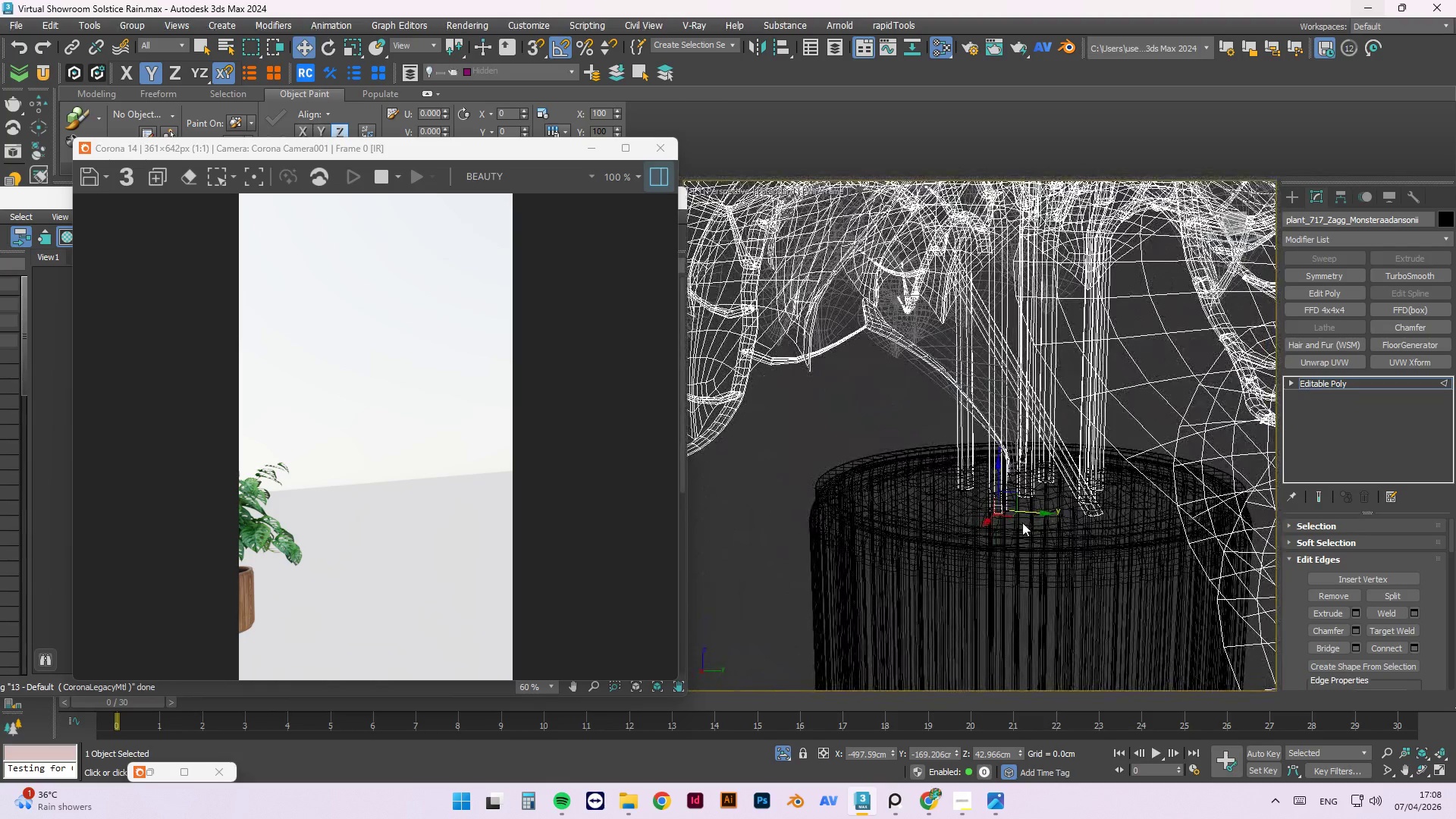 
hold_key(key=AltLeft, duration=0.31)
 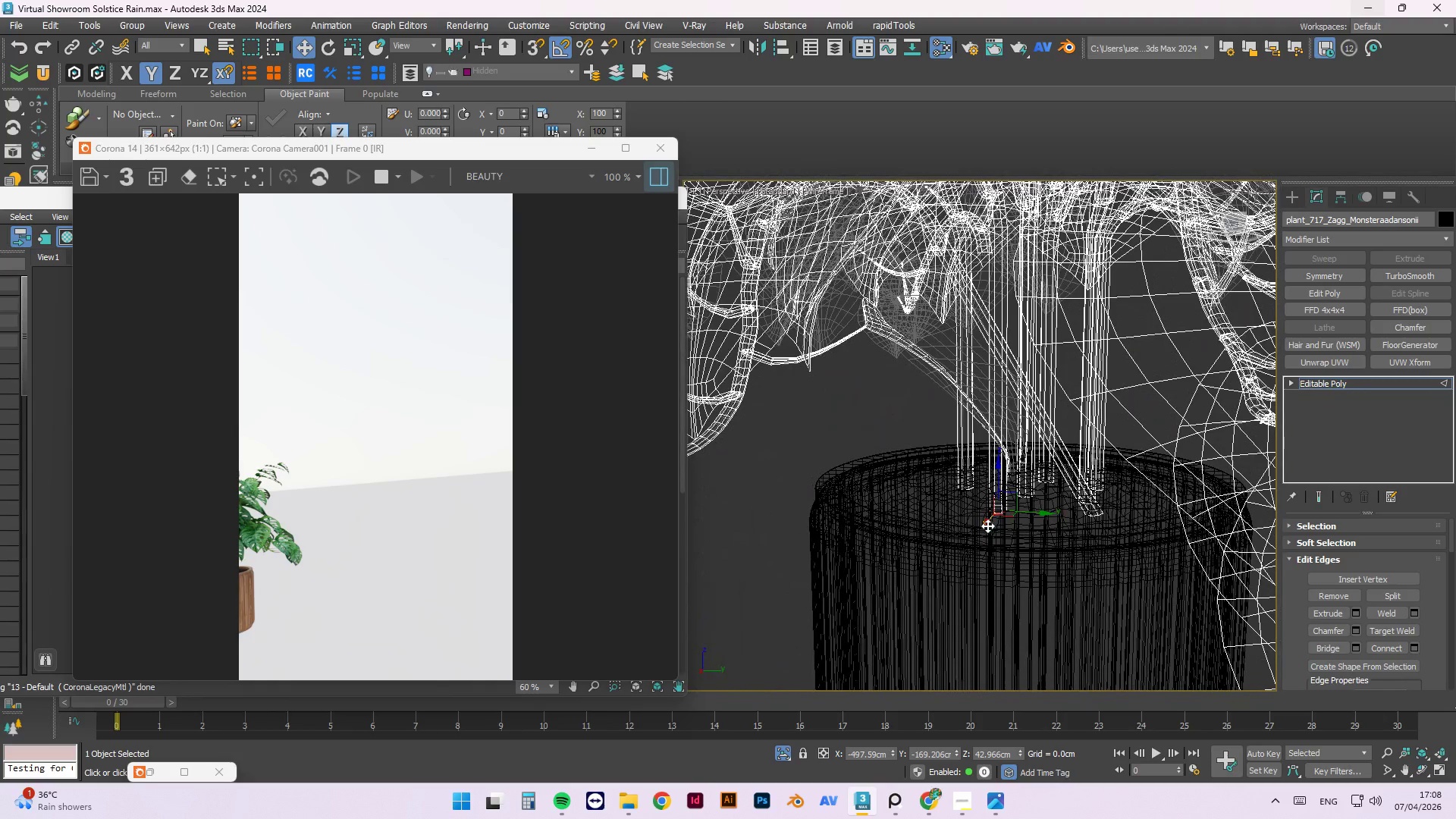 
left_click_drag(start_coordinate=[986, 525], to_coordinate=[958, 538])
 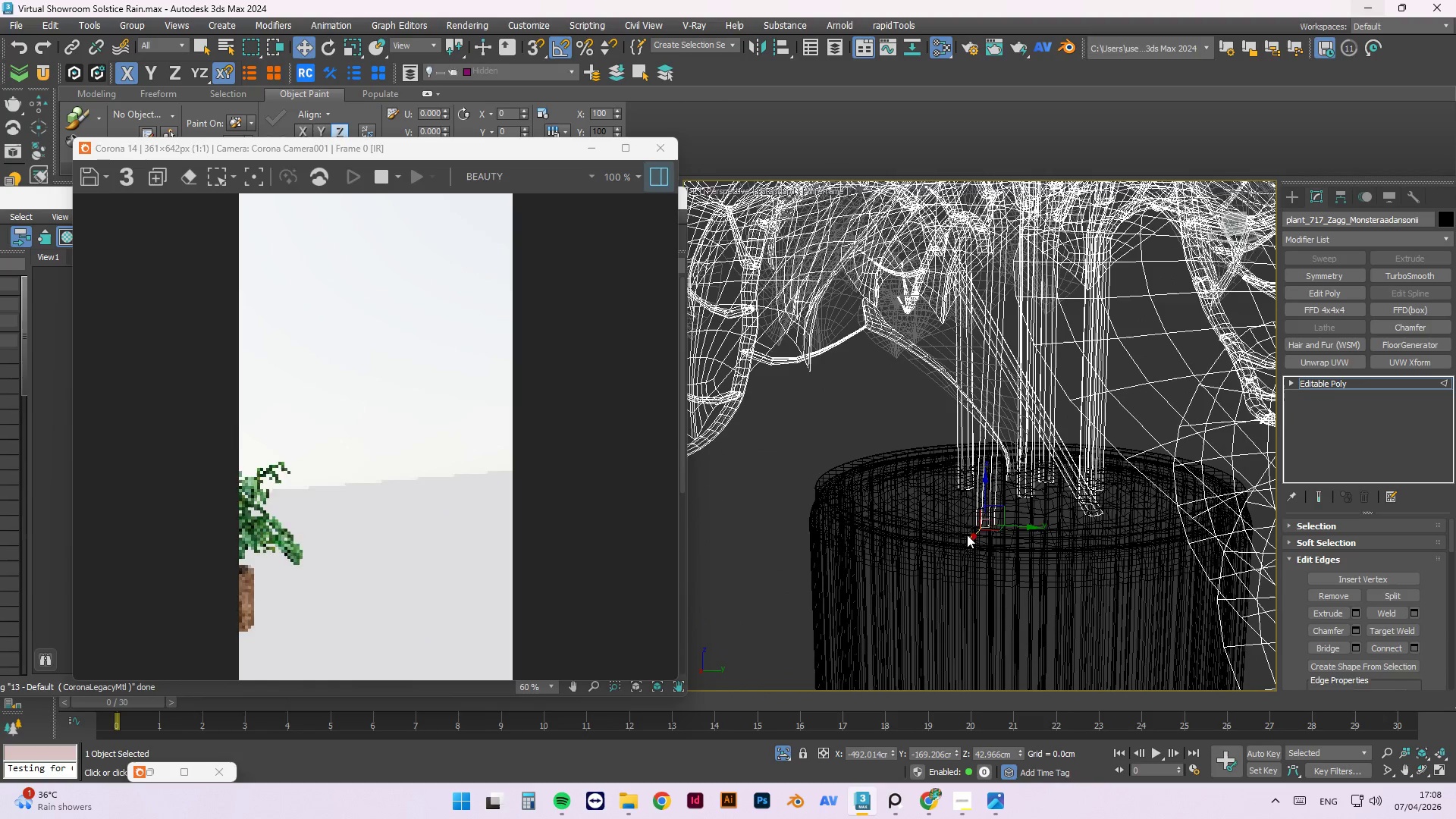 
hold_key(key=AltLeft, duration=1.5)
 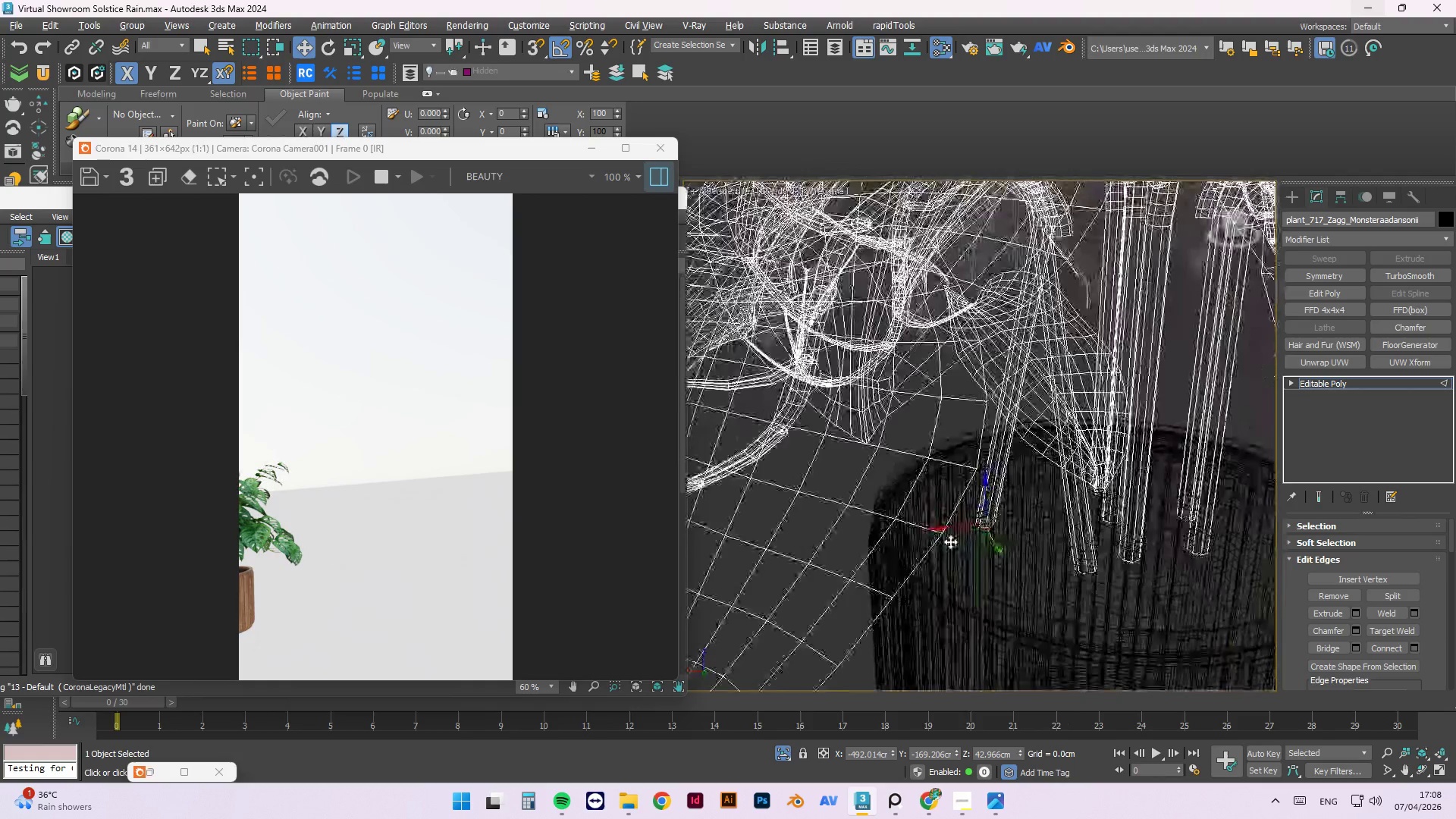 
hold_key(key=AltLeft, duration=0.64)
 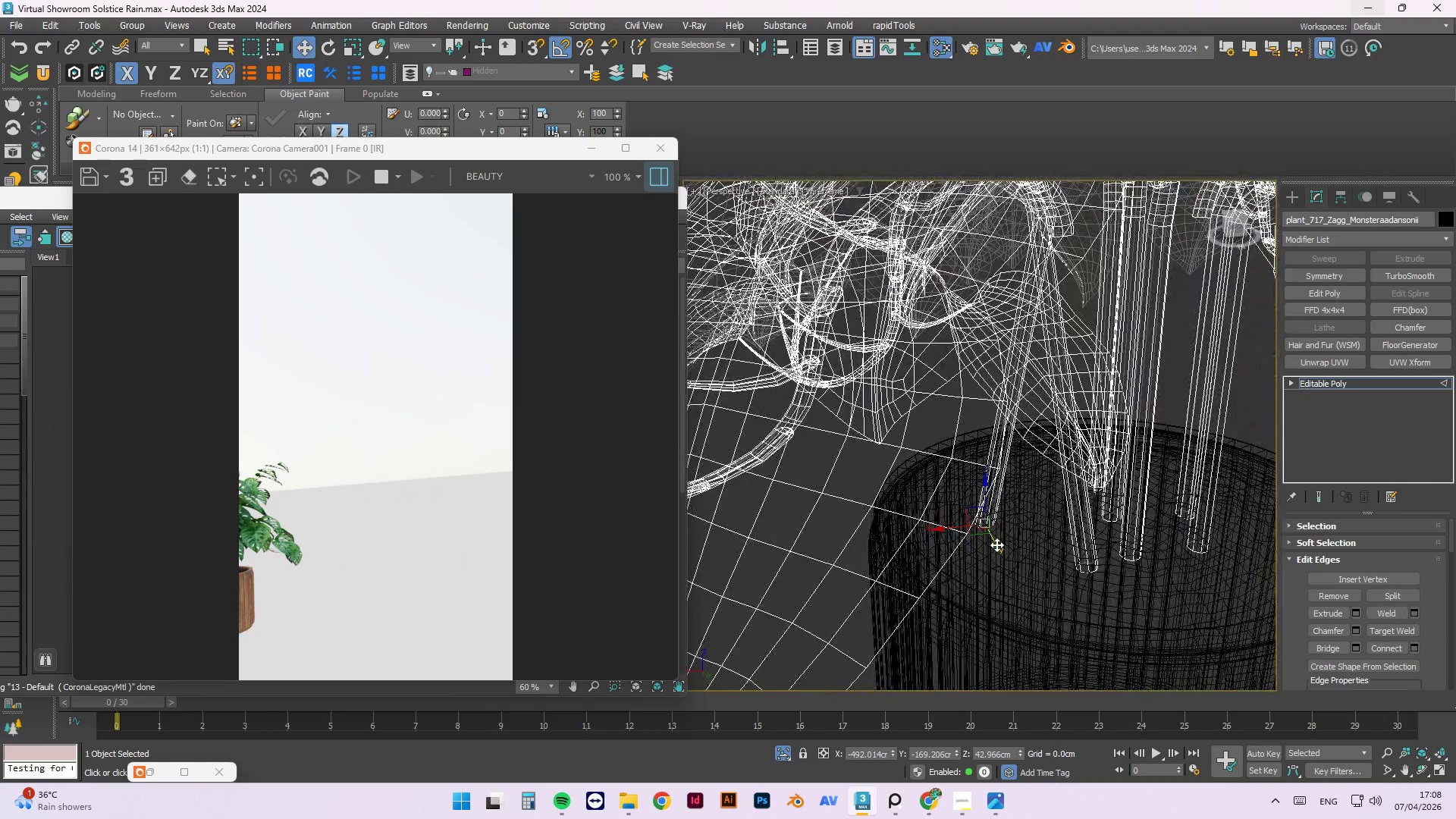 
left_click_drag(start_coordinate=[996, 544], to_coordinate=[1070, 605])
 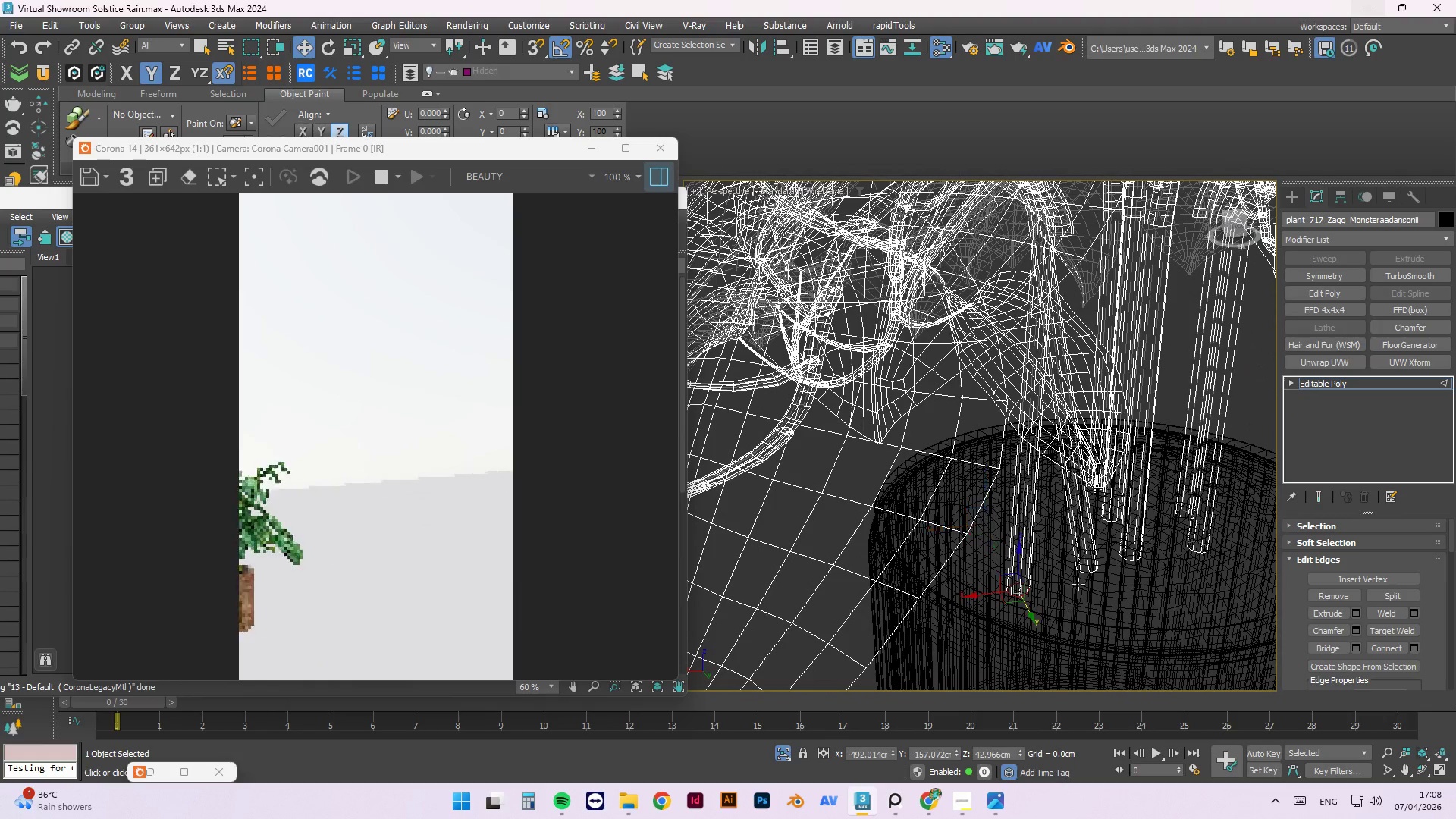 
hold_key(key=AltLeft, duration=1.5)
 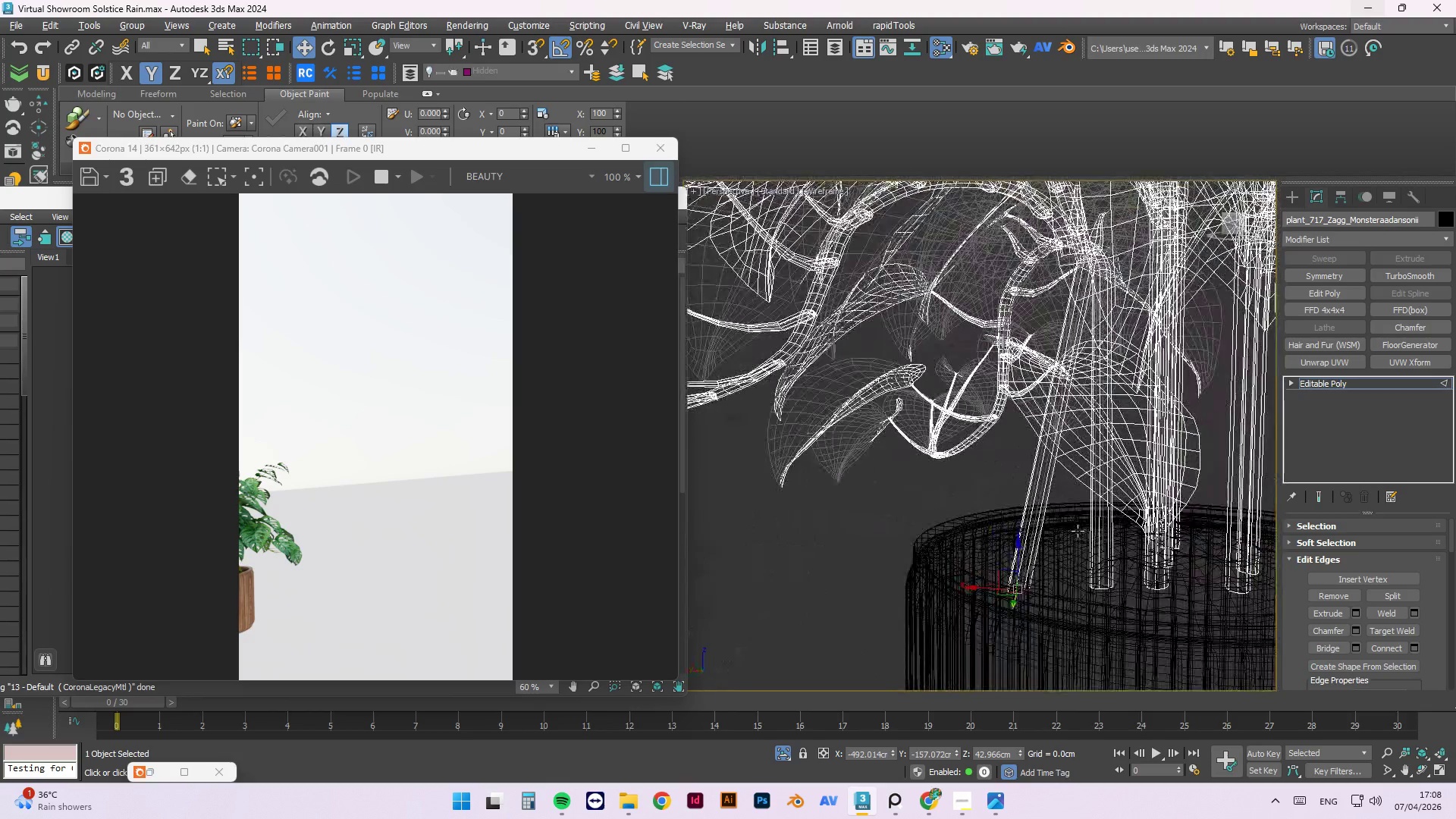 
hold_key(key=AltLeft, duration=0.78)
 